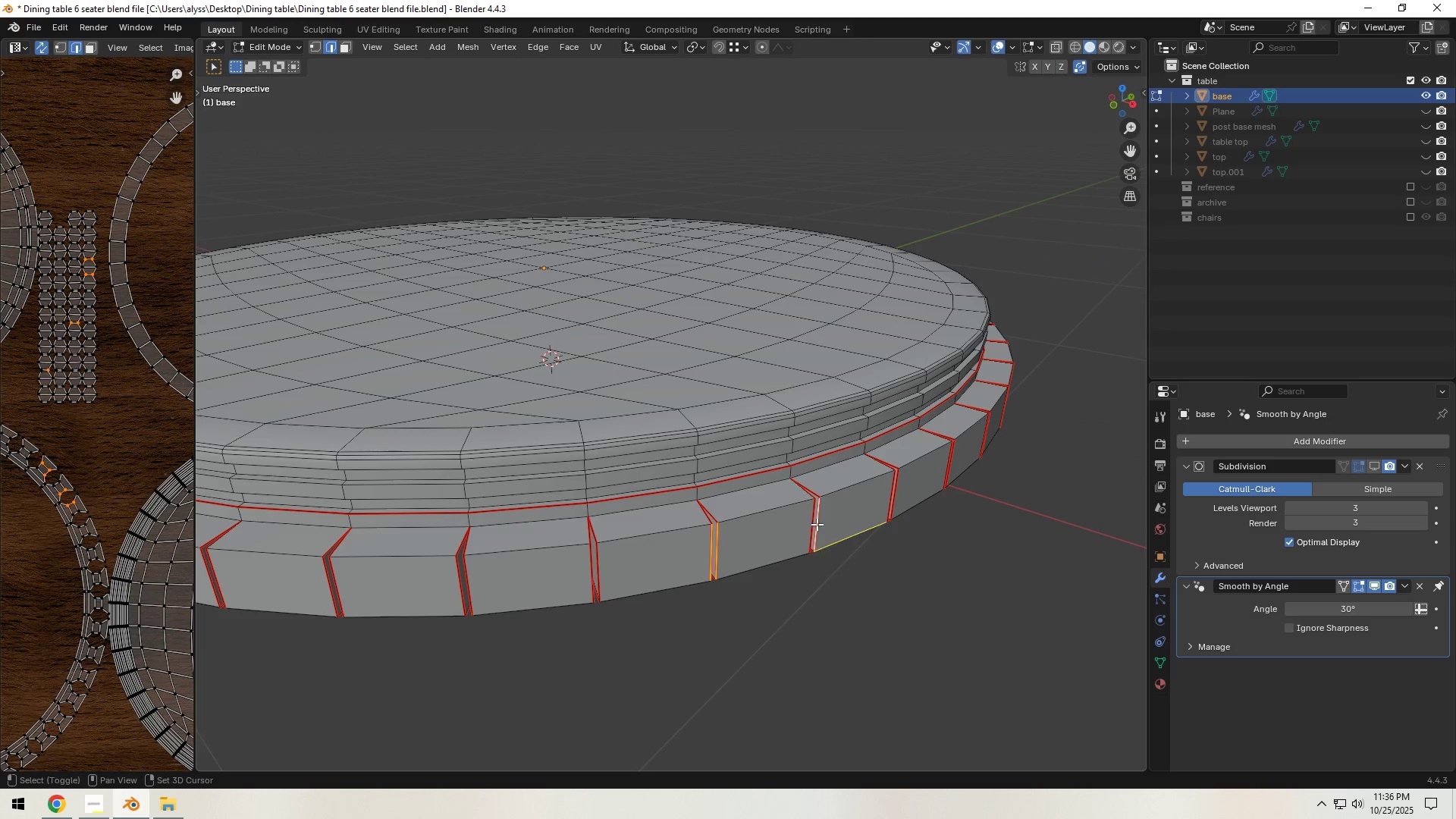 
hold_key(key=ShiftLeft, duration=1.21)
double_click([849, 532])
 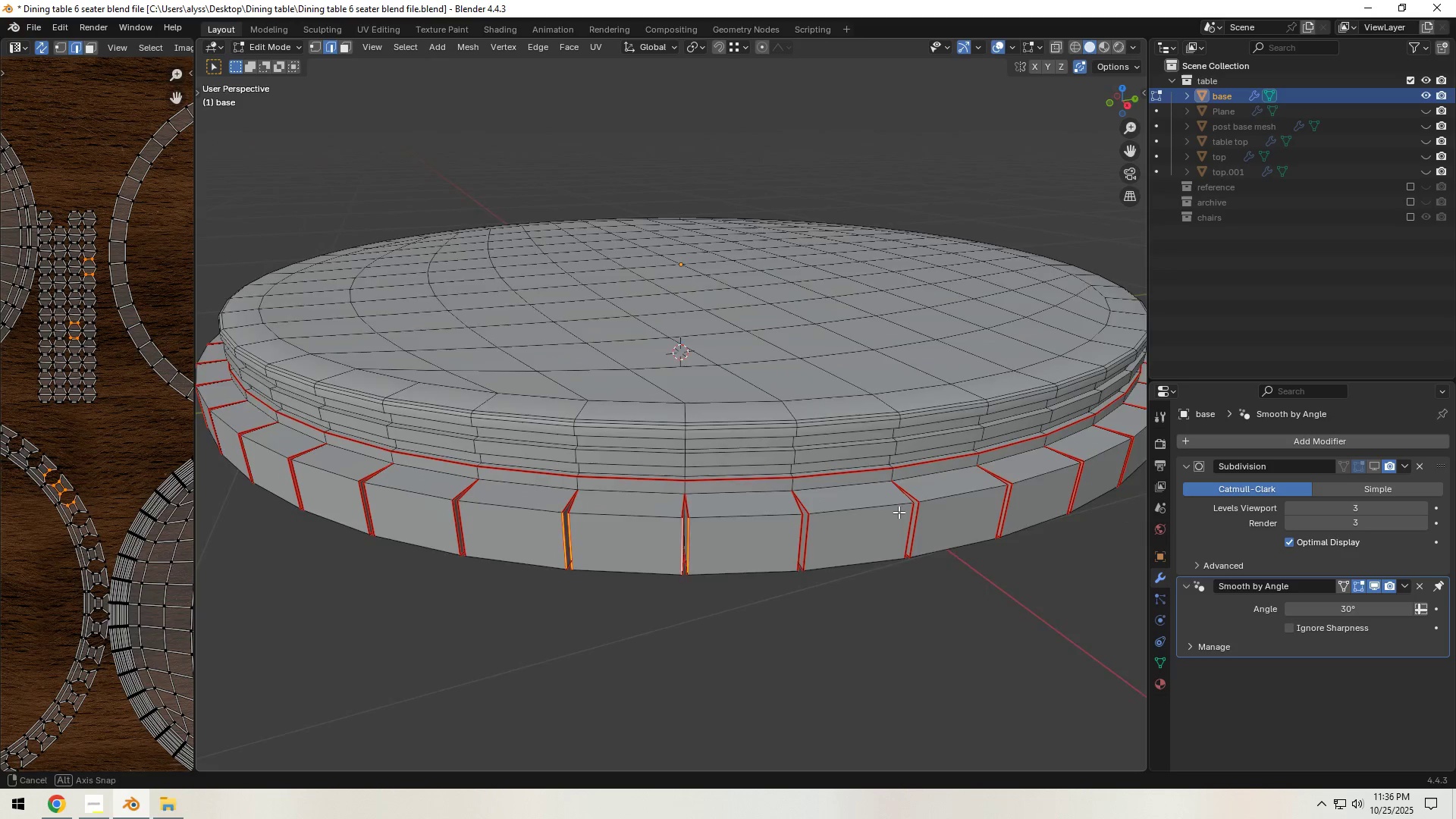 
hold_key(key=ShiftLeft, duration=1.5)
double_click([801, 543])
 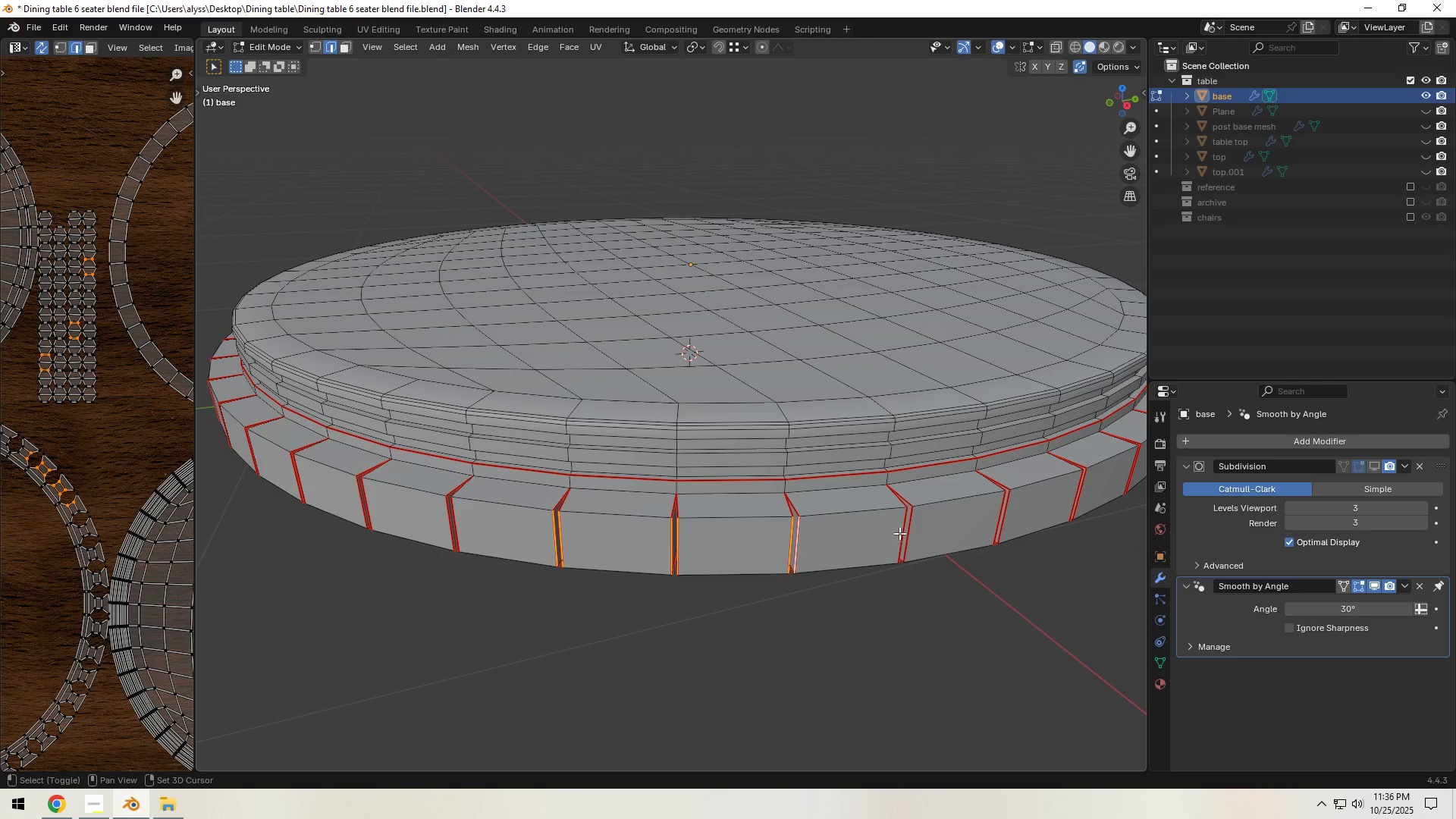 
hold_key(key=ShiftLeft, duration=0.32)
double_click([922, 530])
 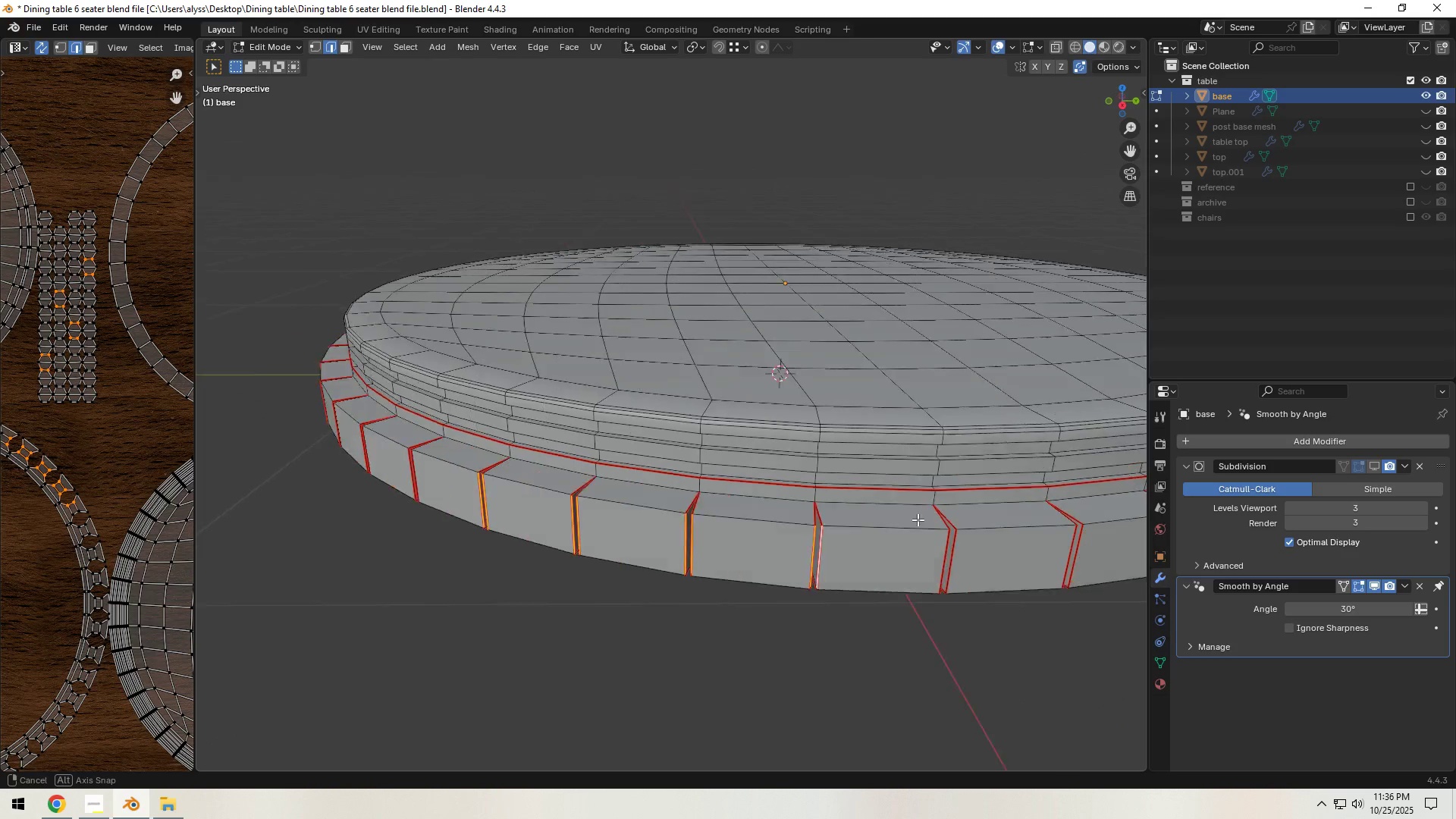 
hold_key(key=ShiftLeft, duration=1.05)
left_click([901, 560])
 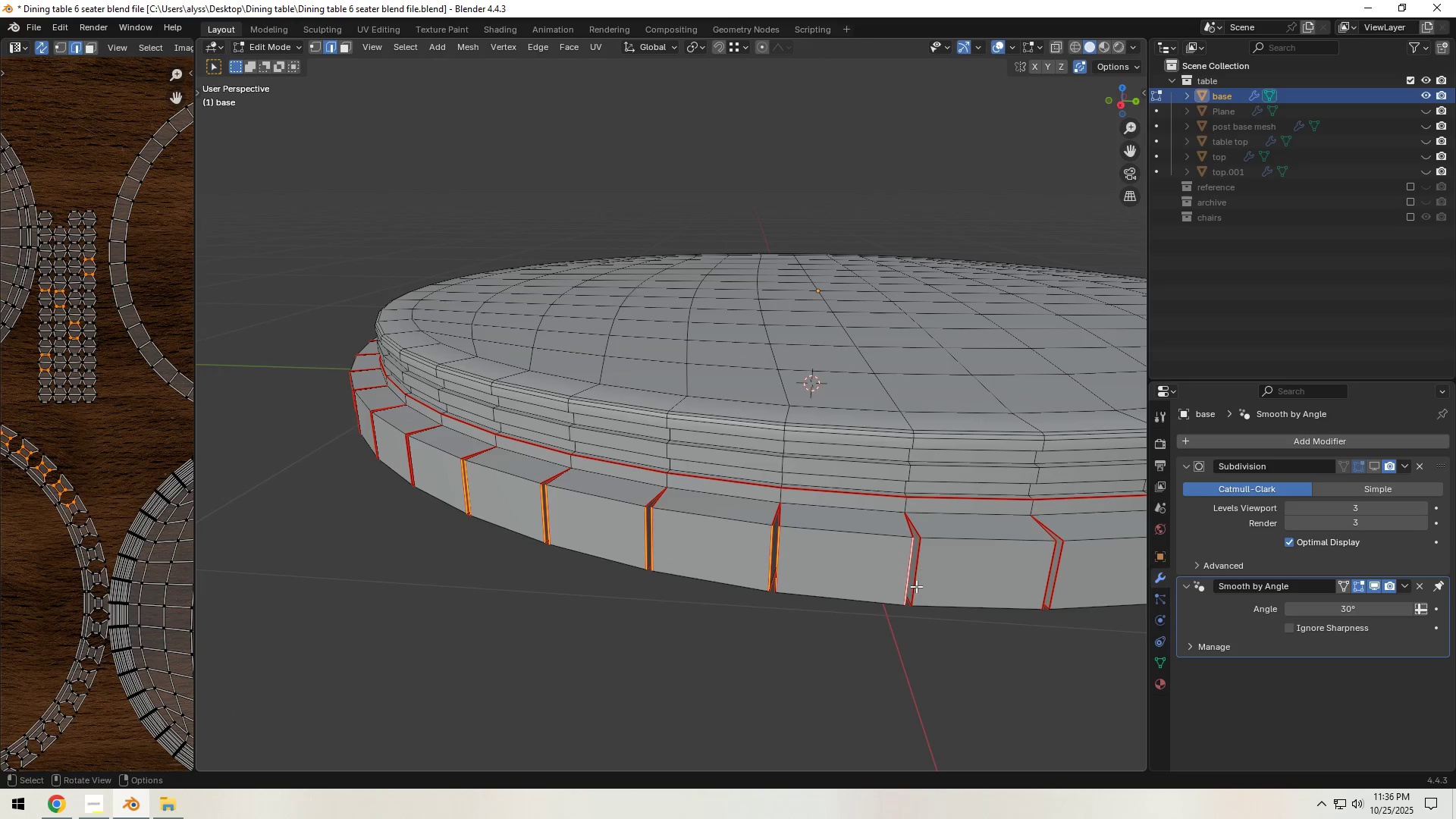 
left_click([854, 680])
 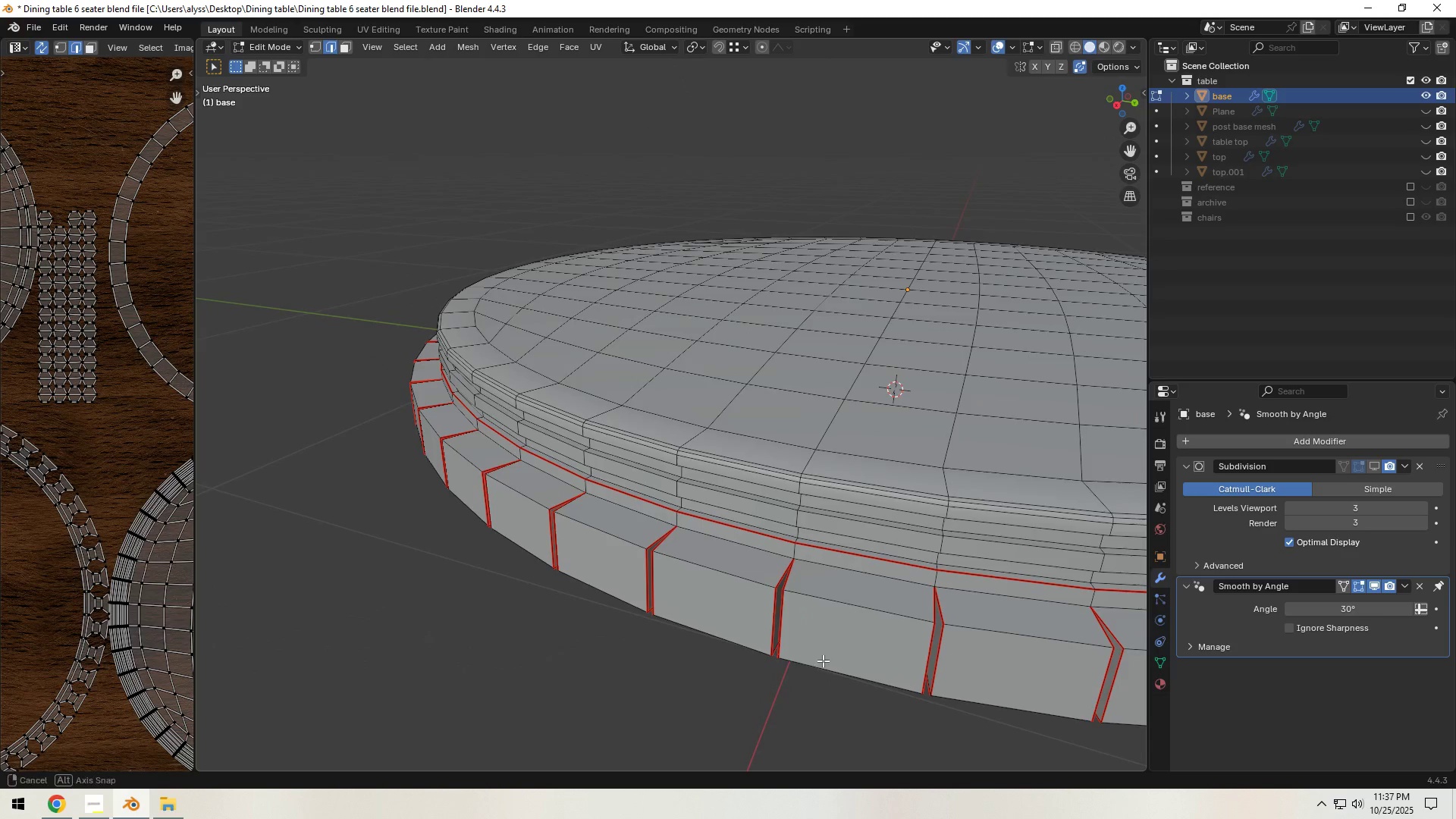 
wait(6.03)
 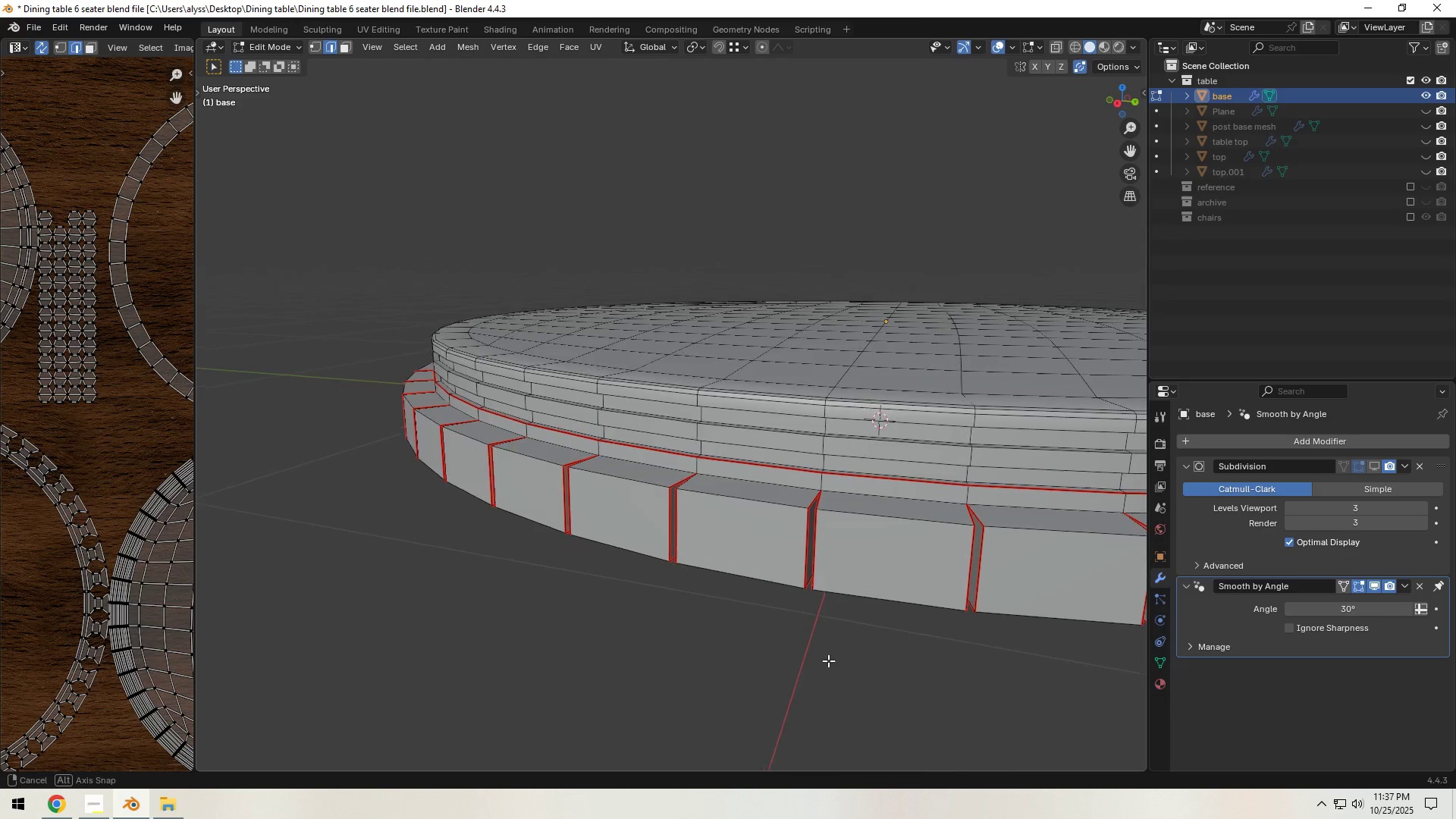 
key(C)
 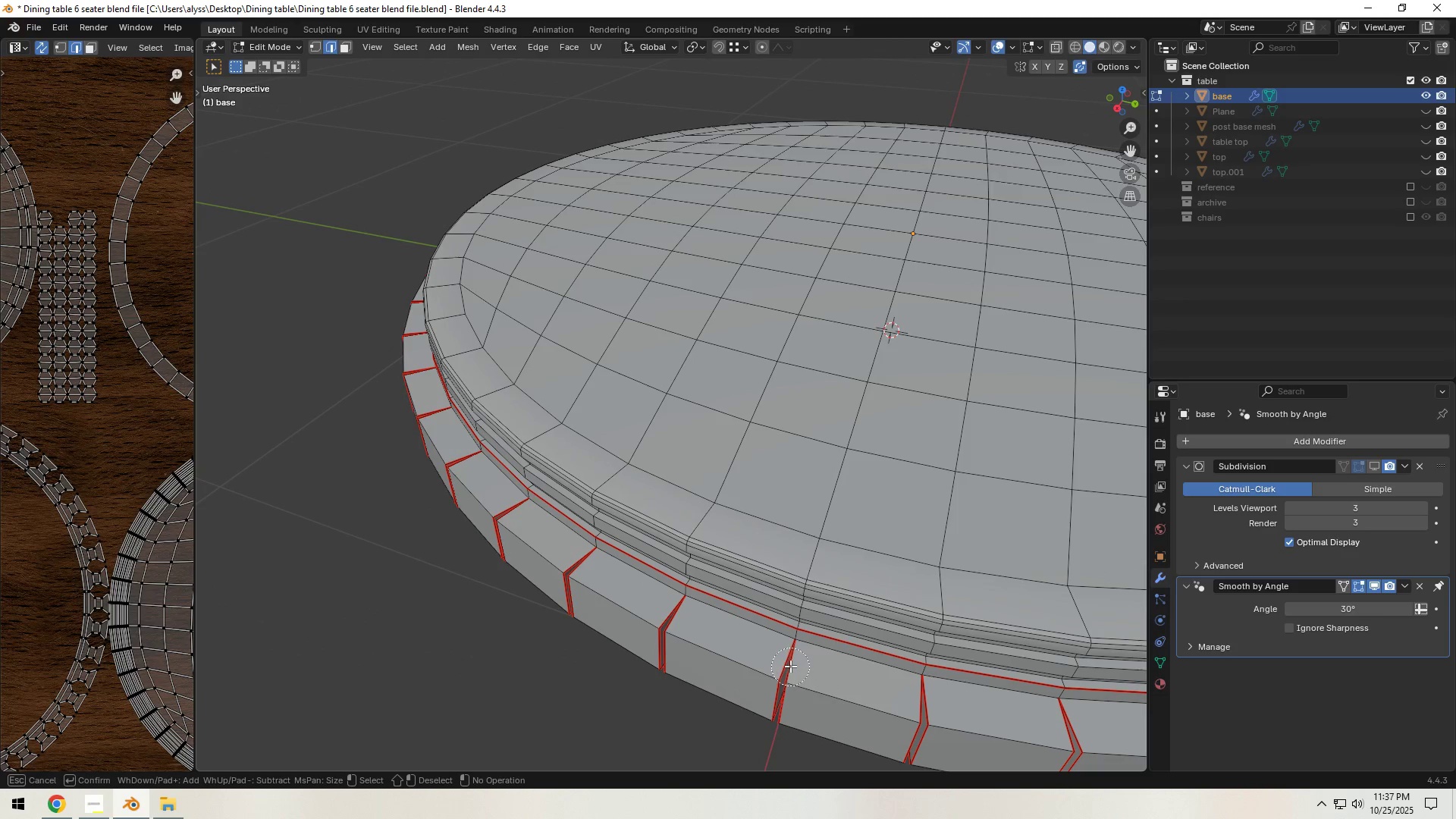 
scroll: coordinate [790, 666], scroll_direction: up, amount: 2.0
 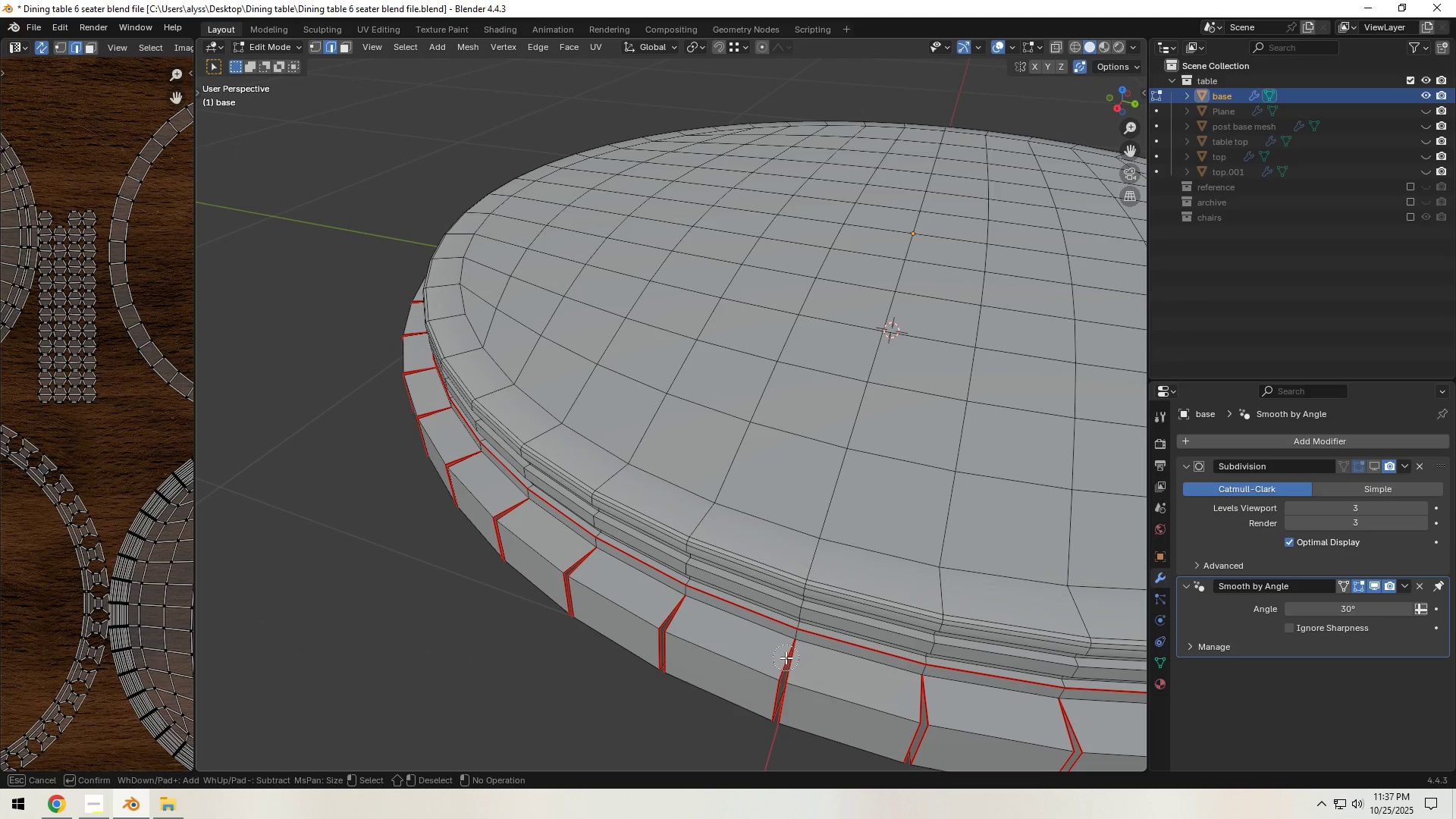 
left_click([786, 657])
 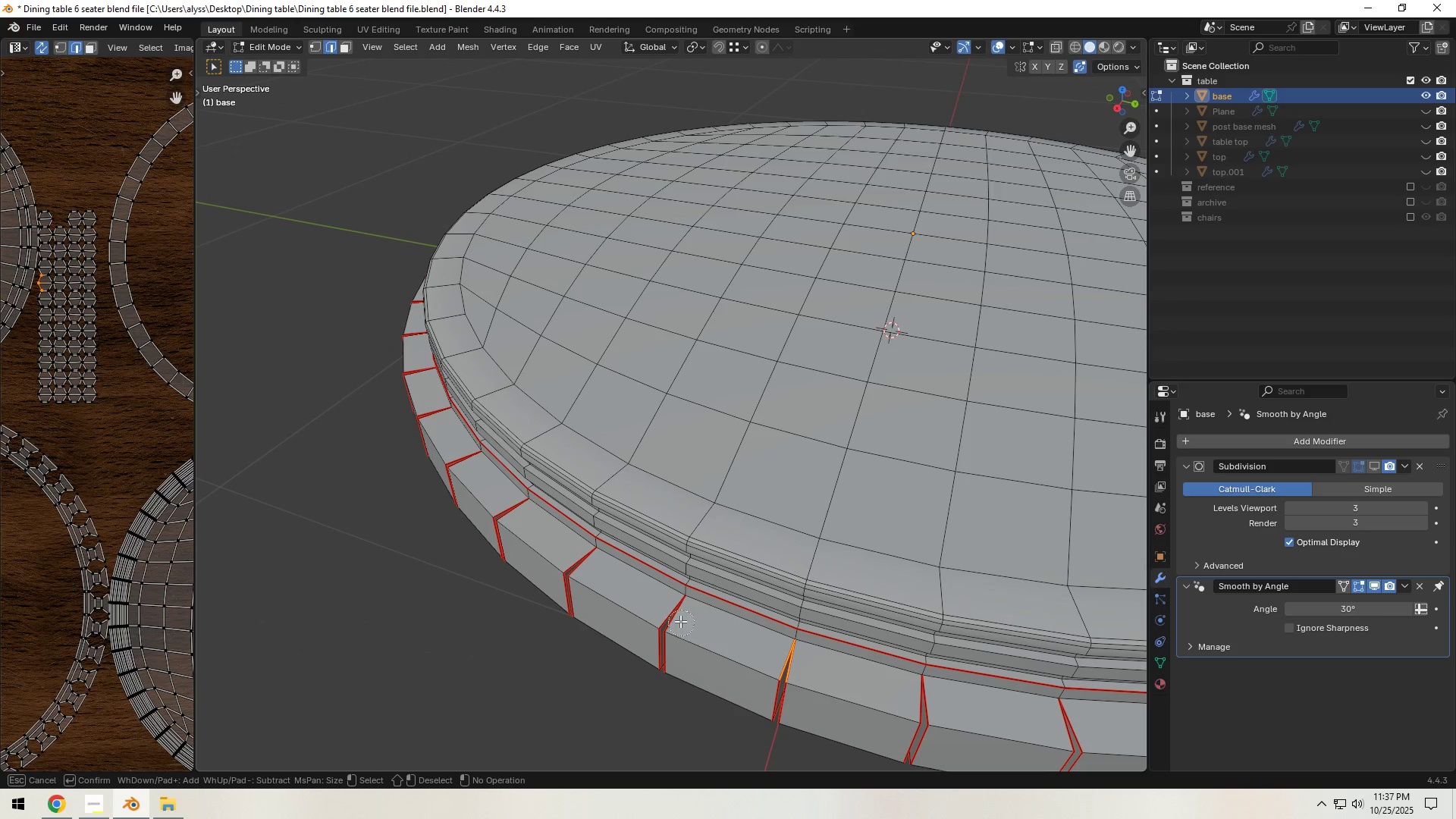 
left_click([669, 613])
 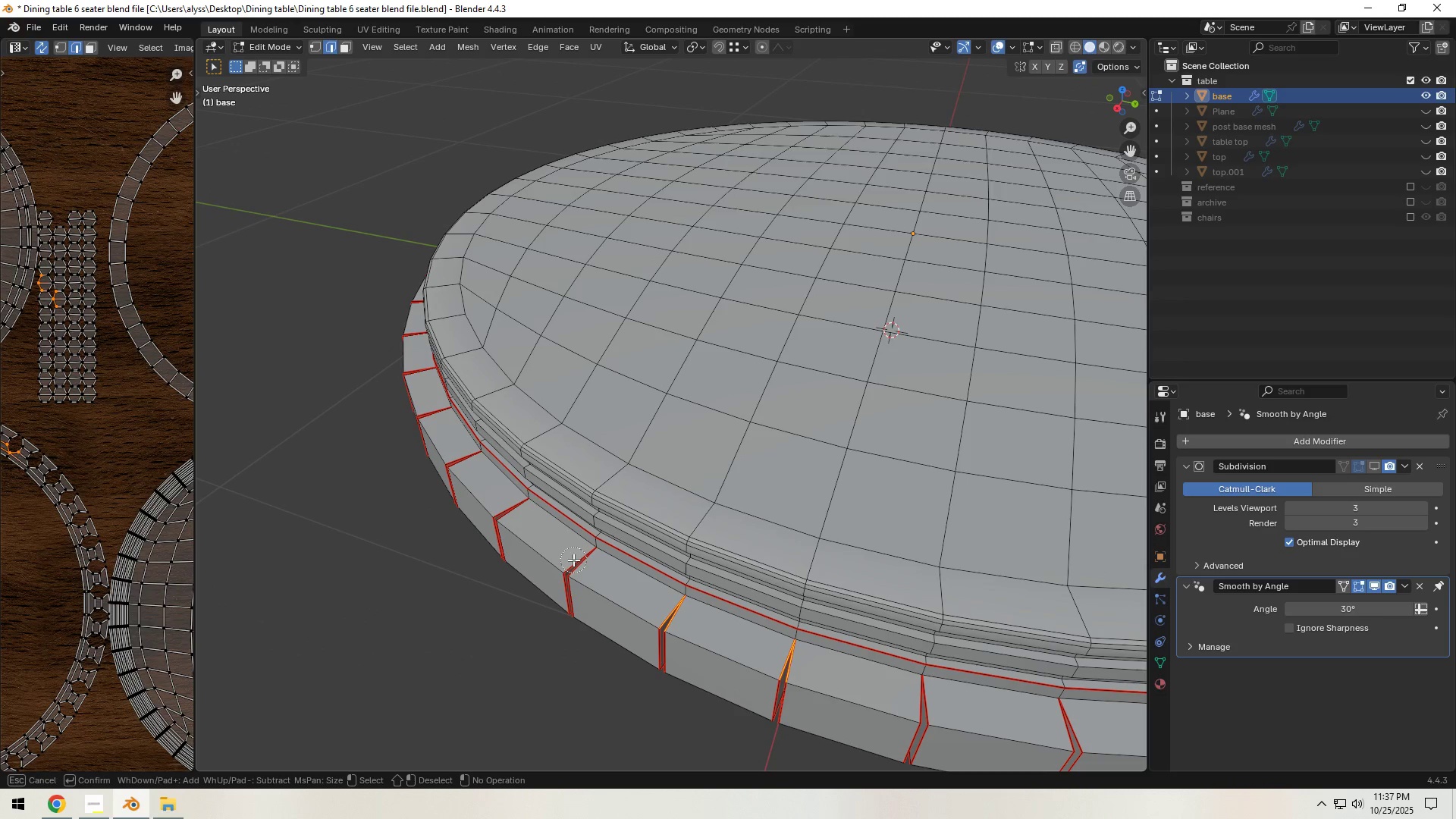 
left_click([575, 560])
 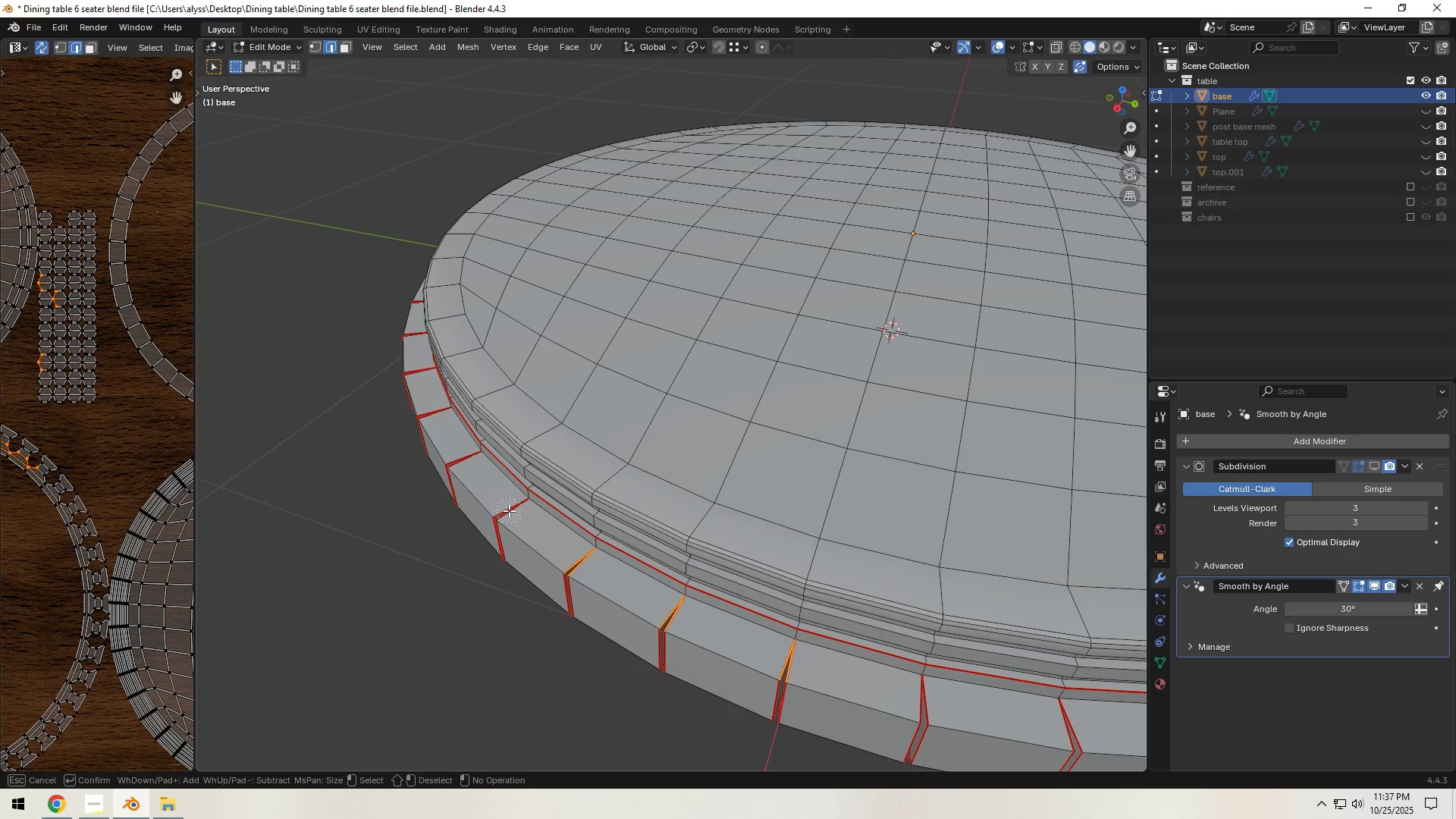 
left_click([509, 509])
 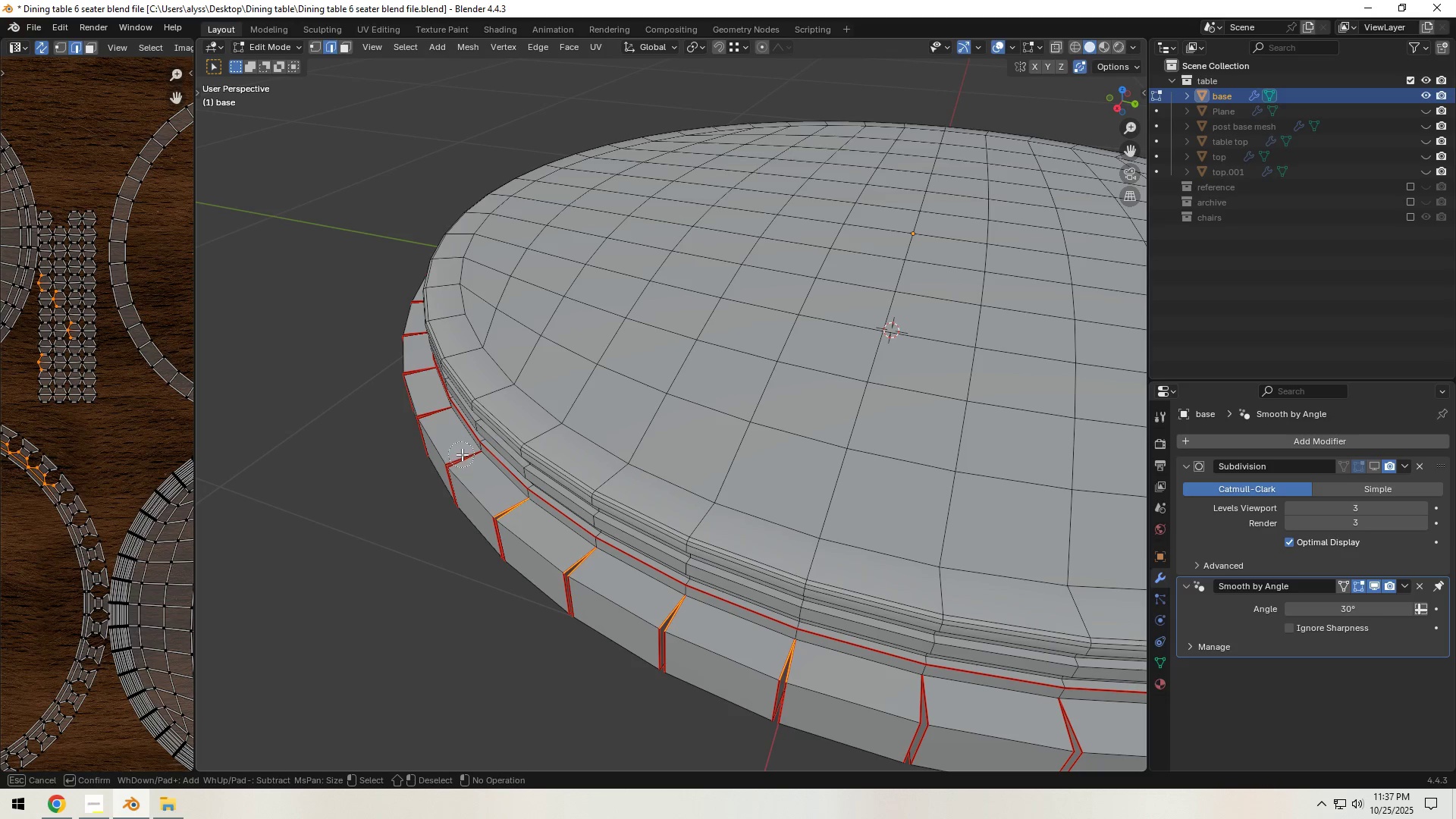 
left_click([463, 454])
 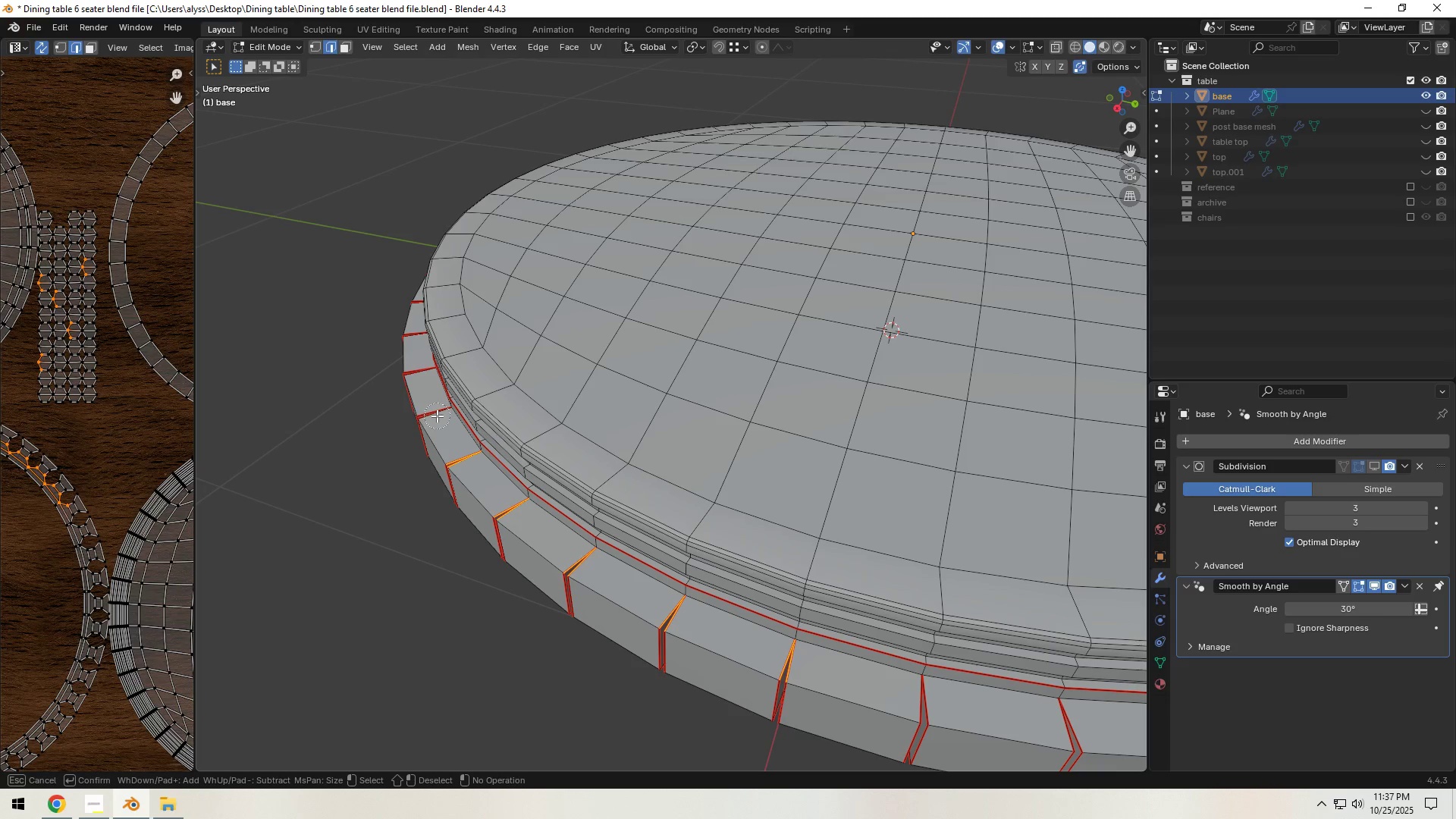 
left_click([437, 416])
 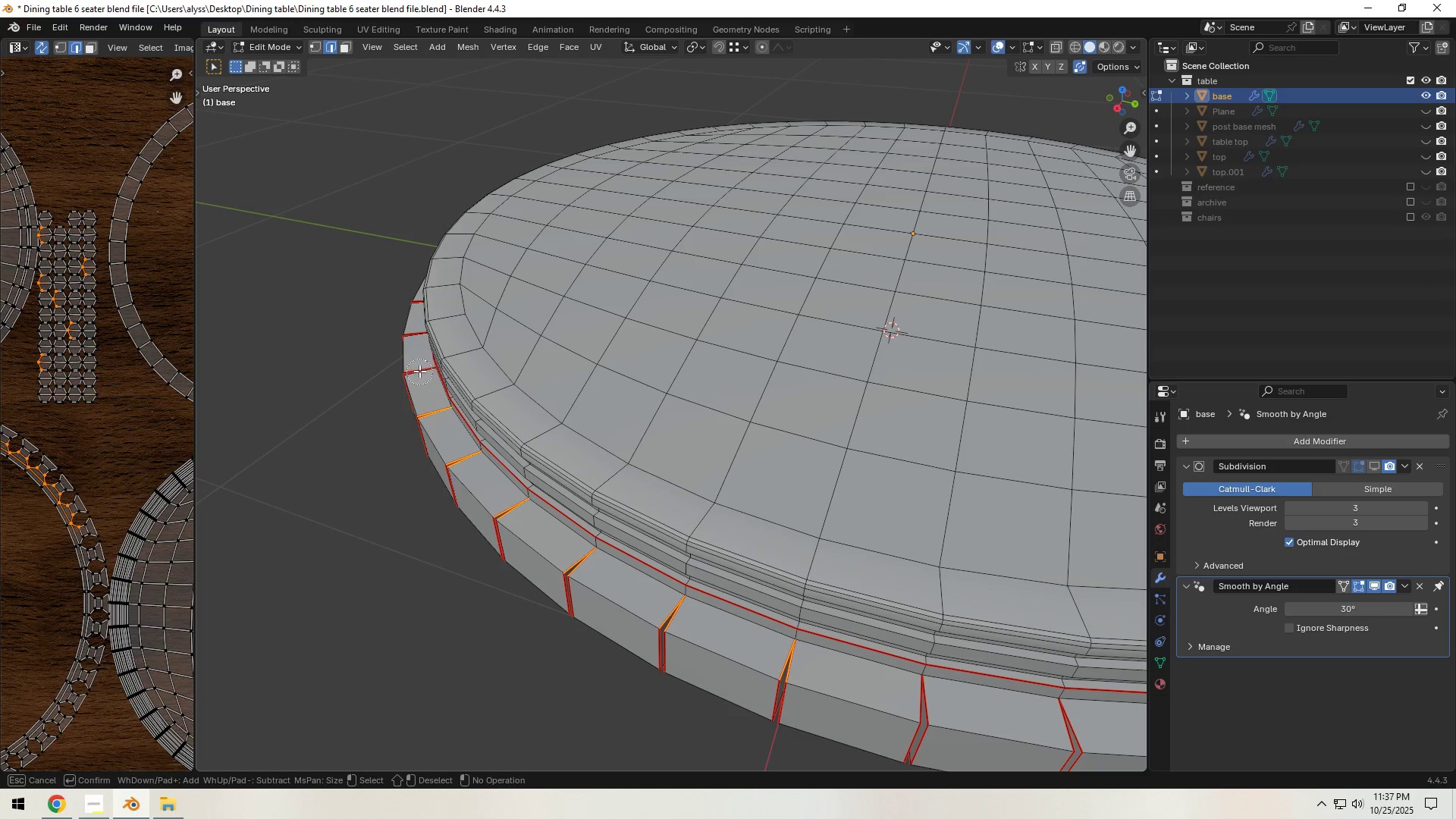 
left_click([420, 371])
 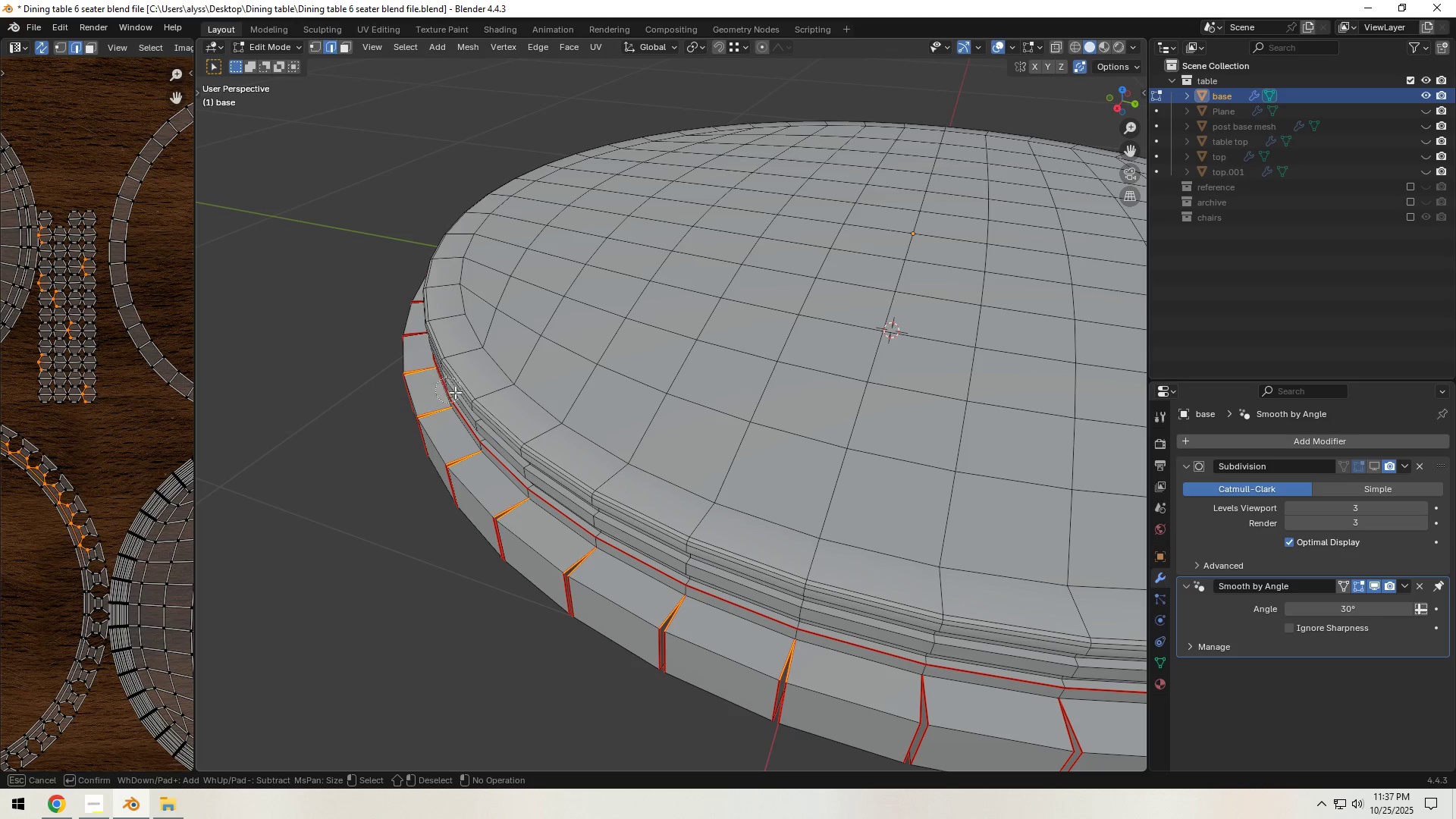 
right_click([481, 405])
 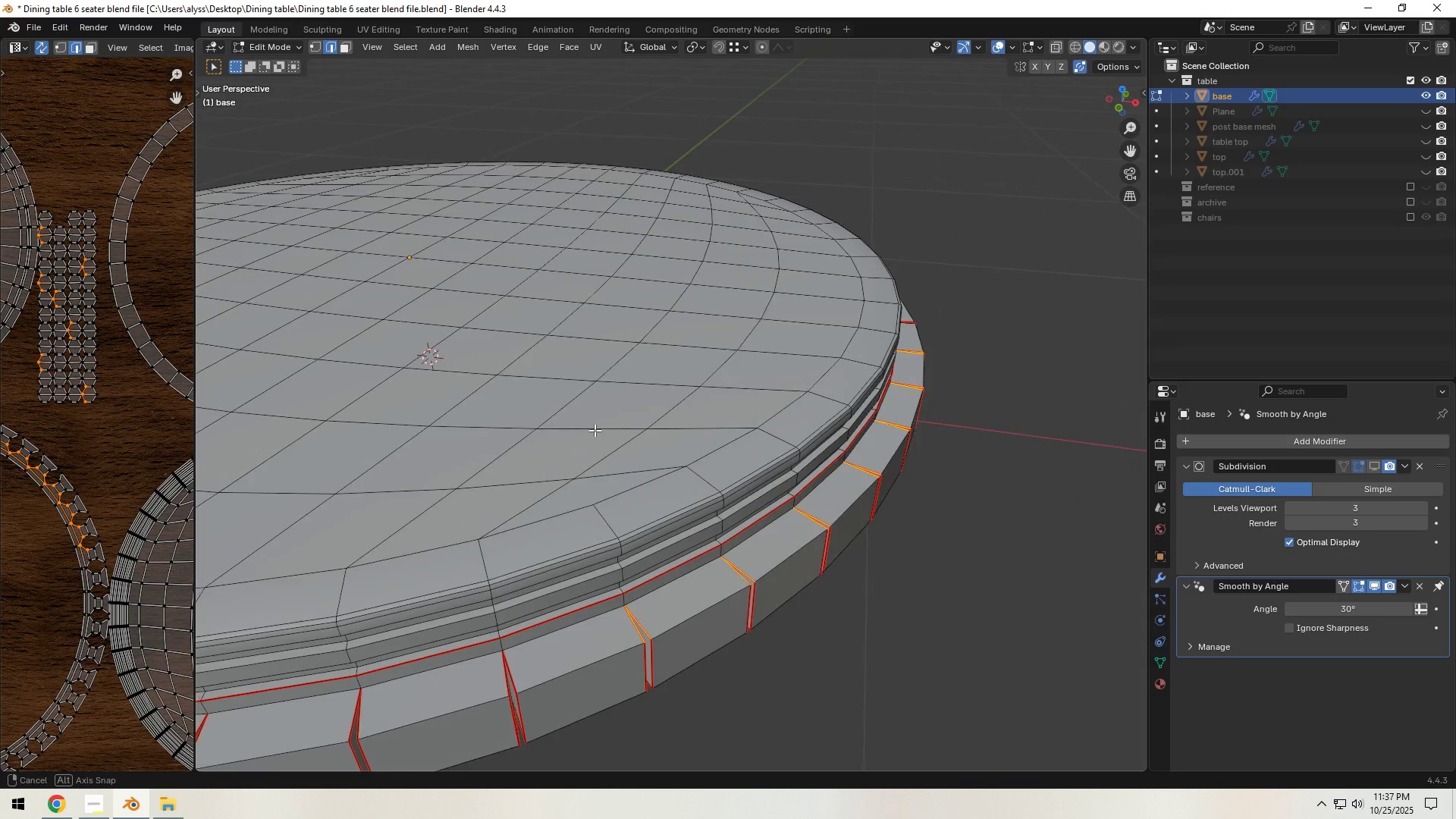 
hold_key(key=ShiftLeft, duration=0.57)
 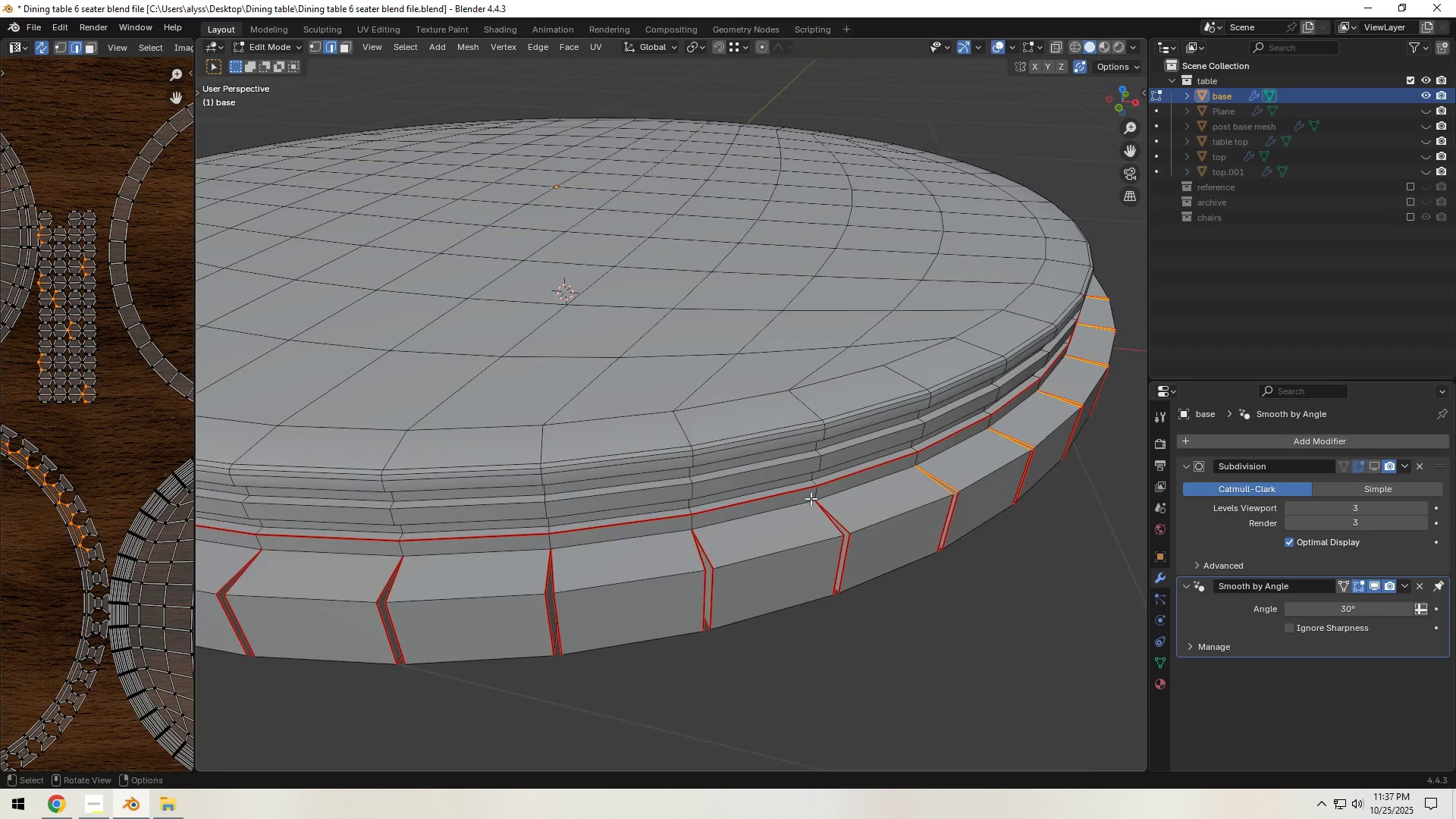 
key(C)
 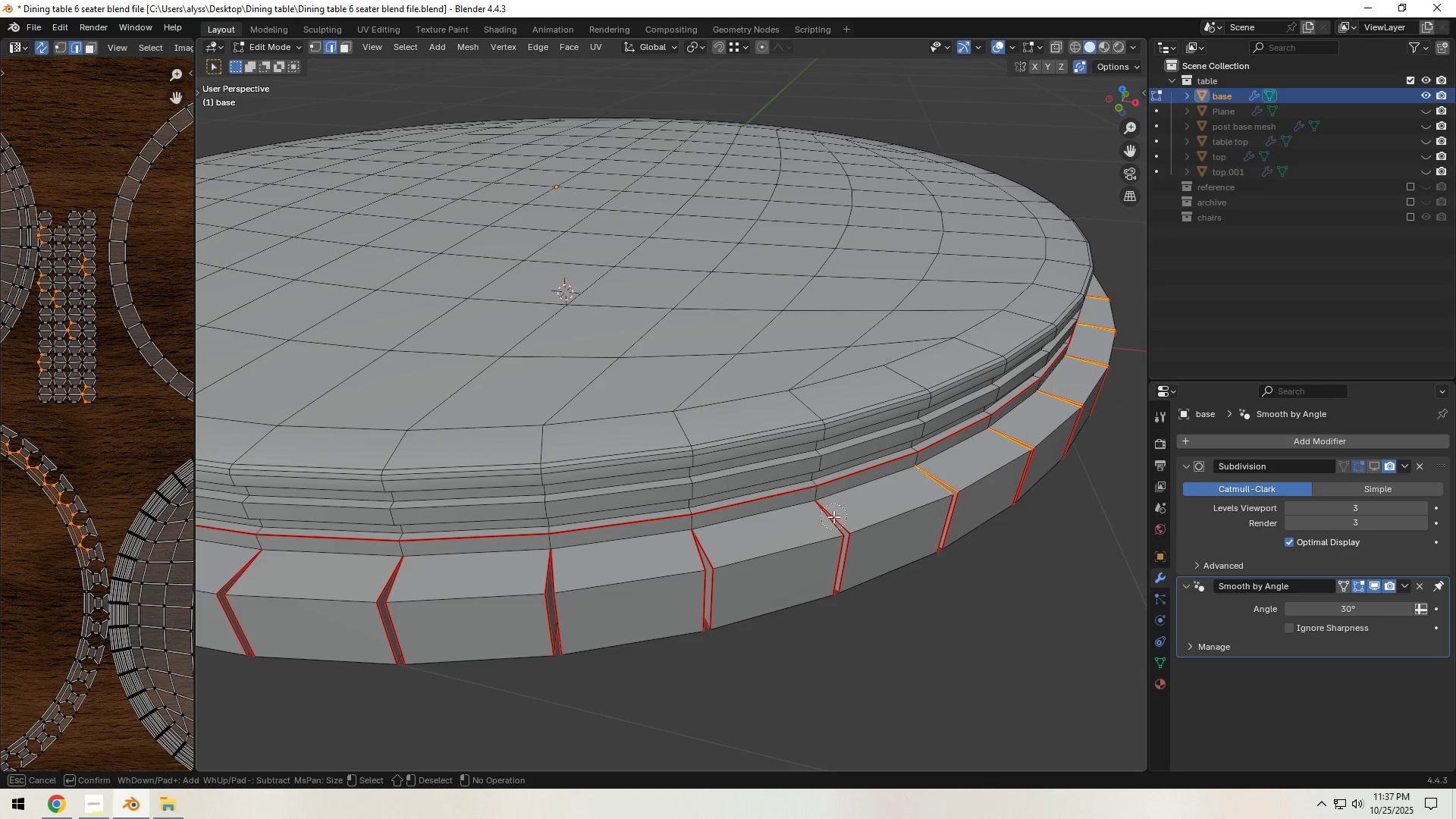 
left_click([833, 516])
 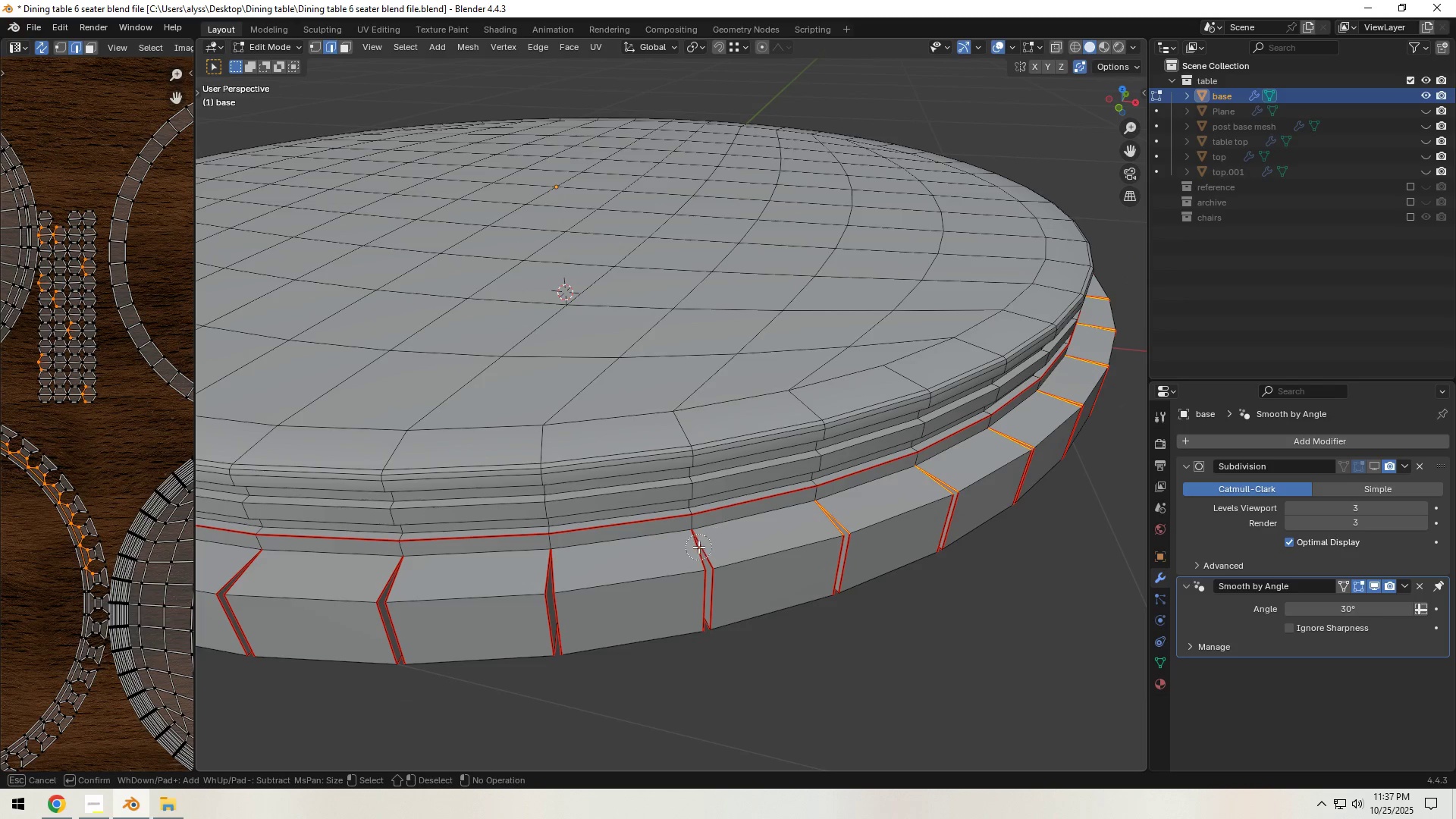 
left_click([698, 547])
 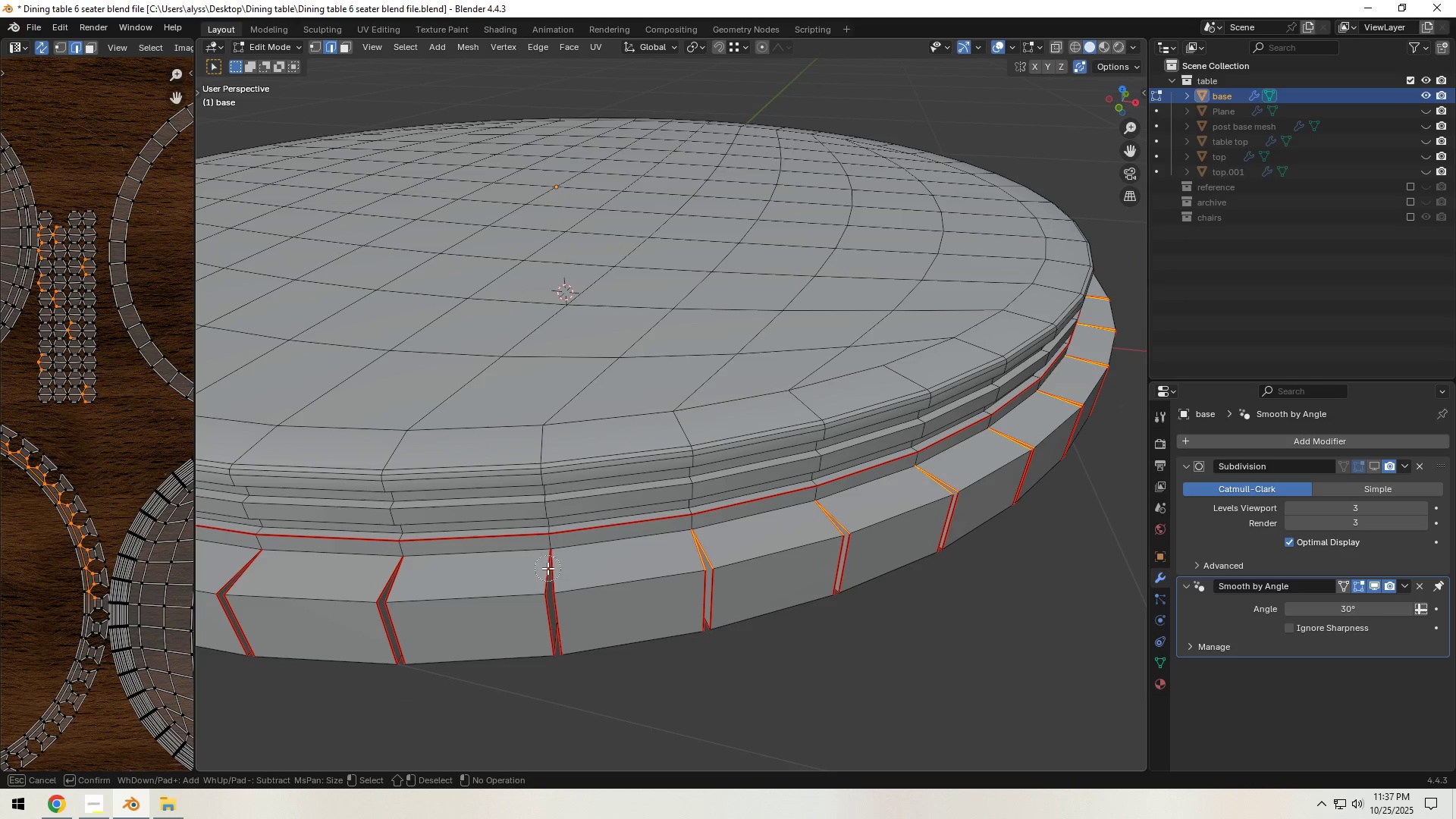 
left_click([548, 568])
 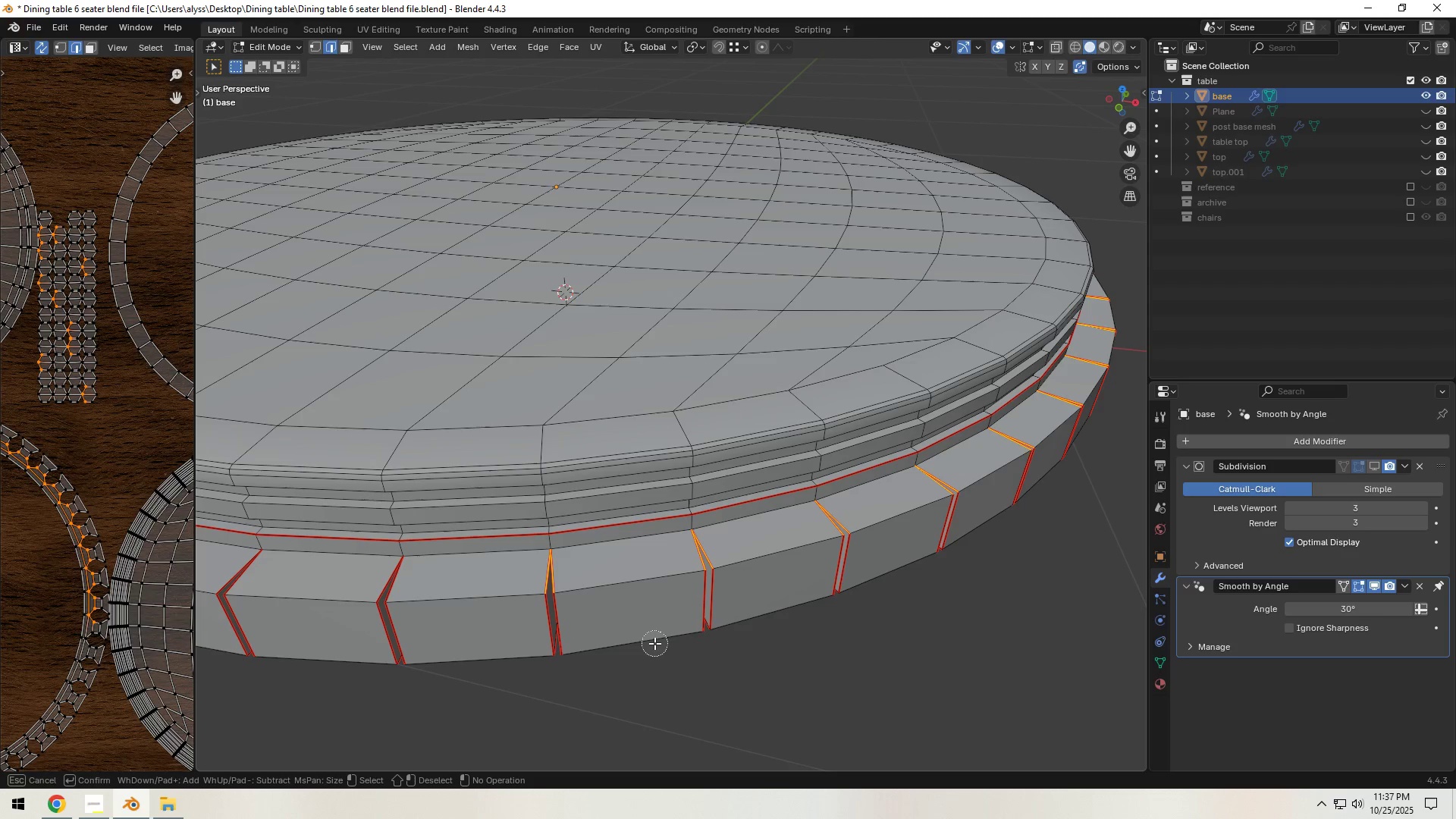 
right_click([658, 645])
 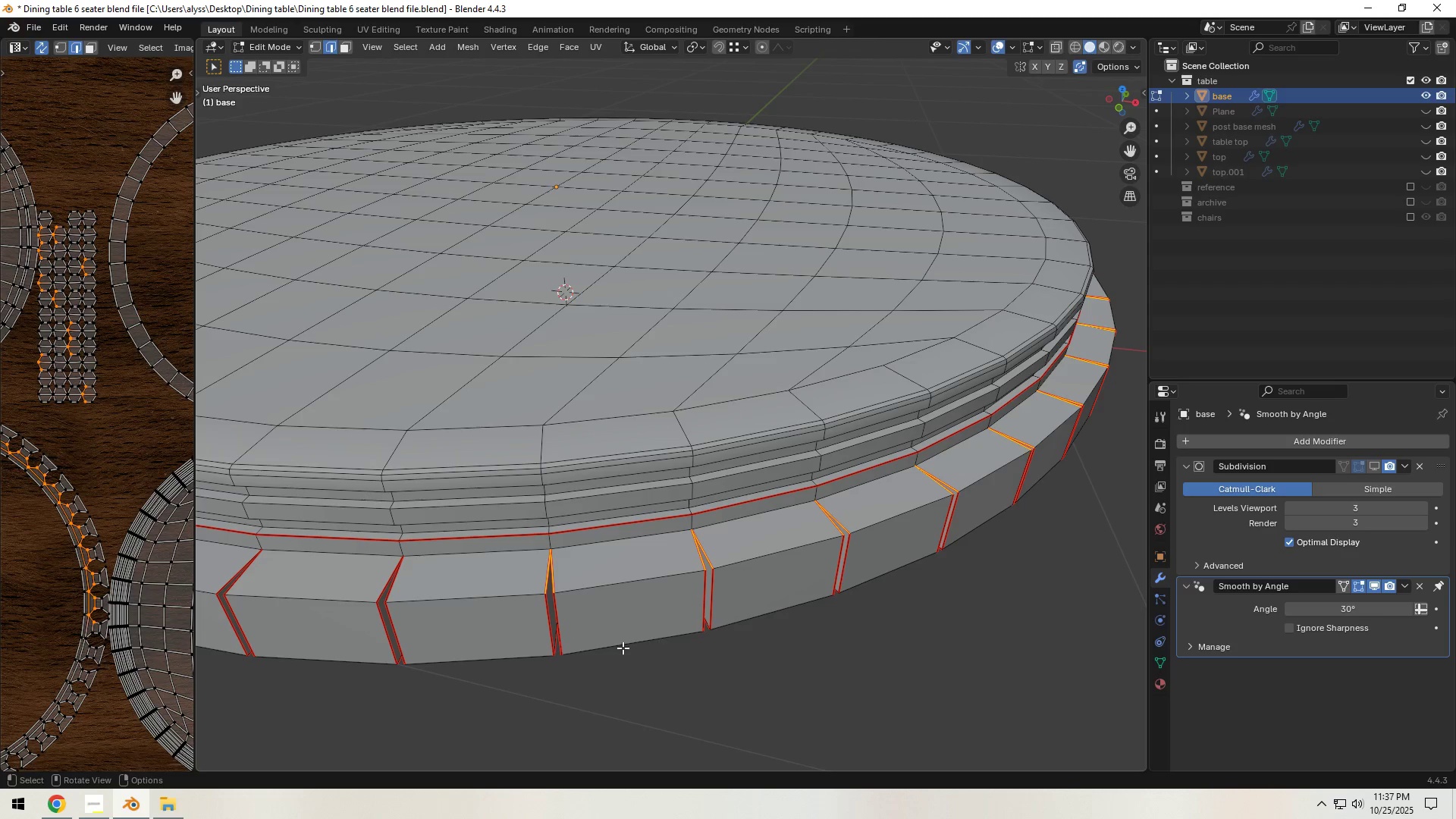 
hold_key(key=ShiftLeft, duration=0.66)
 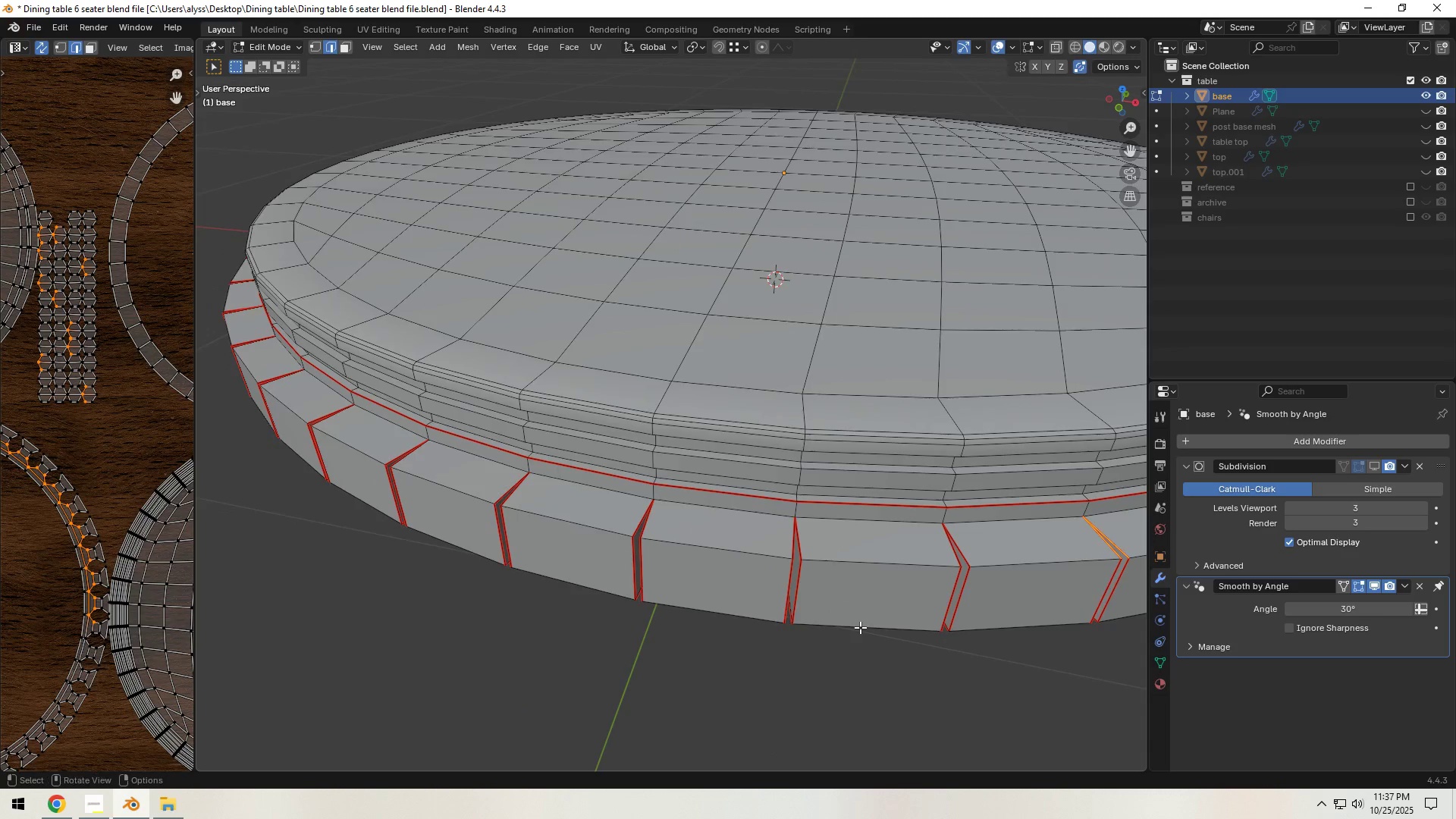 
scroll: coordinate [860, 627], scroll_direction: down, amount: 1.0
 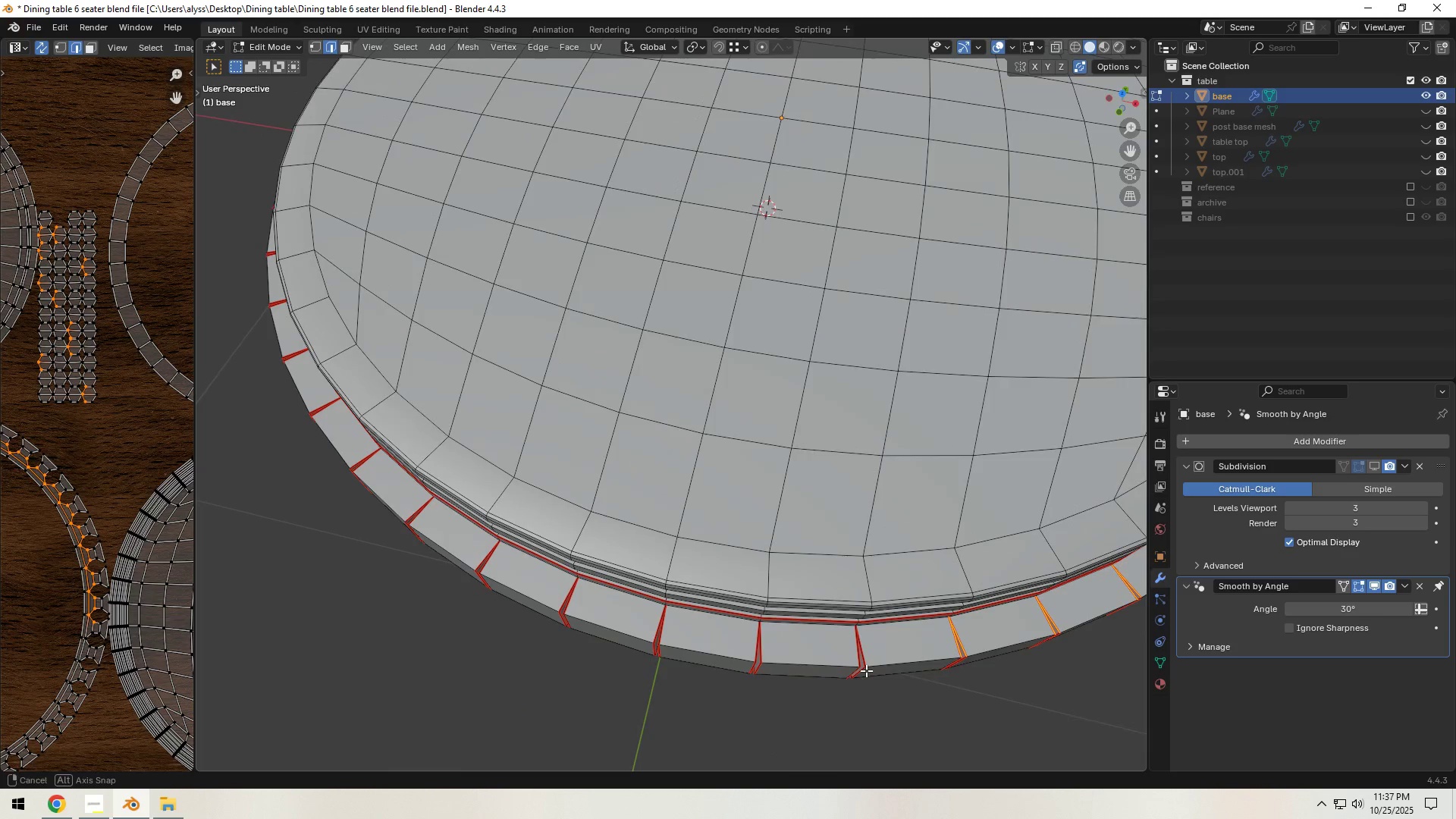 
key(Backquote)
 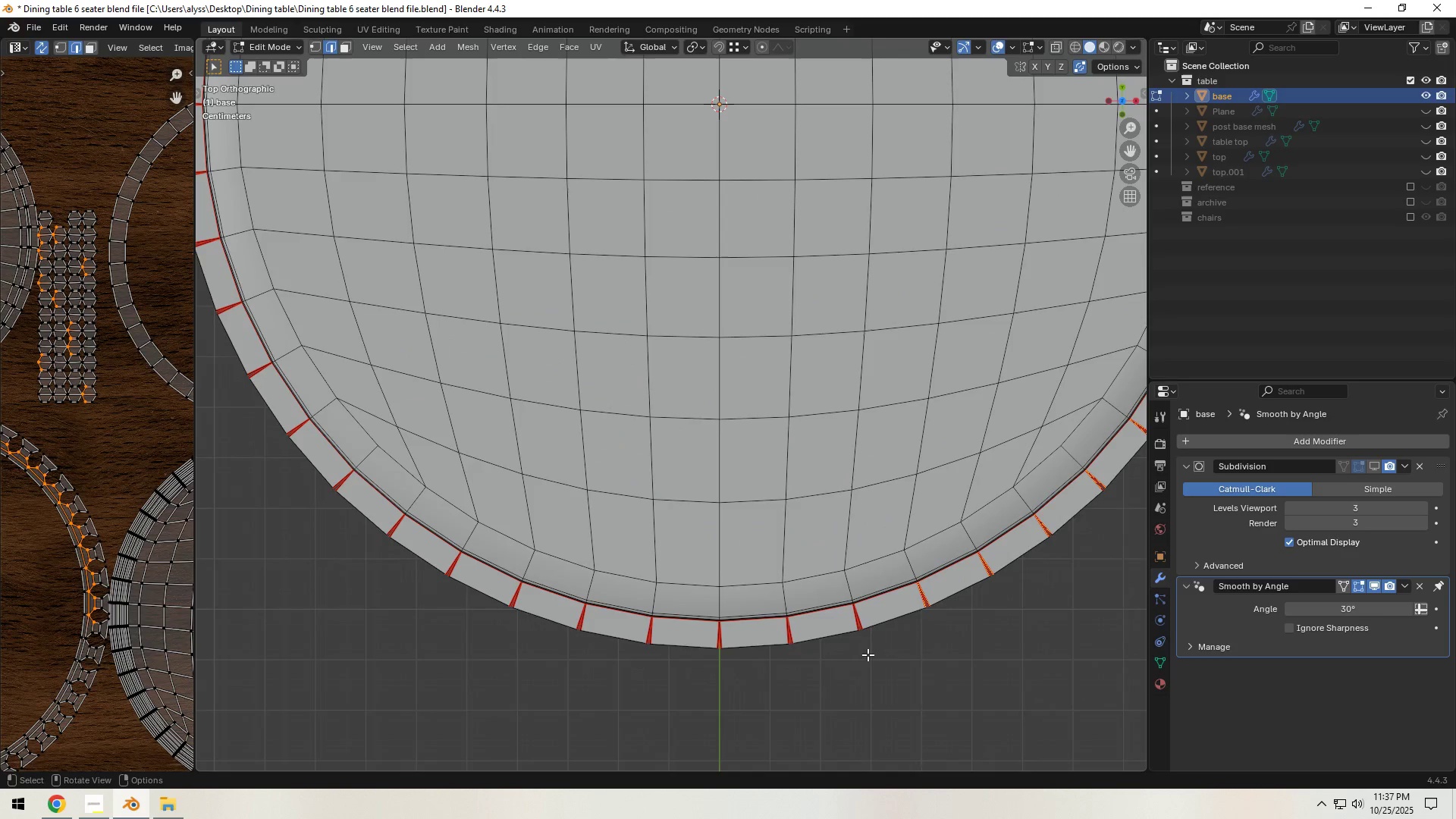 
hold_key(key=ShiftLeft, duration=0.39)
 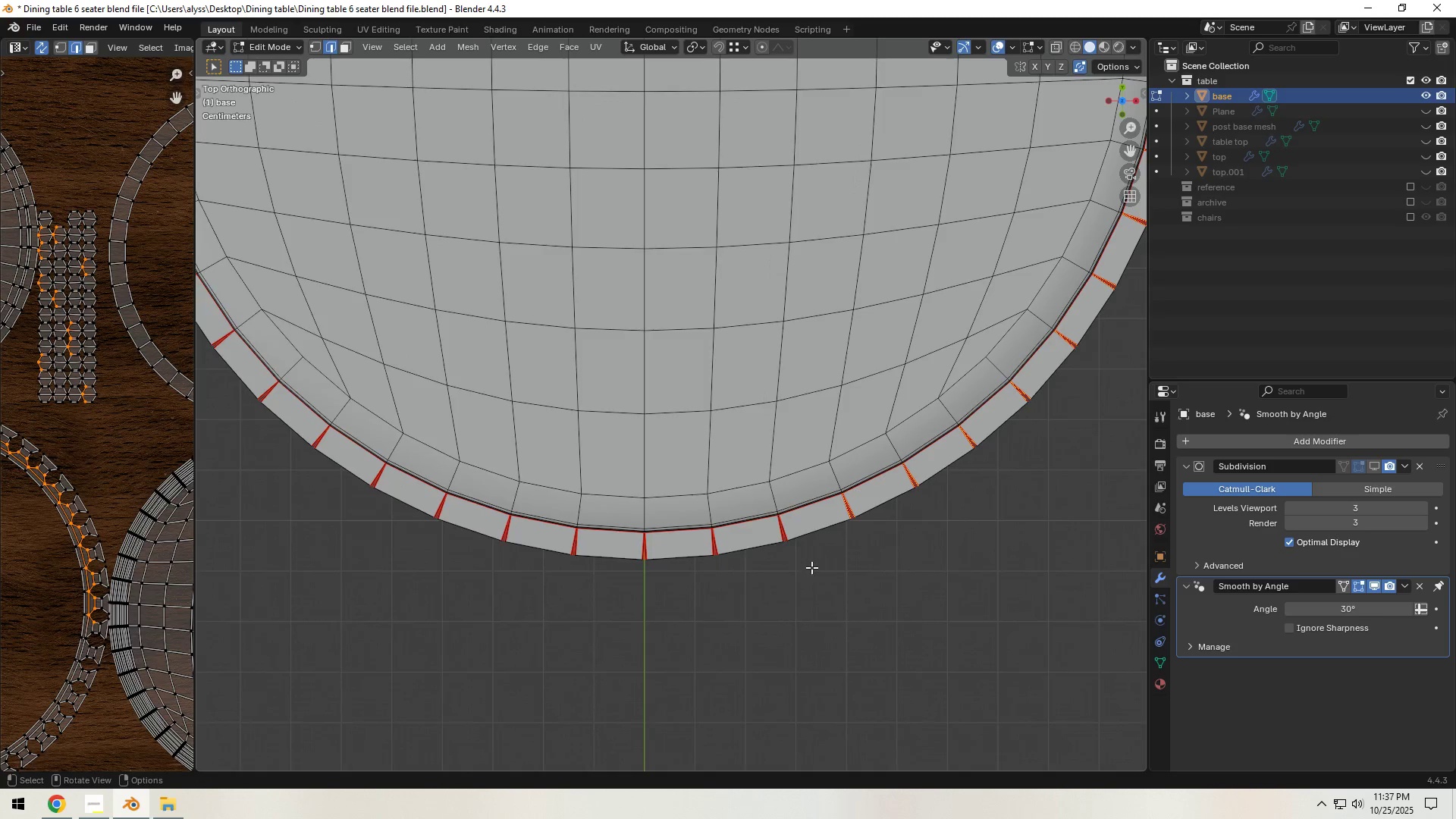 
scroll: coordinate [823, 586], scroll_direction: up, amount: 3.0
 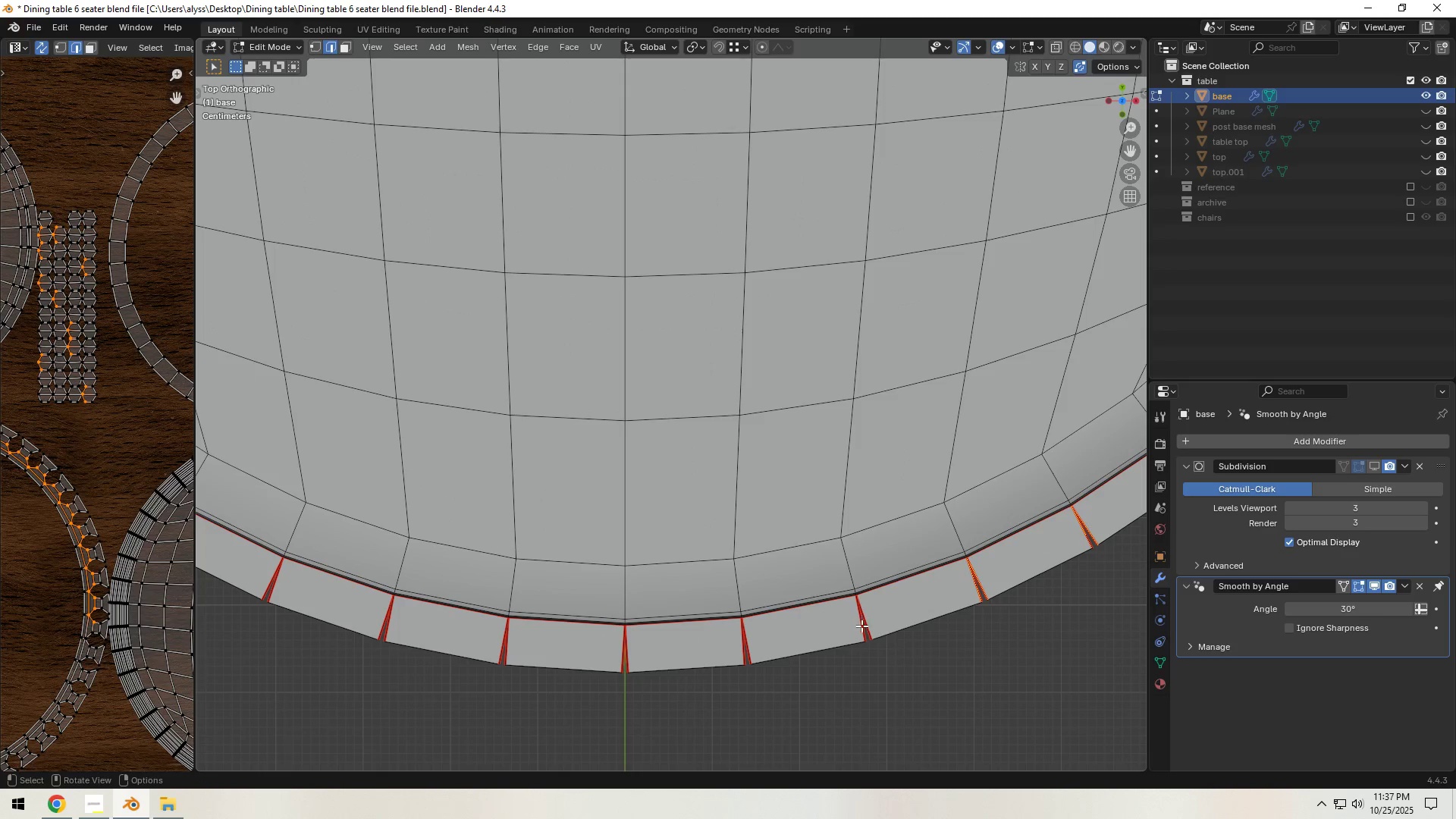 
key(C)
 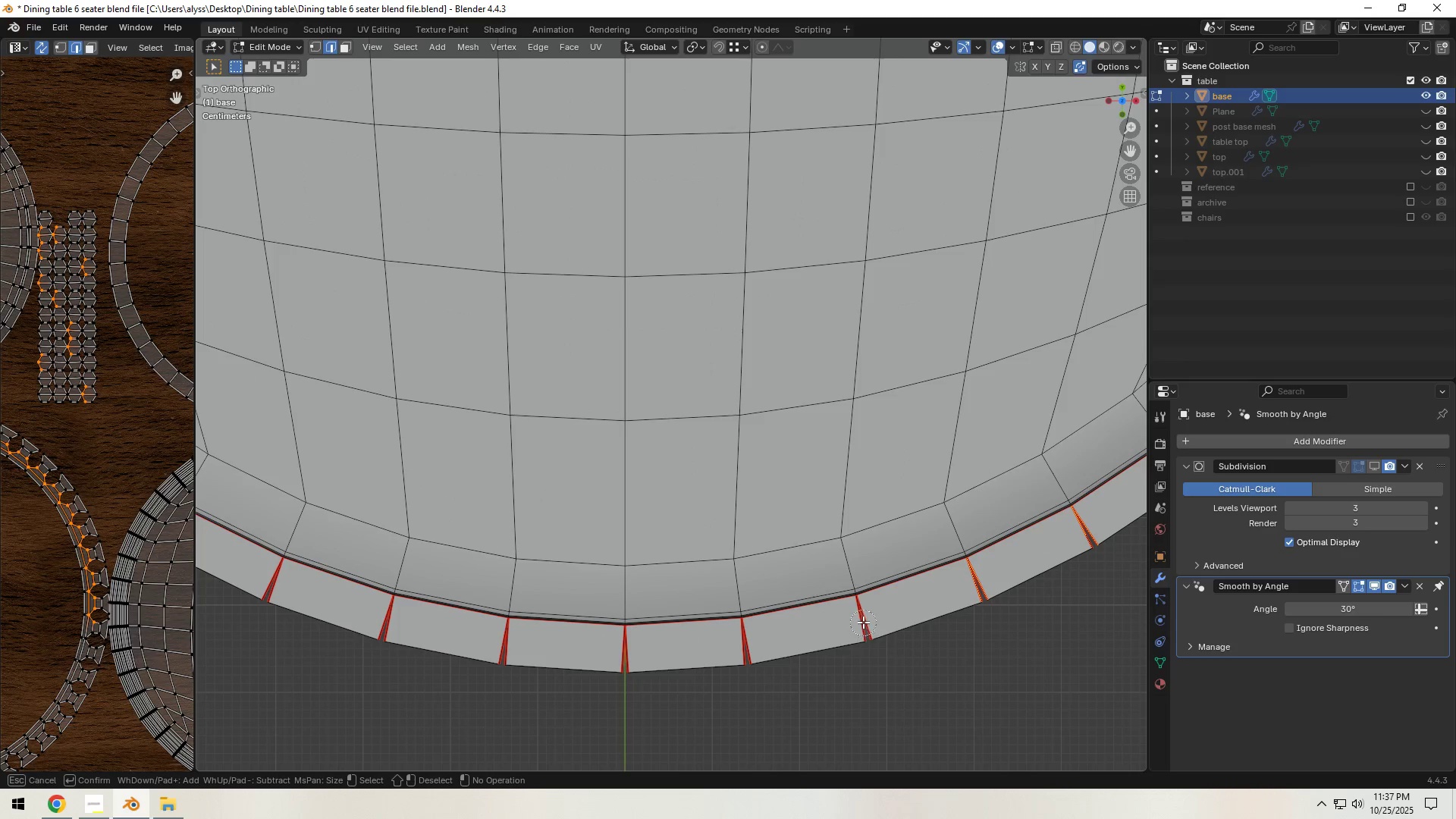 
left_click([863, 621])
 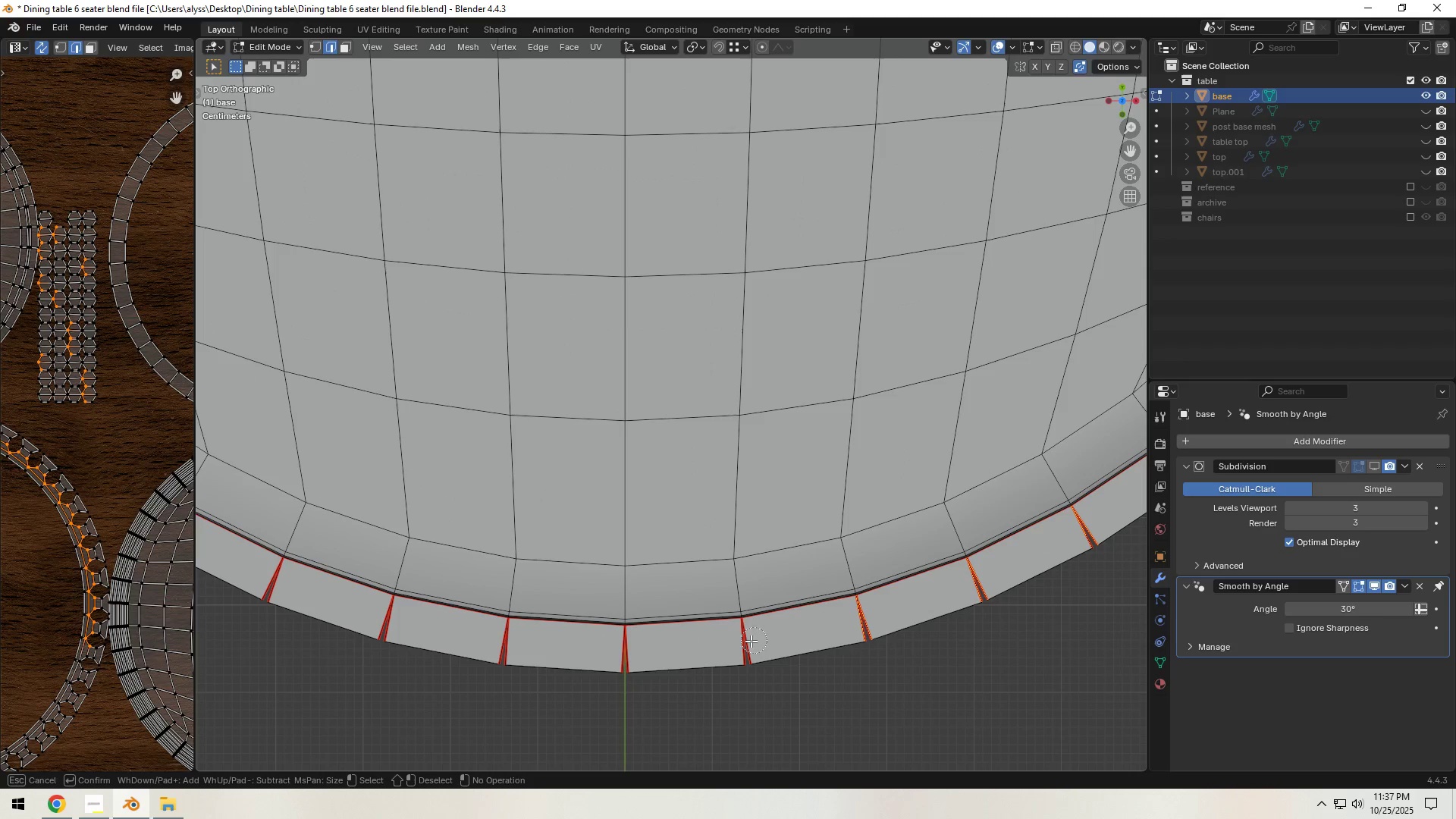 
left_click([745, 643])
 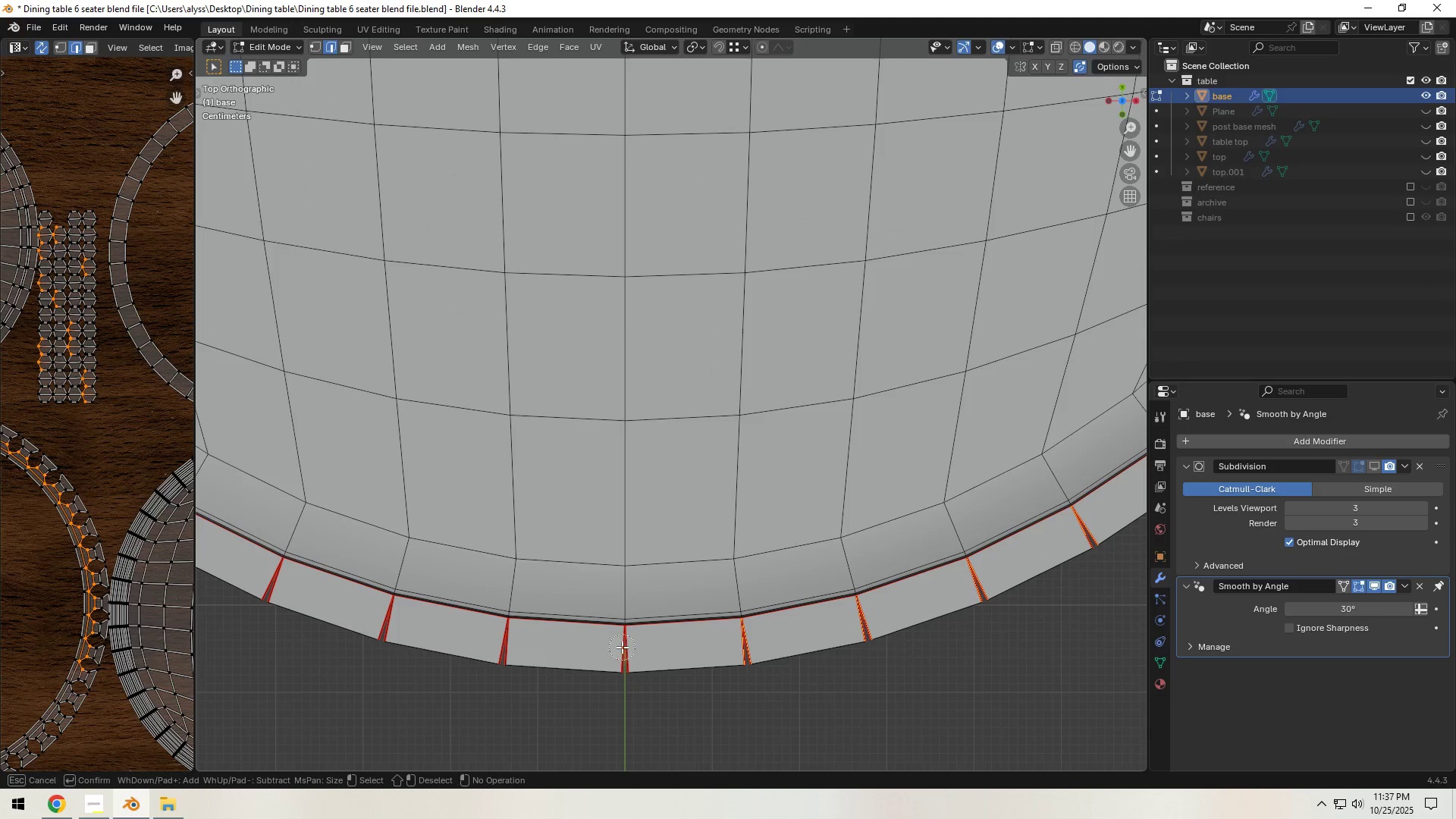 
left_click([621, 647])
 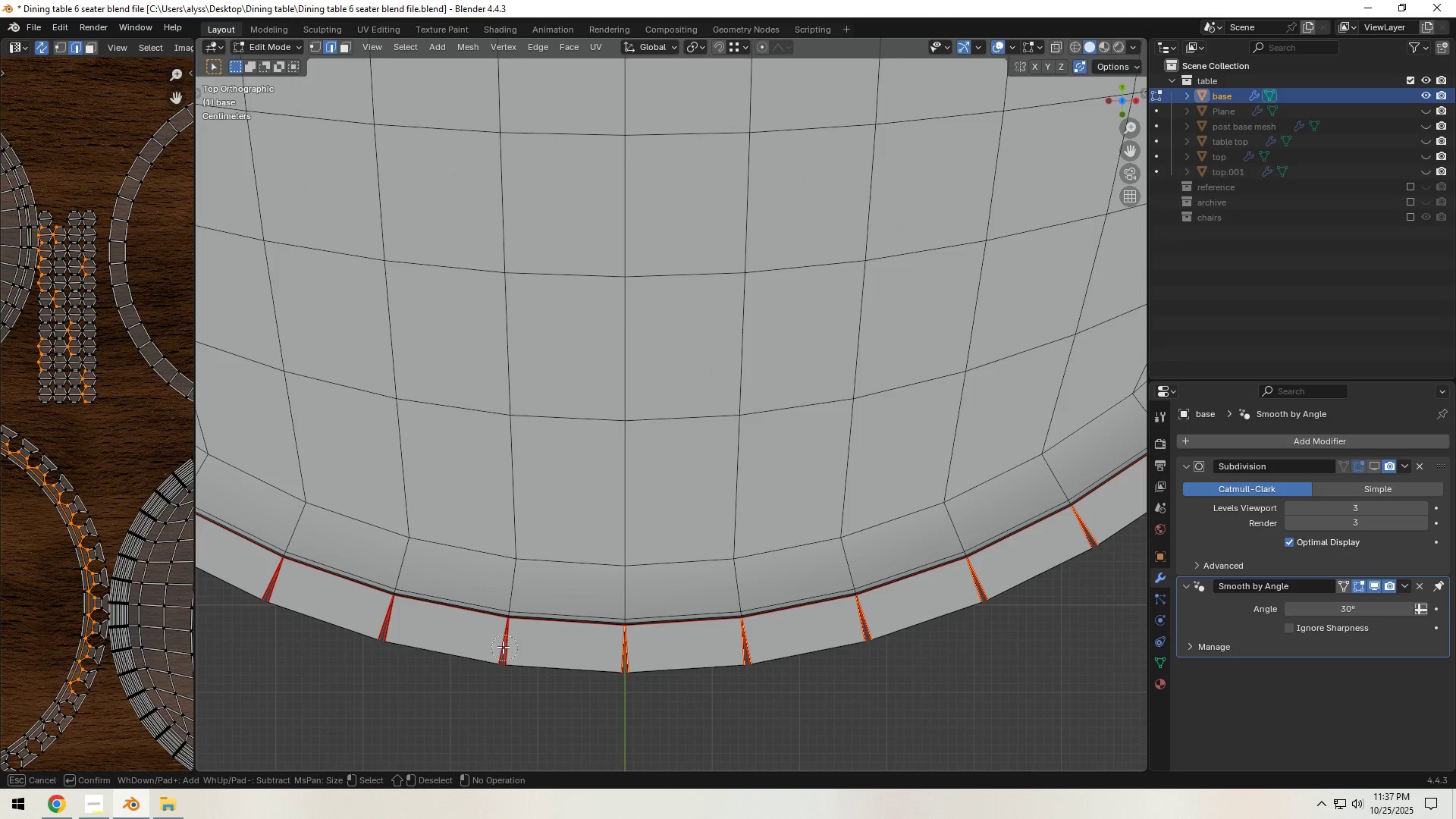 
left_click([500, 646])
 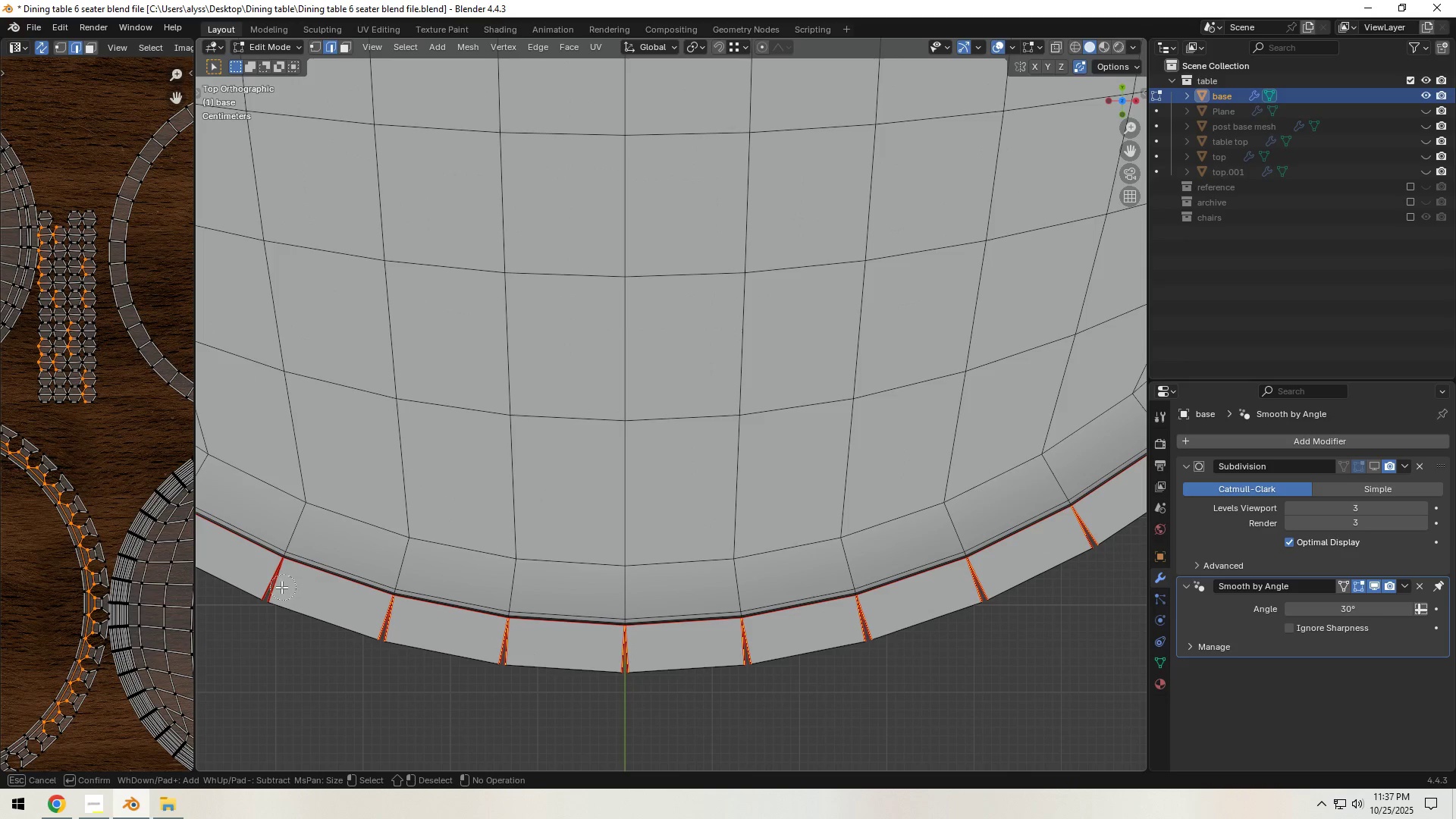 
left_click([276, 585])
 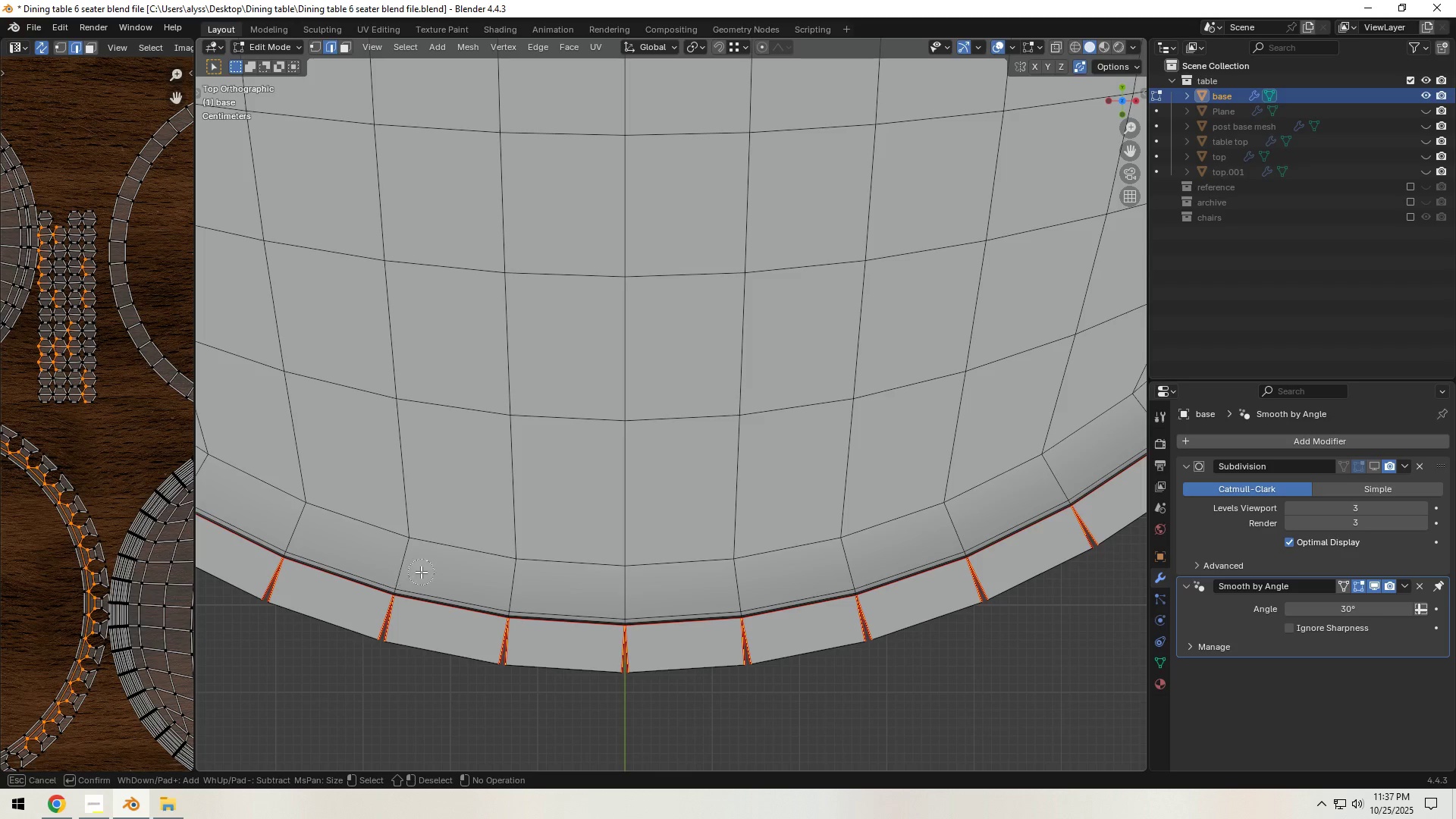 
right_click([421, 572])
 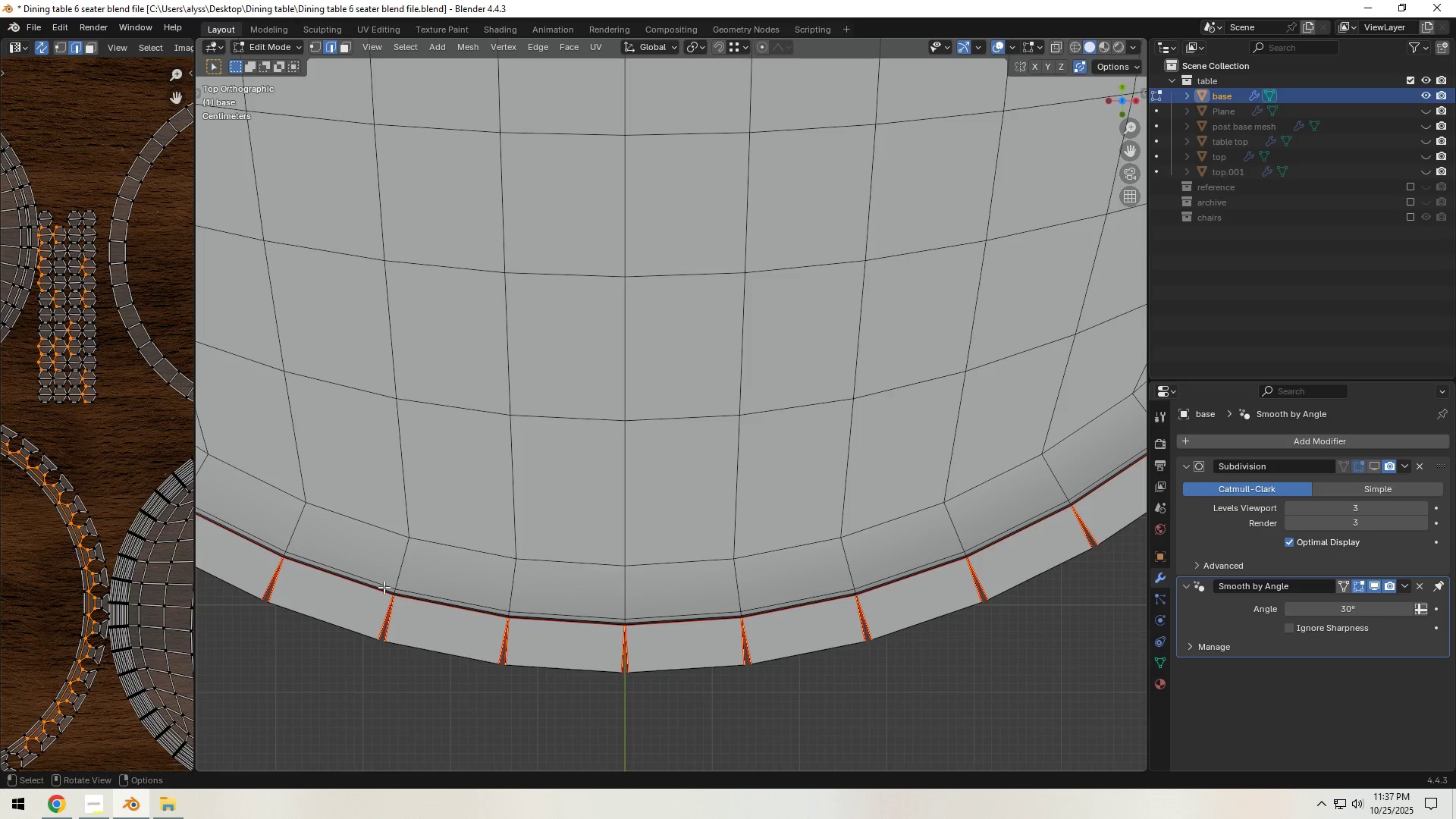 
scroll: coordinate [378, 589], scroll_direction: down, amount: 2.0
 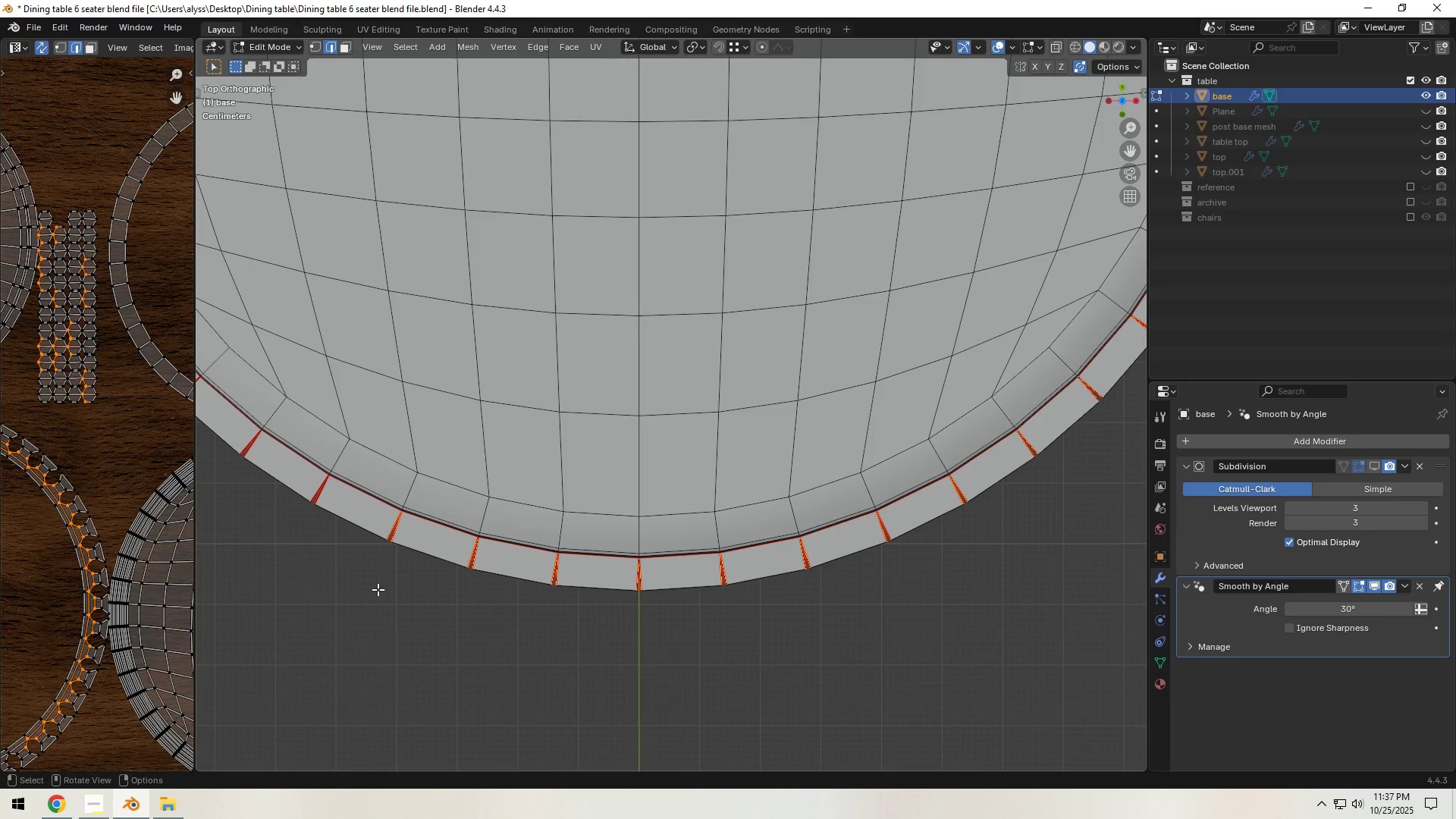 
hold_key(key=ShiftLeft, duration=1.44)
 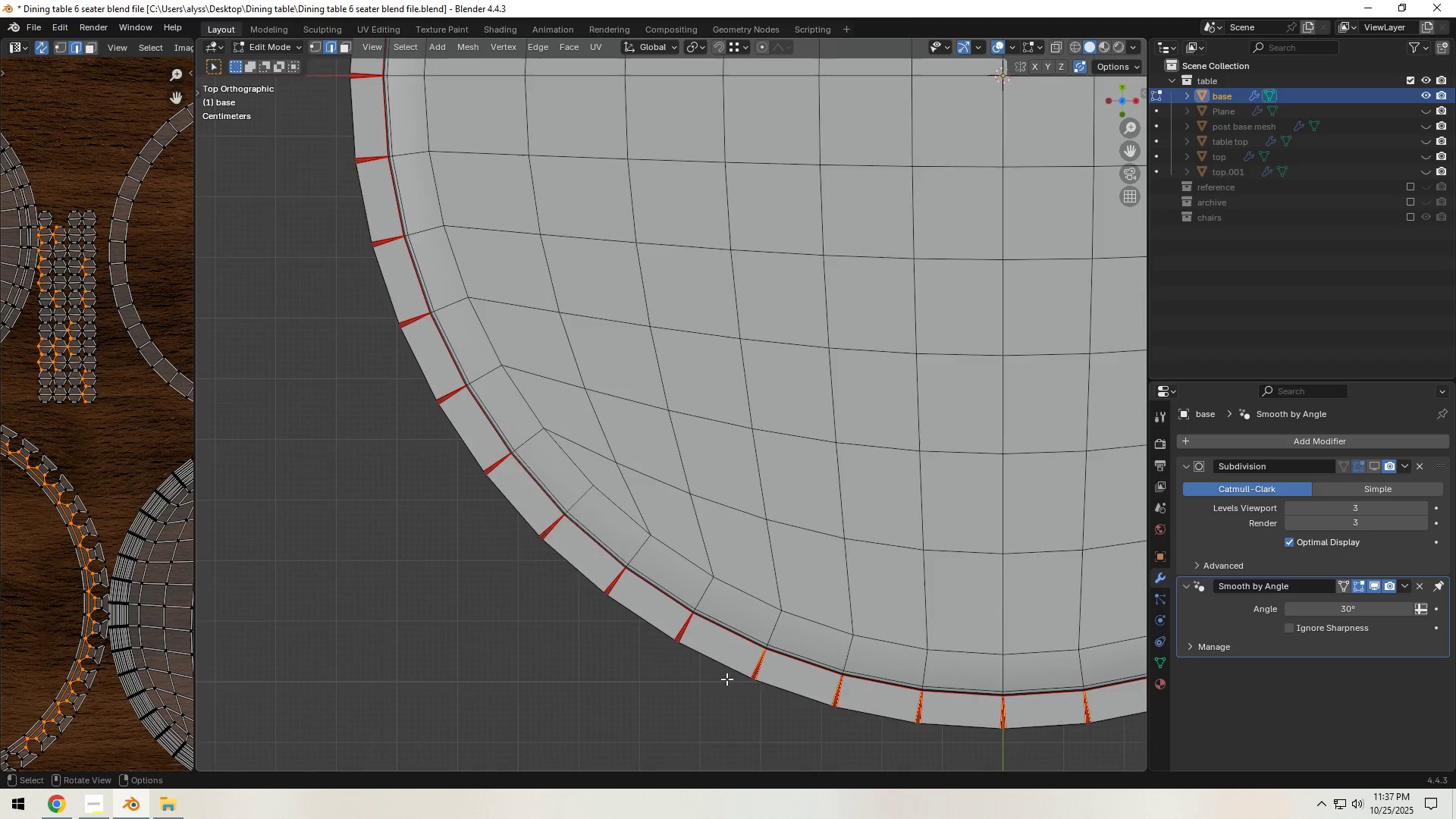 
scroll: coordinate [726, 679], scroll_direction: up, amount: 1.0
 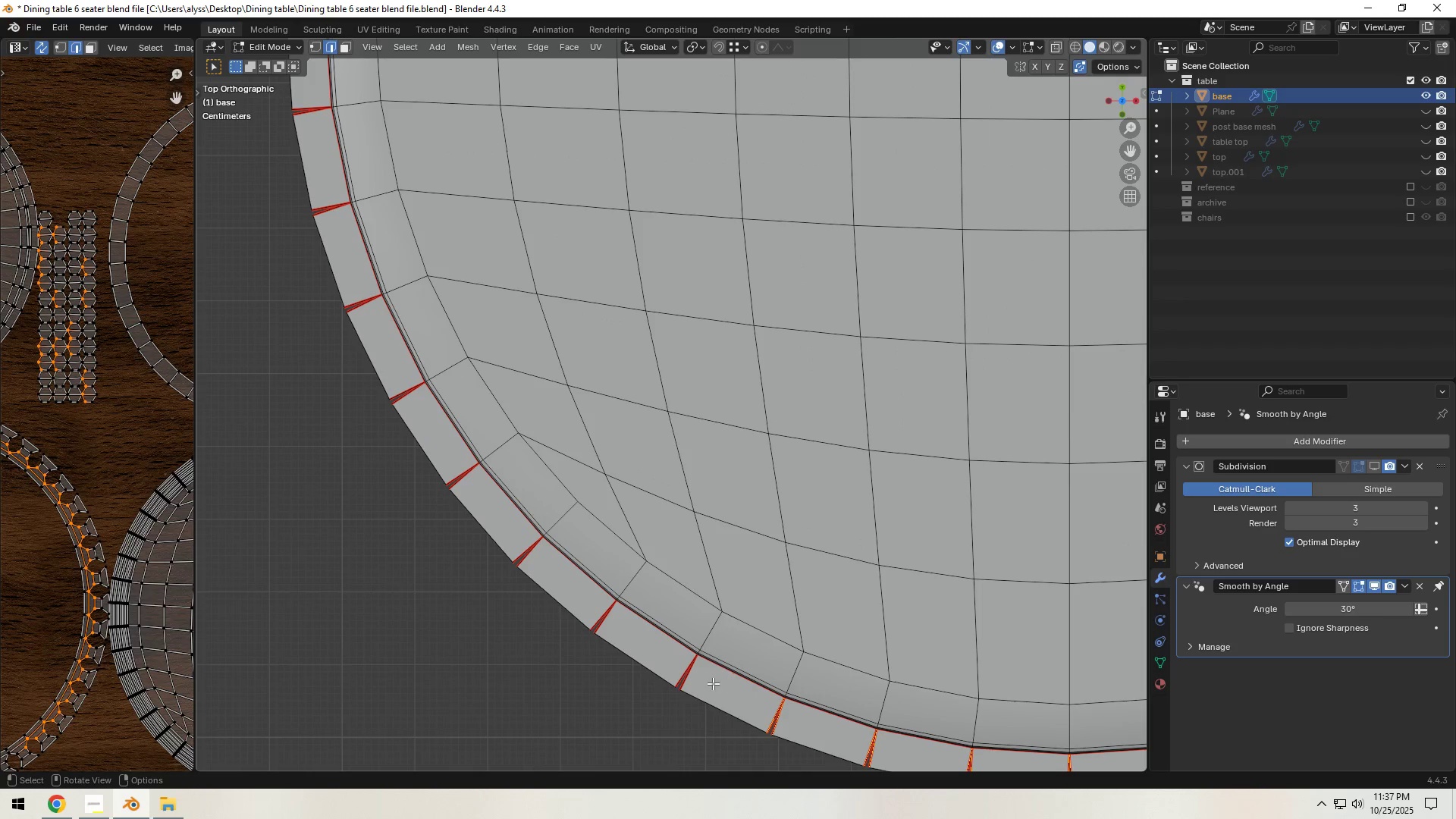 
key(C)
 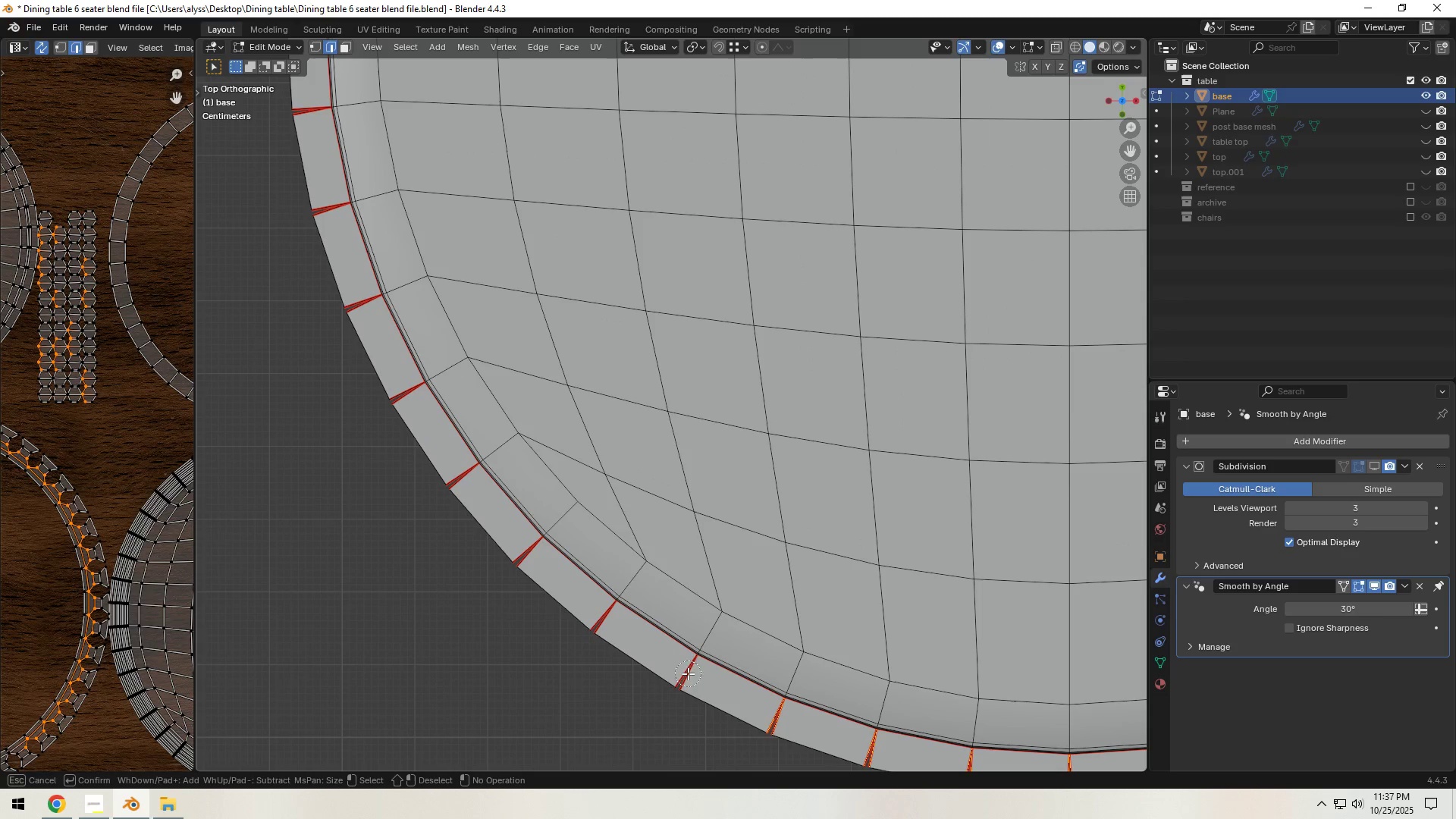 
left_click([687, 671])
 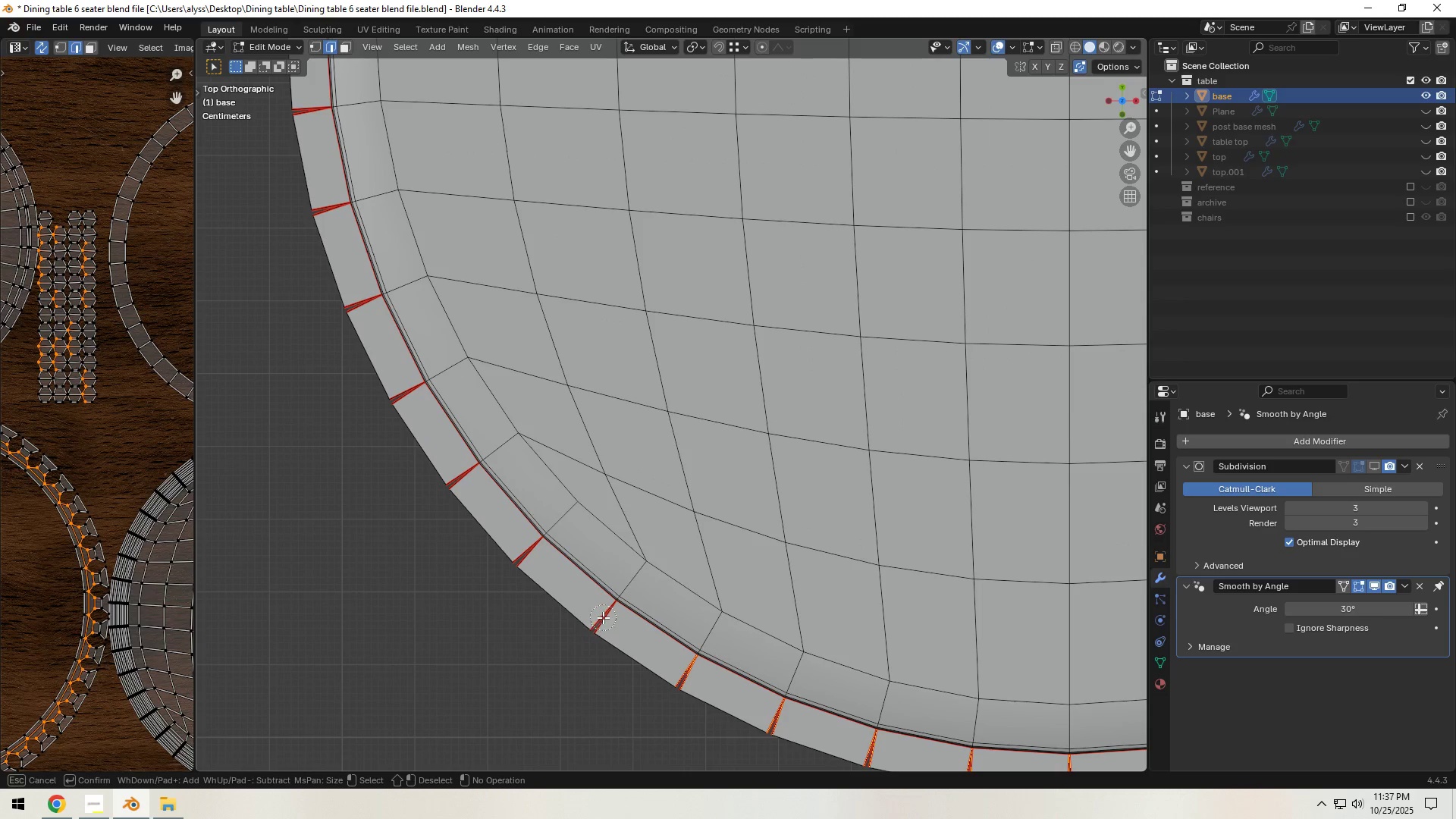 
left_click([603, 617])
 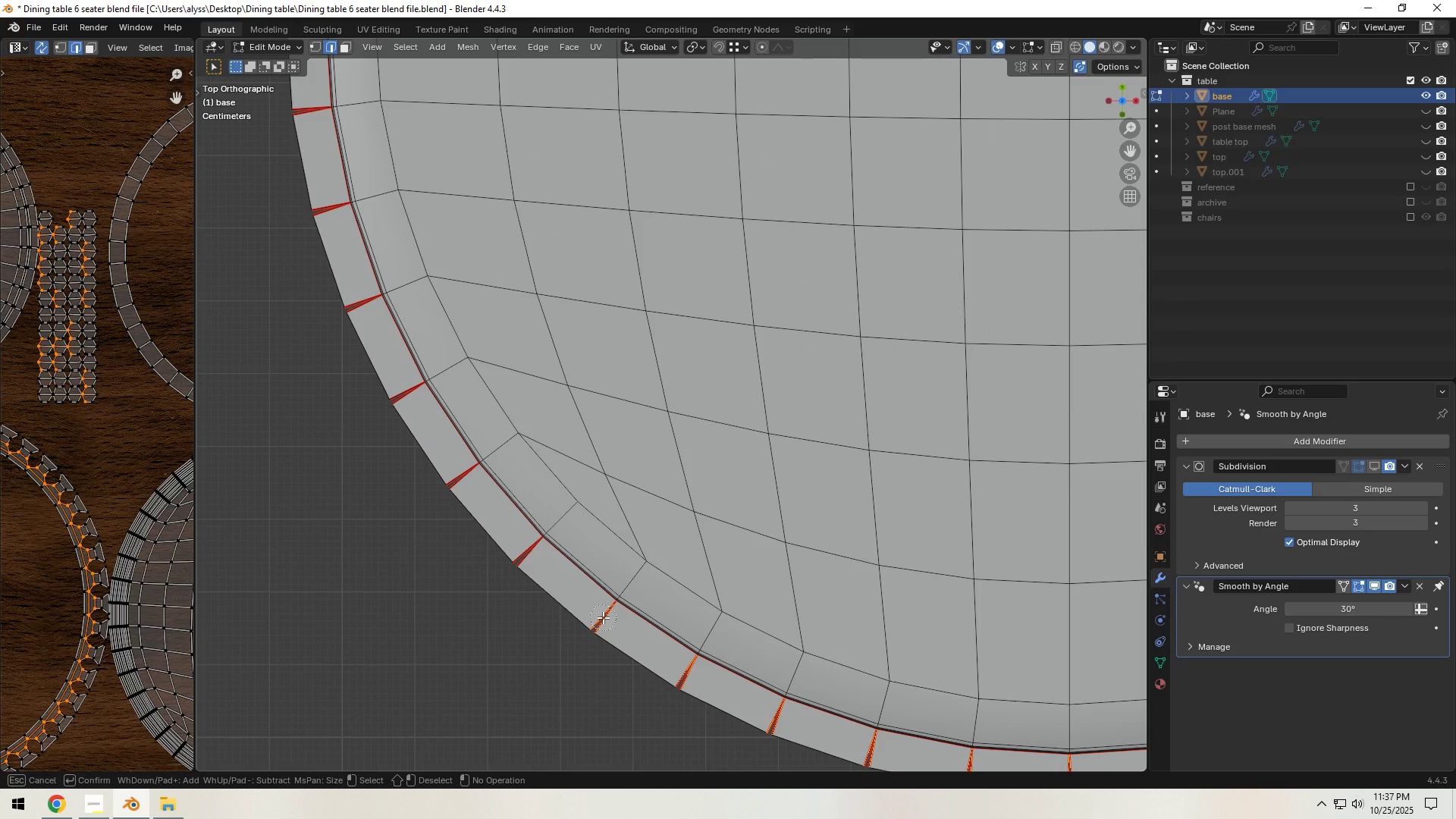 
scroll: coordinate [603, 617], scroll_direction: up, amount: 1.0
 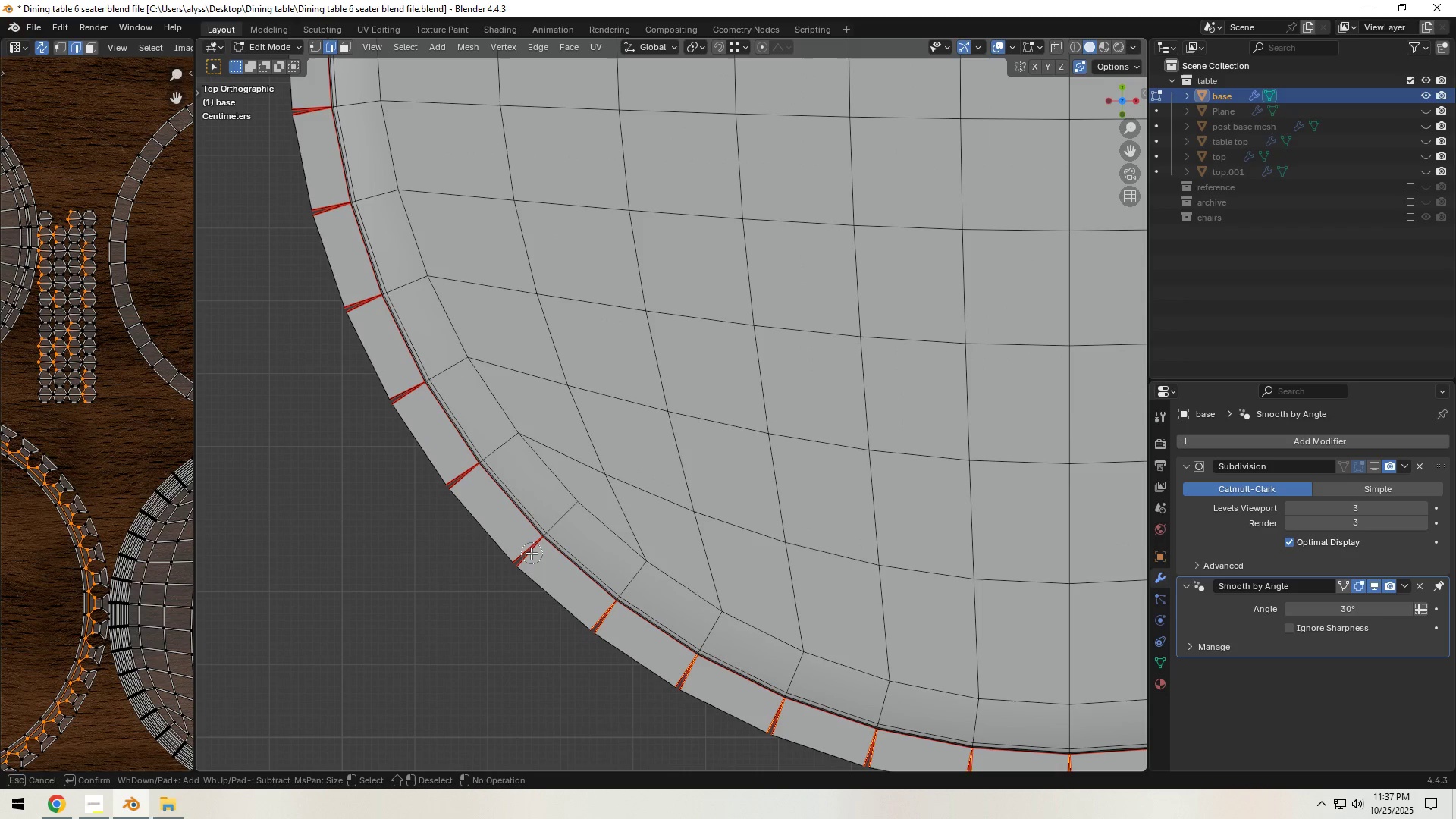 
left_click([529, 553])
 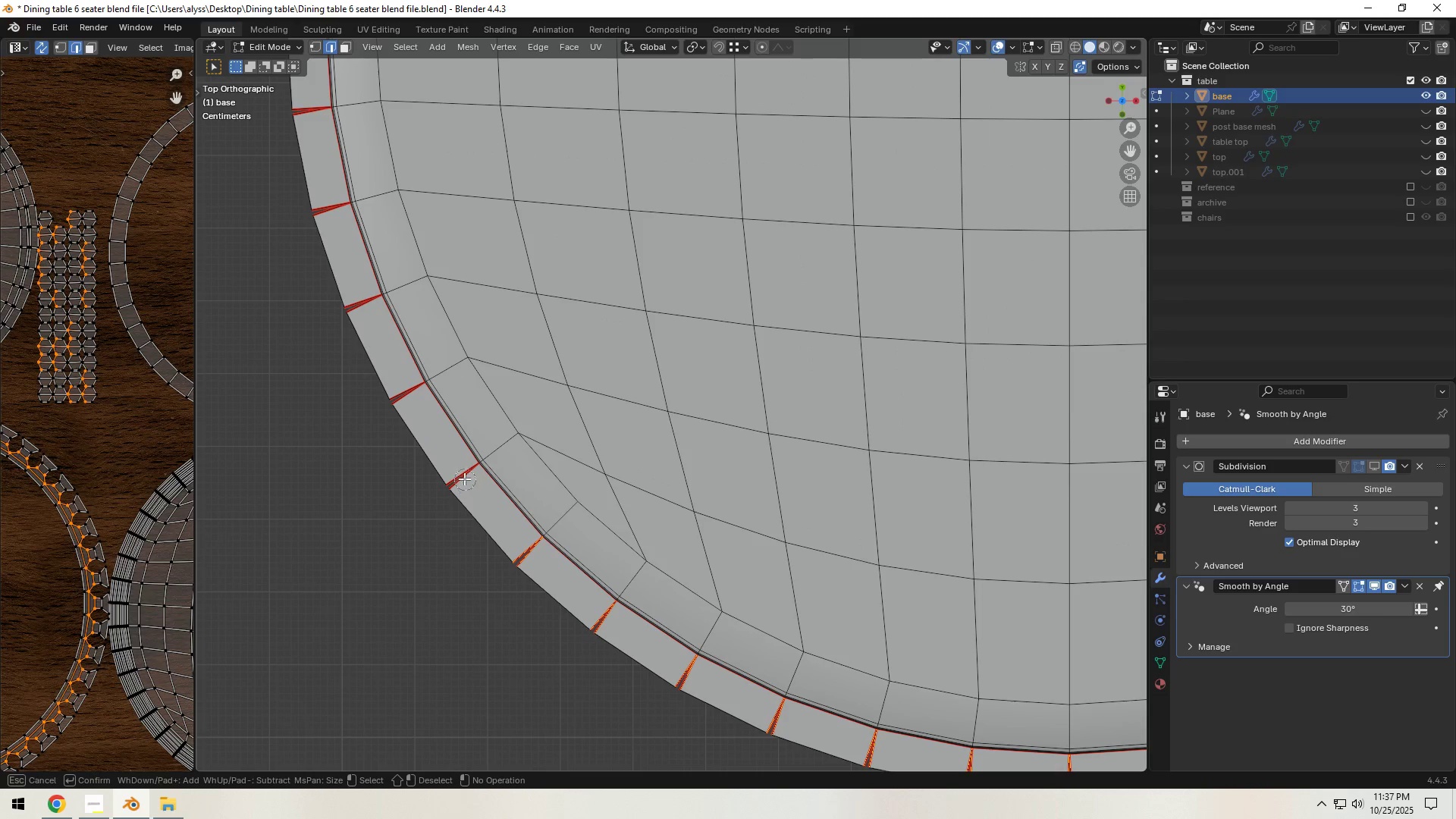 
left_click([463, 477])
 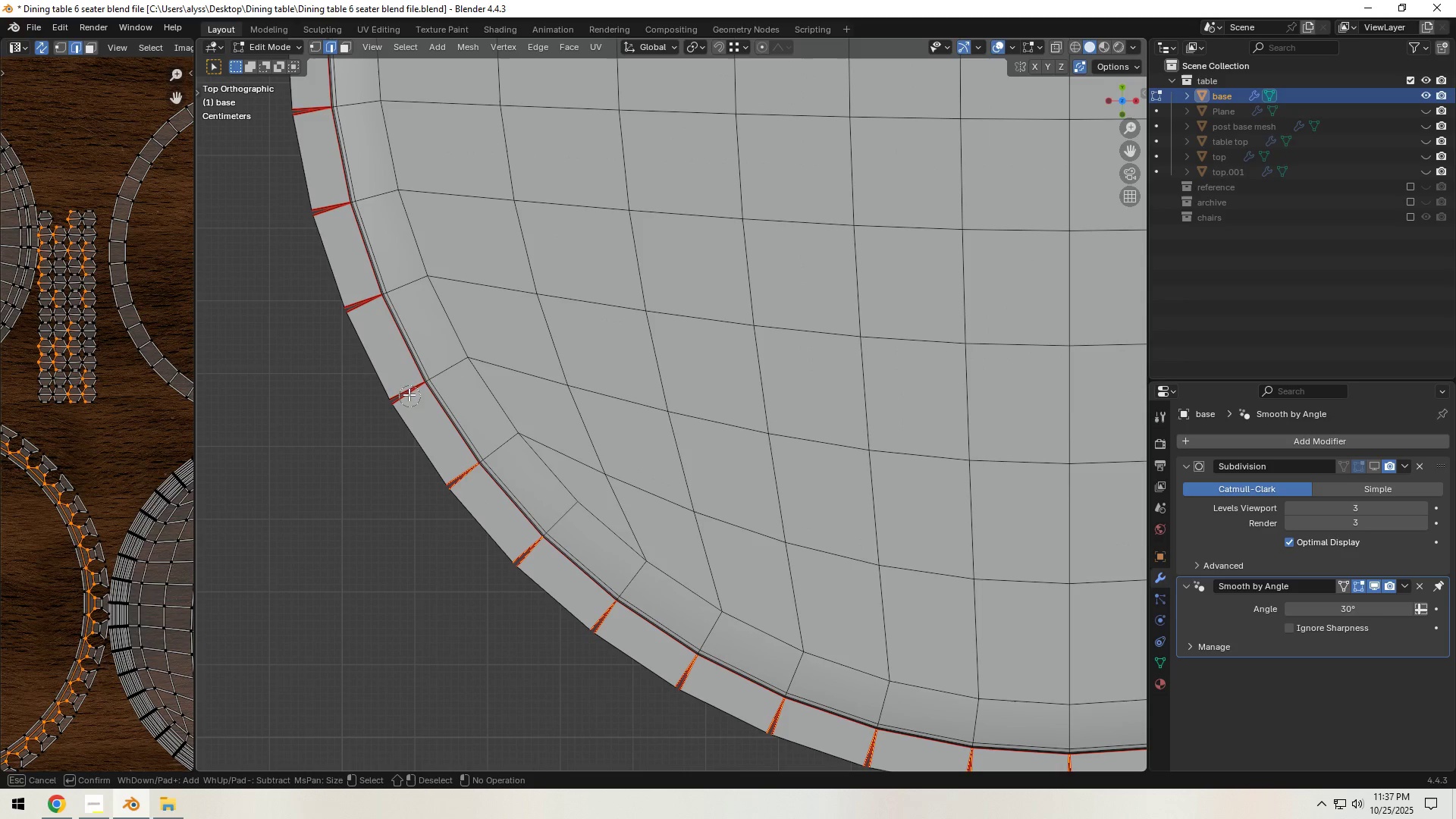 
left_click([406, 388])
 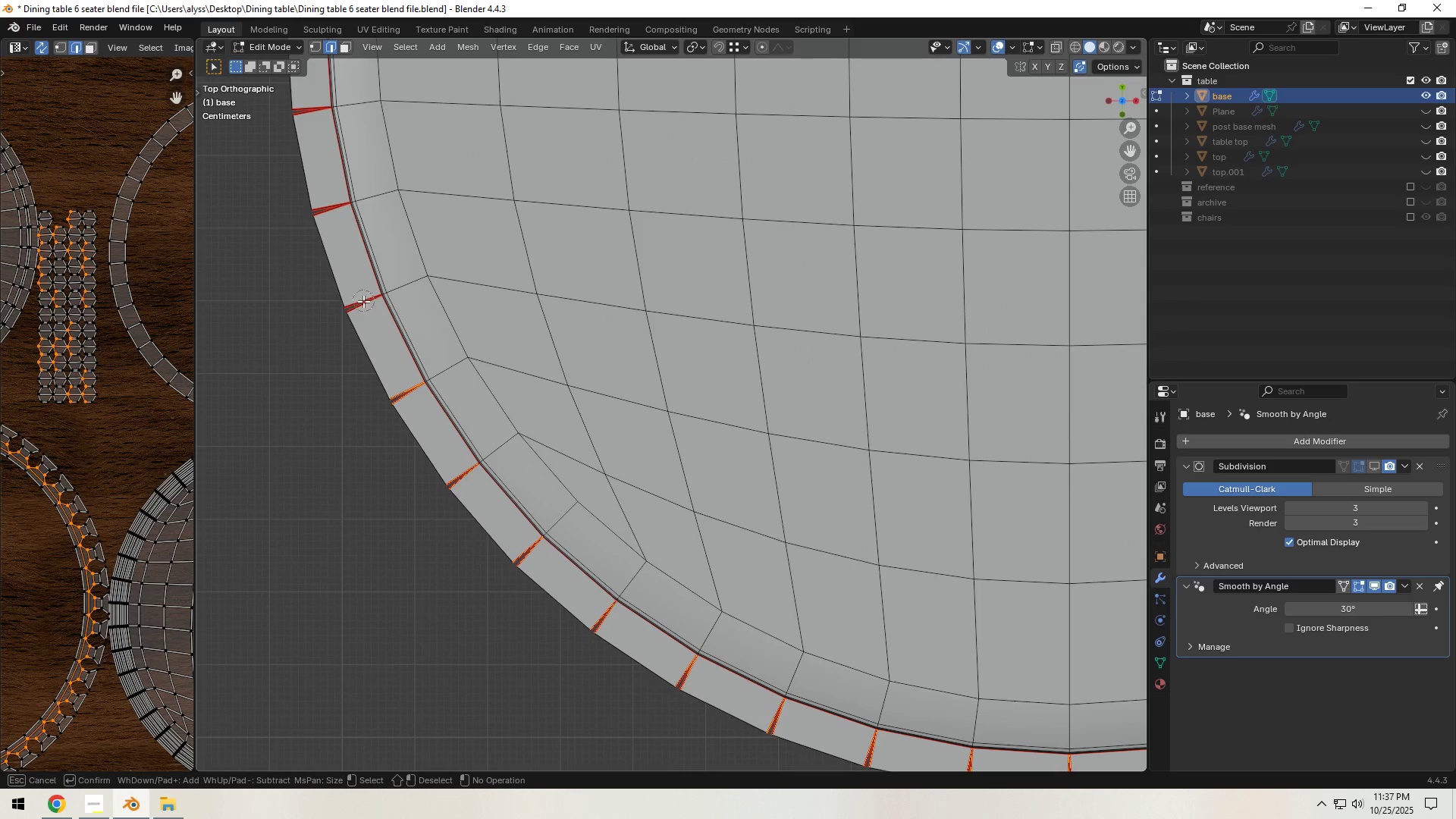 
left_click([364, 302])
 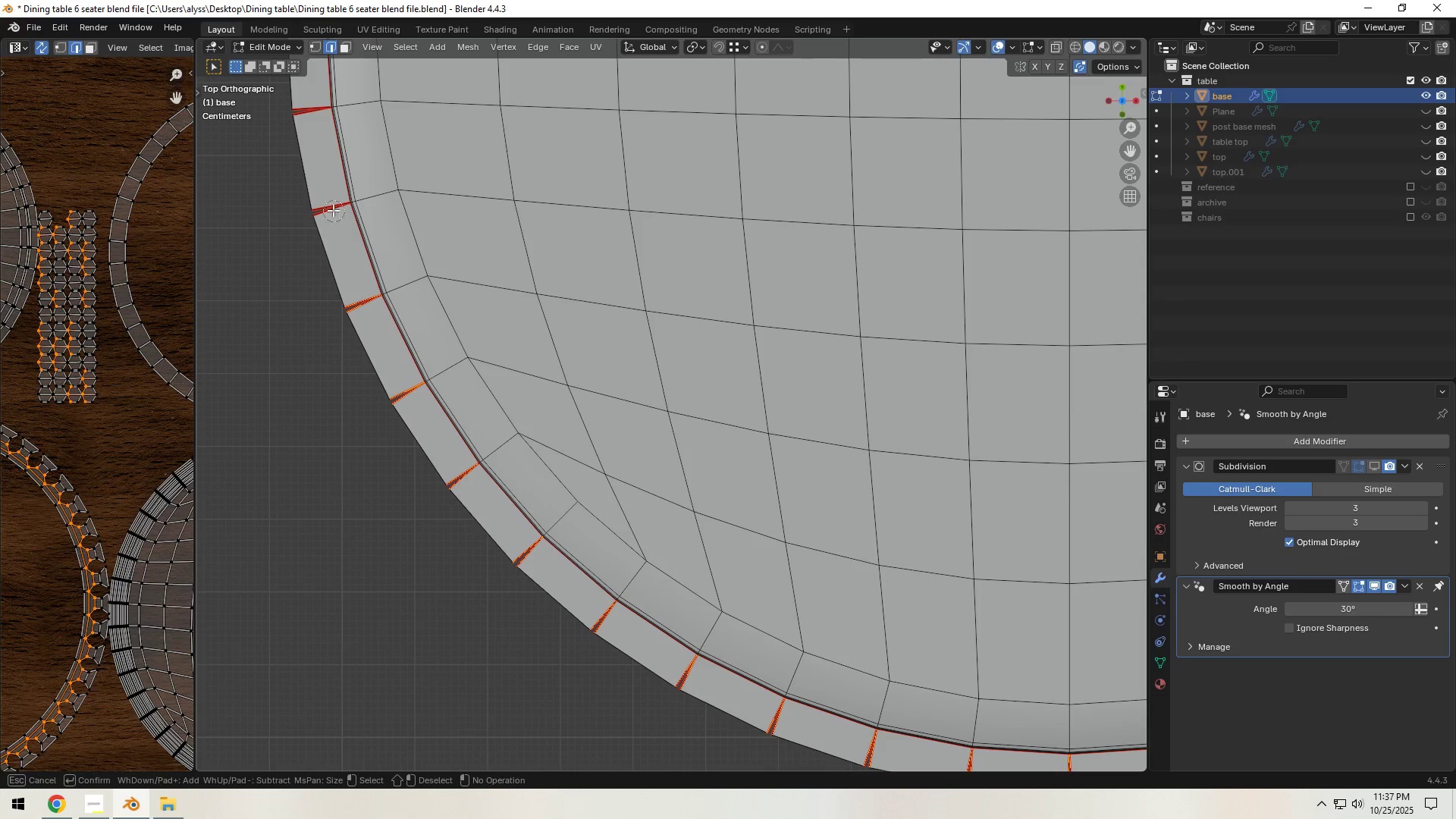 
left_click([332, 206])
 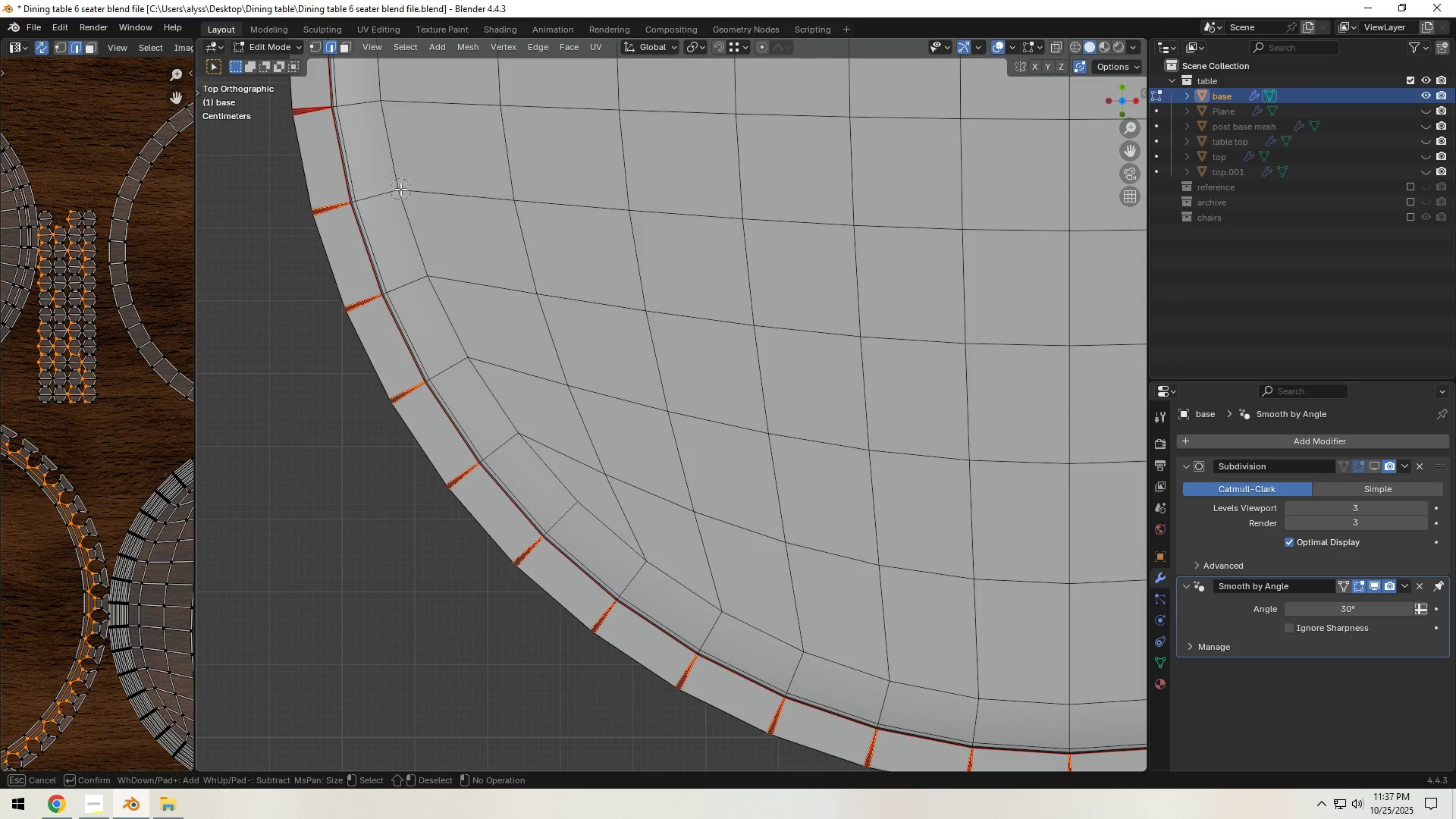 
right_click([400, 189])
 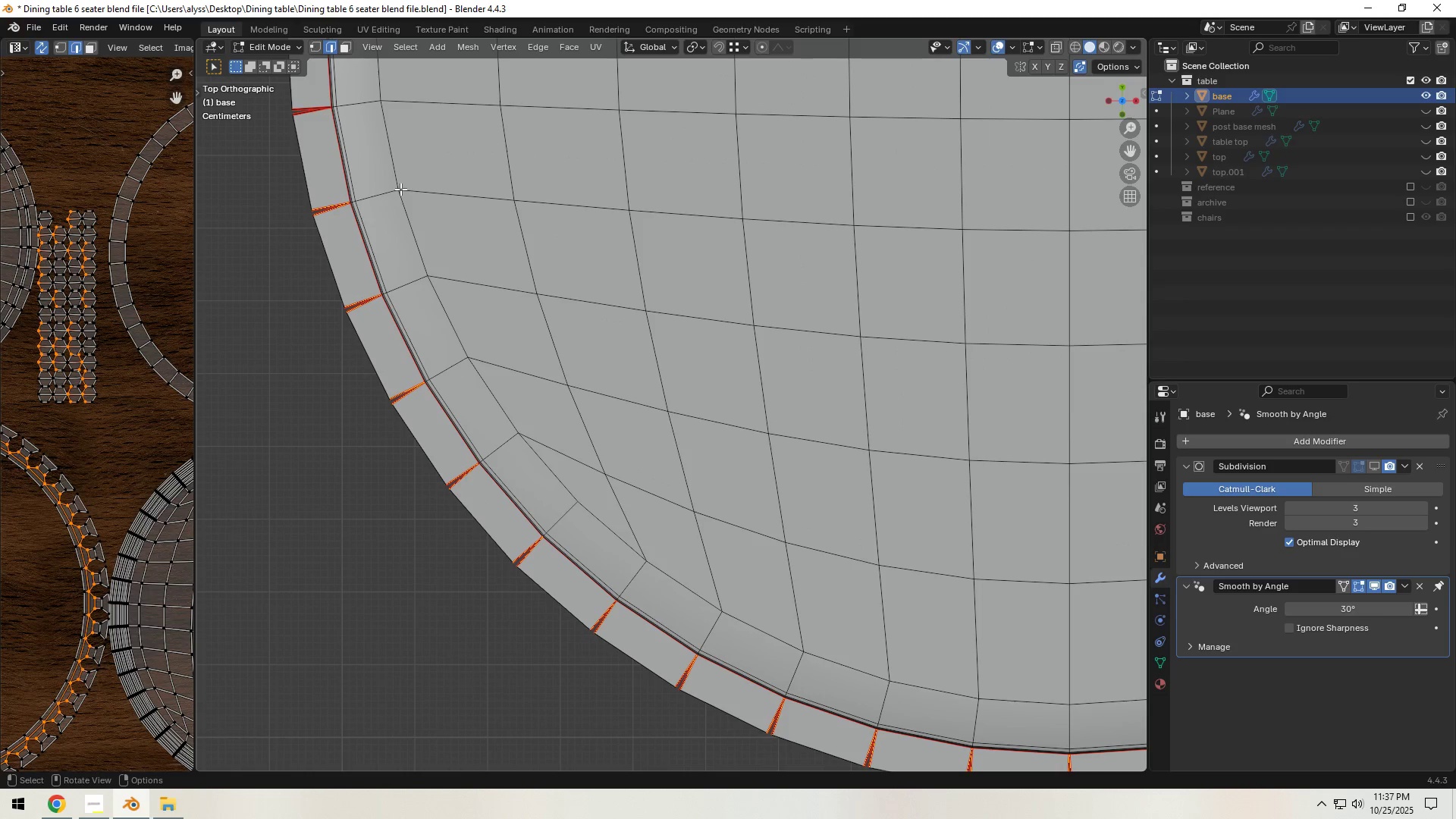 
hold_key(key=ShiftLeft, duration=1.0)
 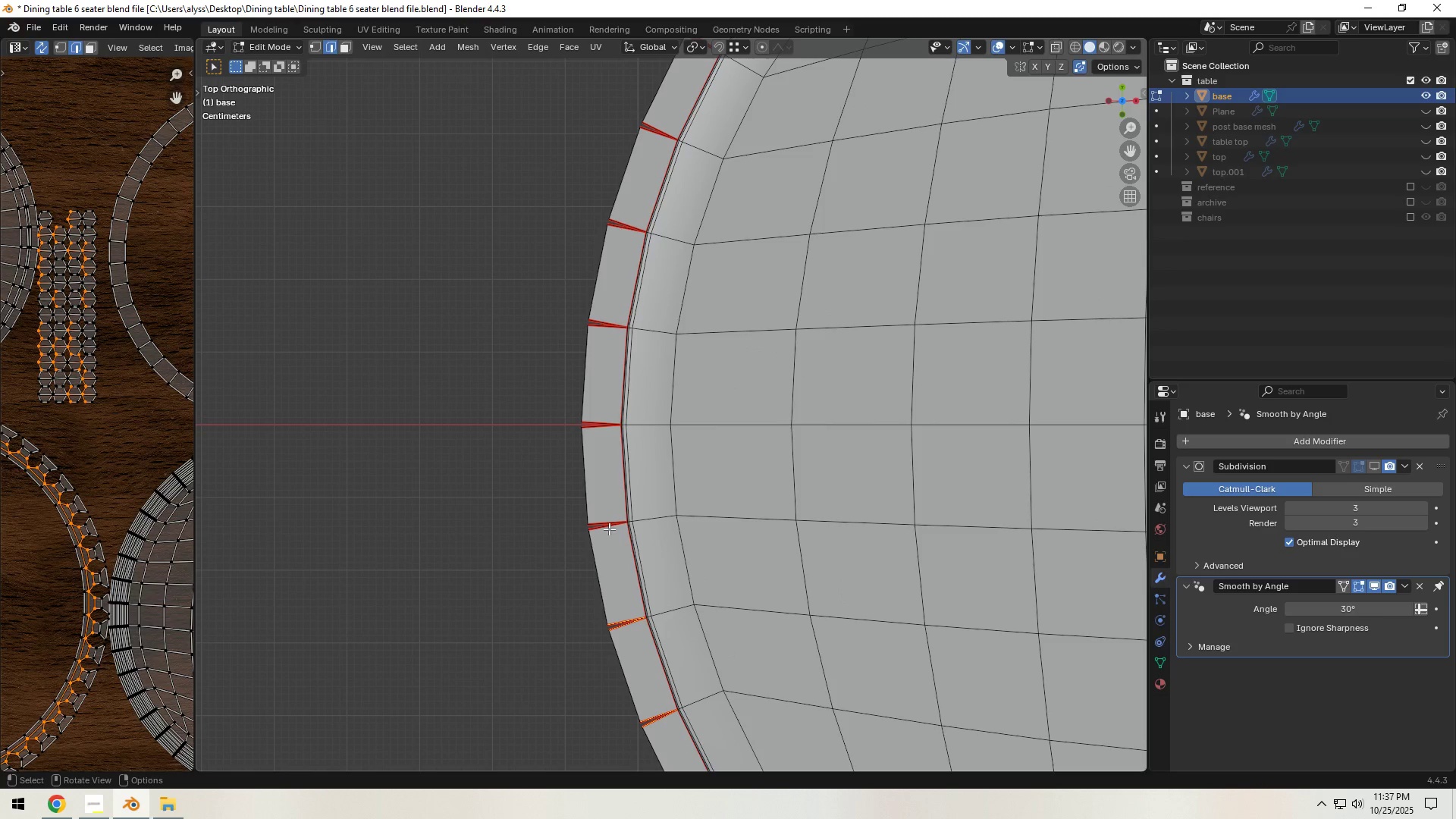 
key(C)
 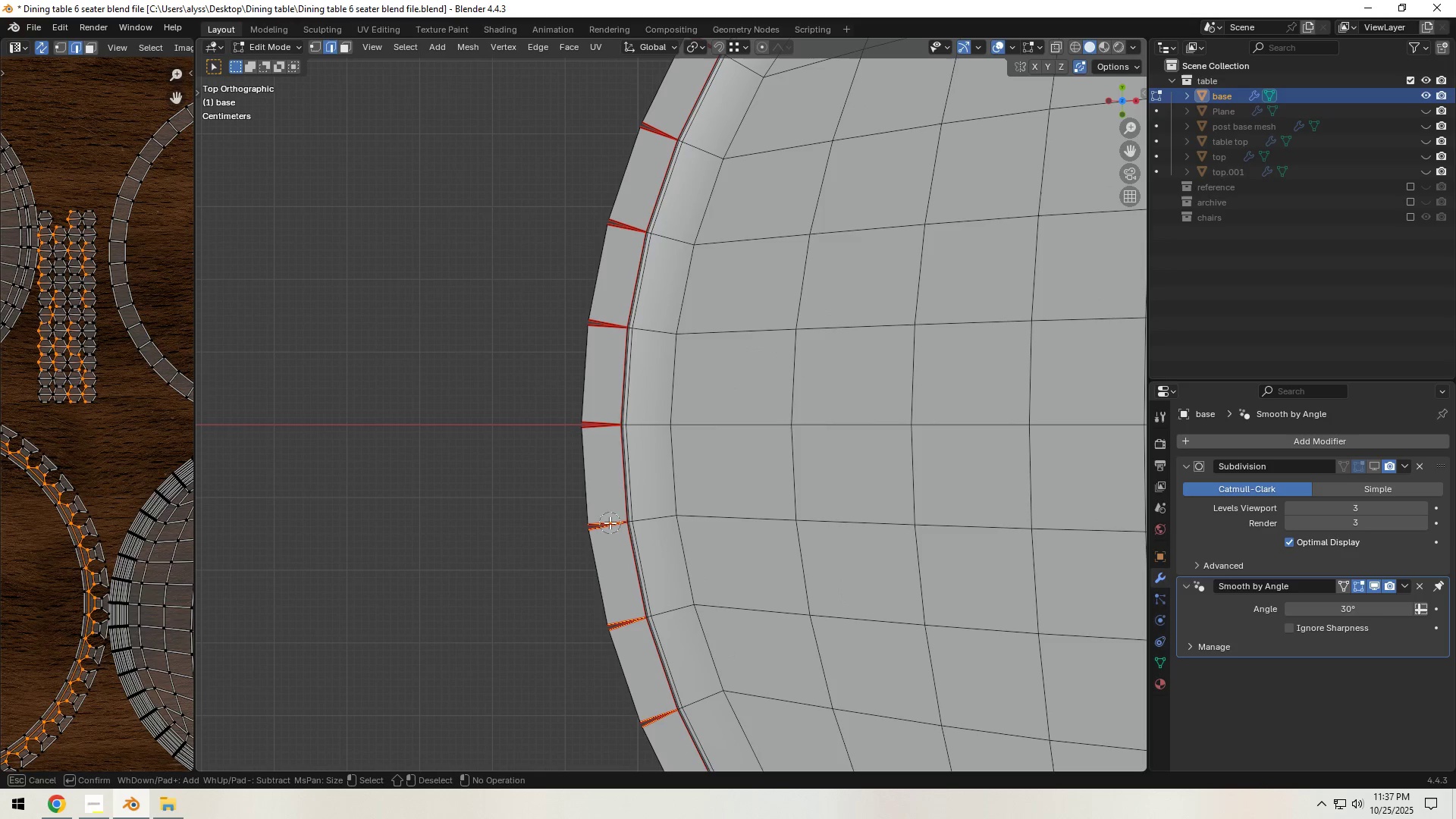 
left_click([610, 522])
 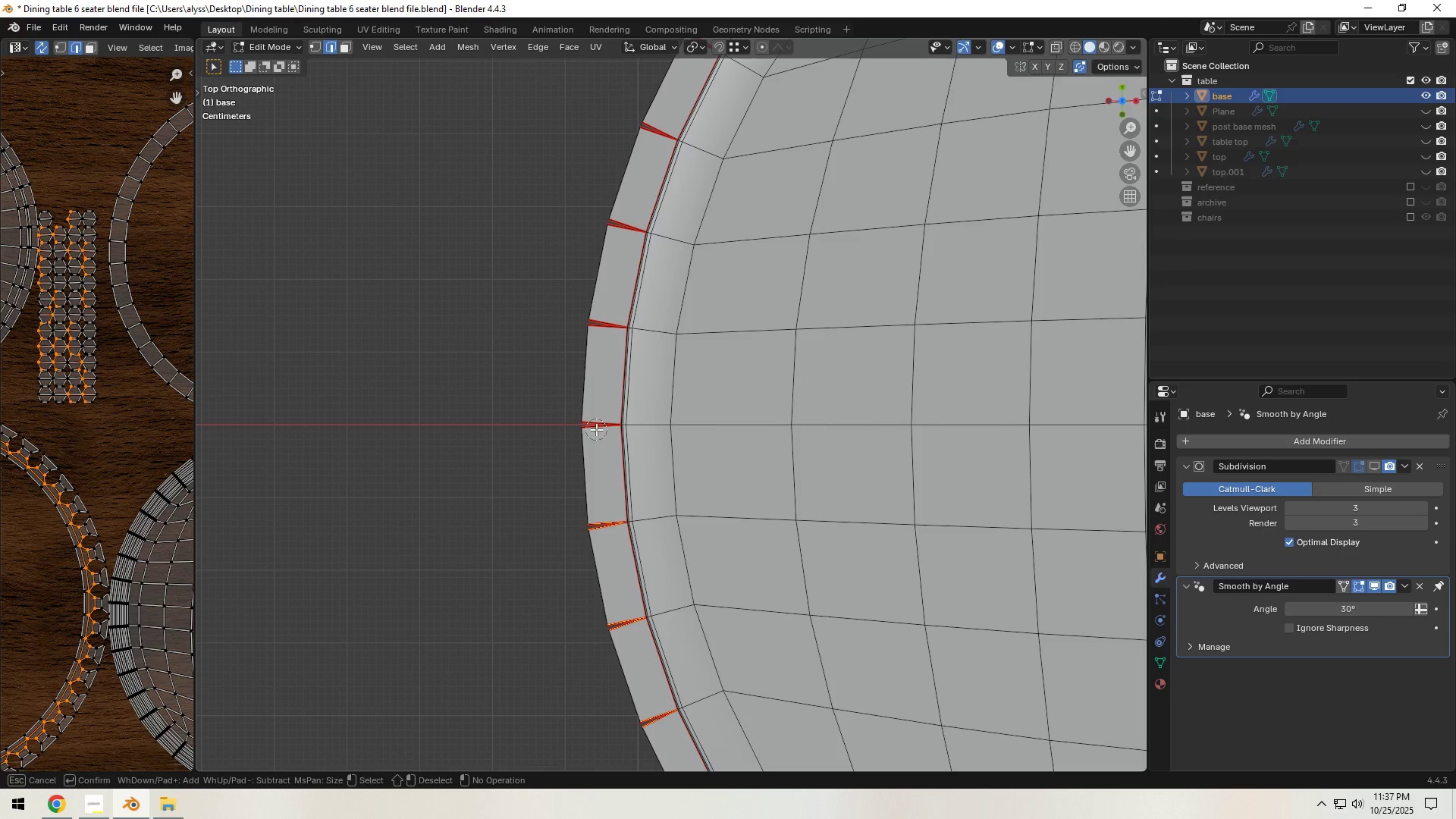 
left_click([596, 427])
 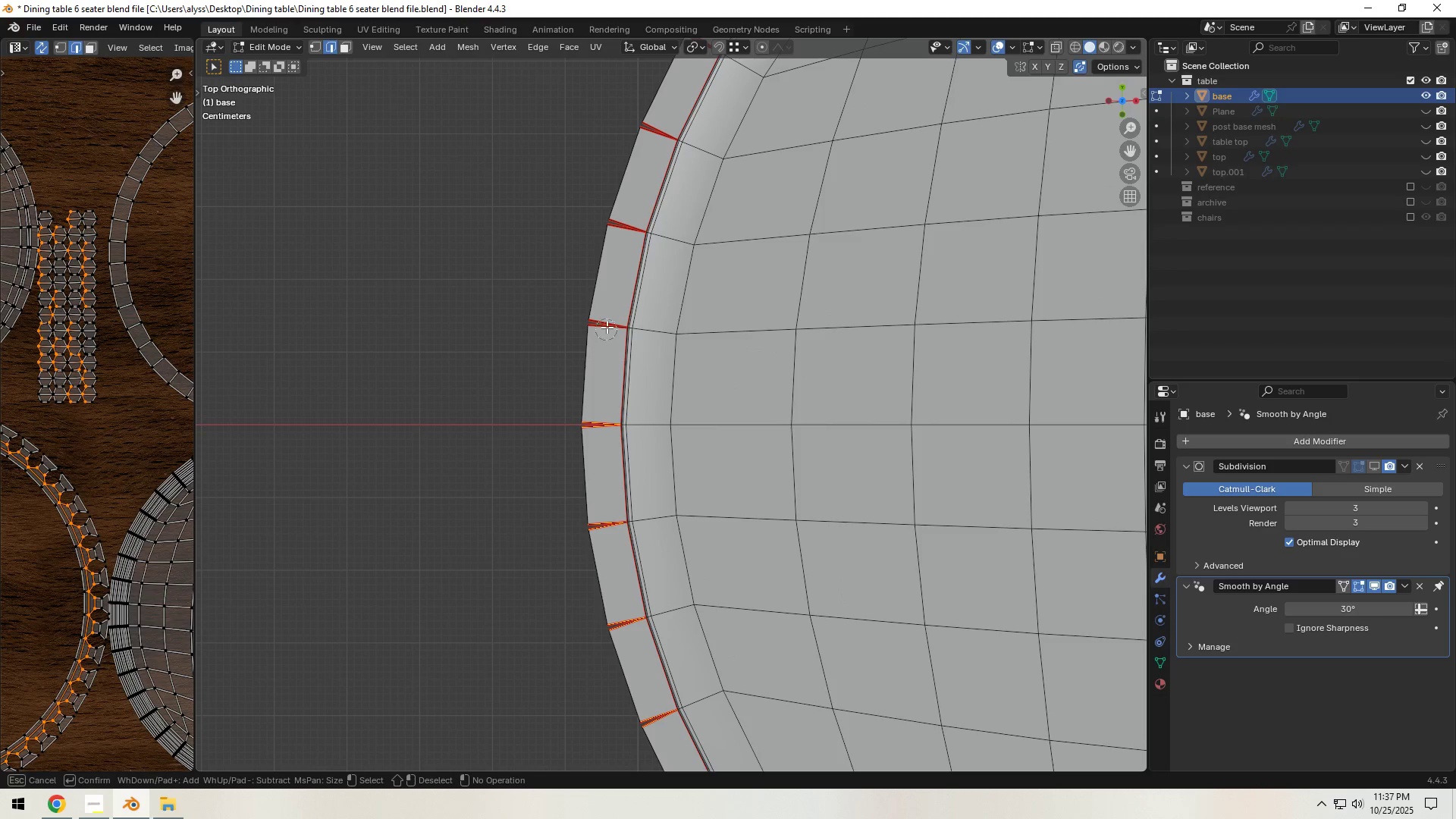 
left_click([607, 321])
 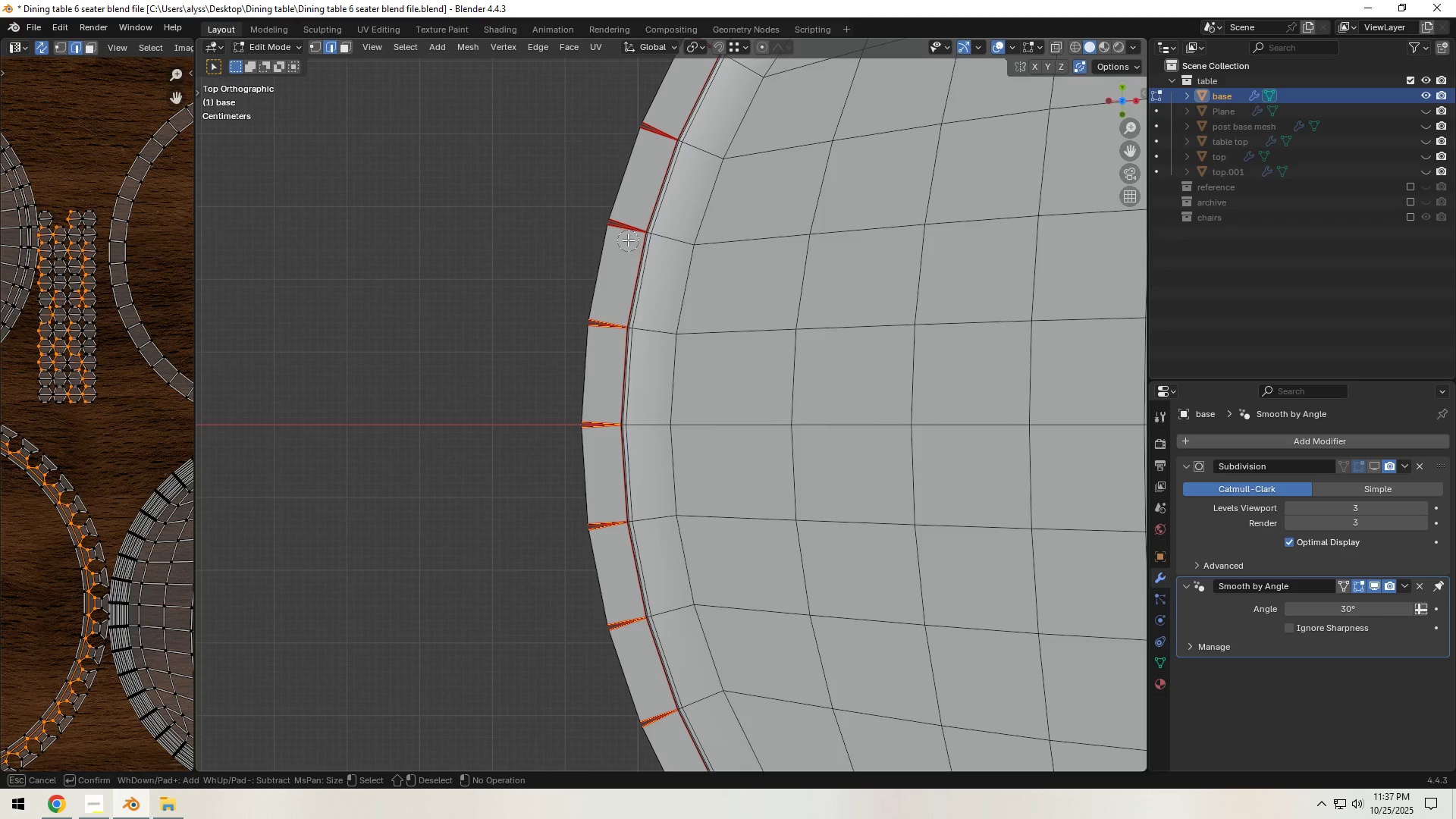 
left_click([629, 233])
 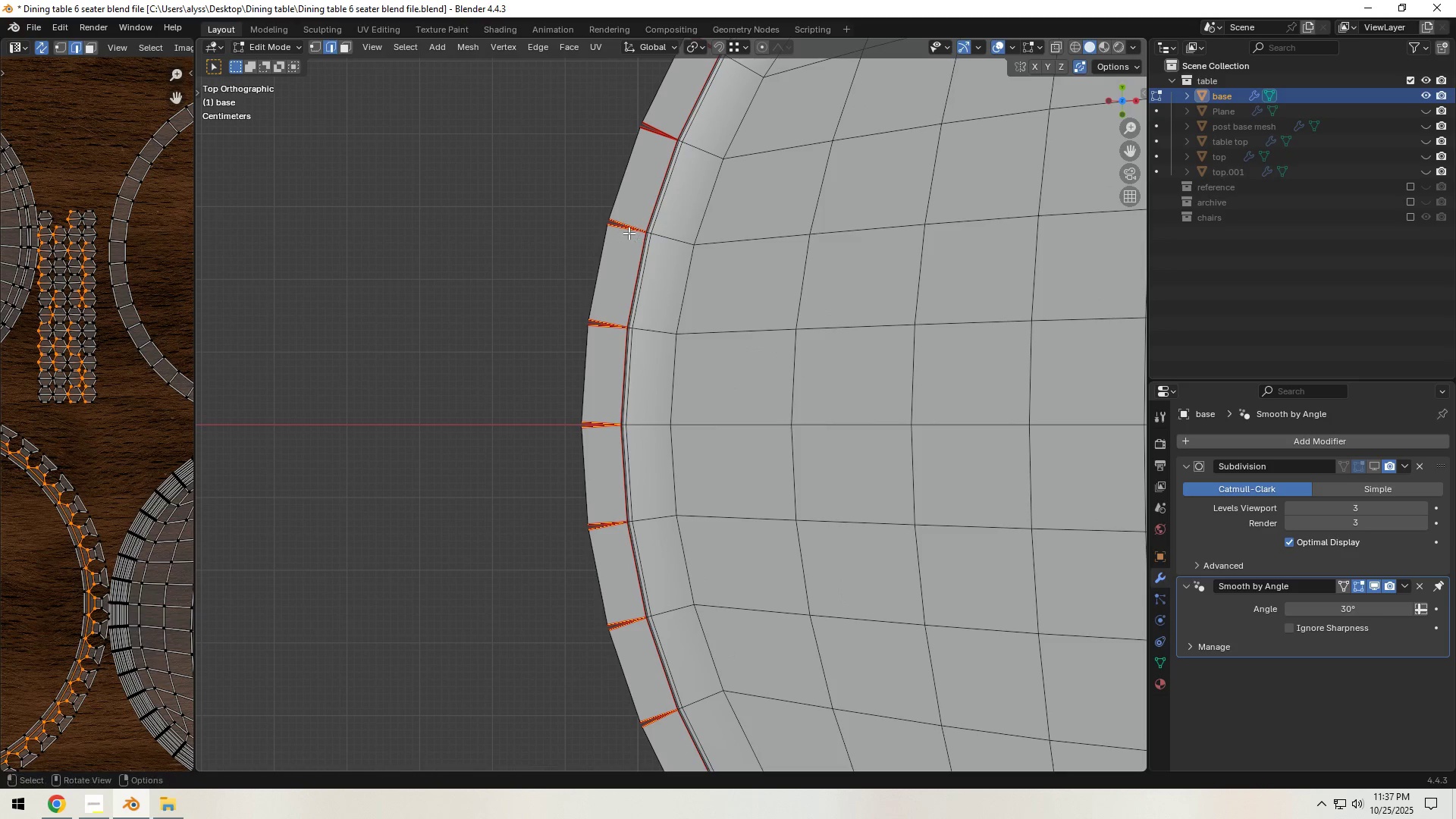 
right_click([629, 233])
 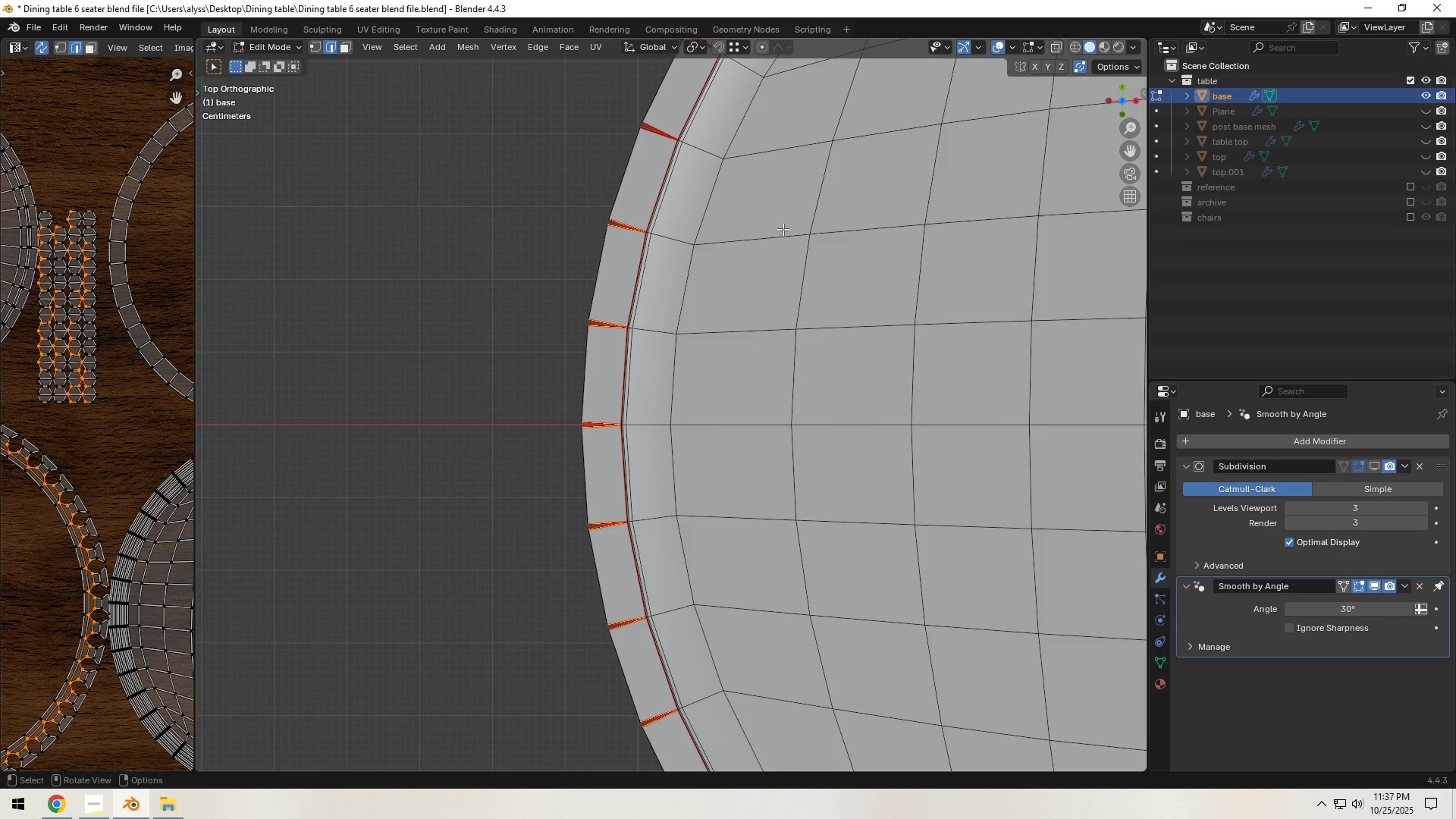 
hold_key(key=ShiftLeft, duration=1.42)
 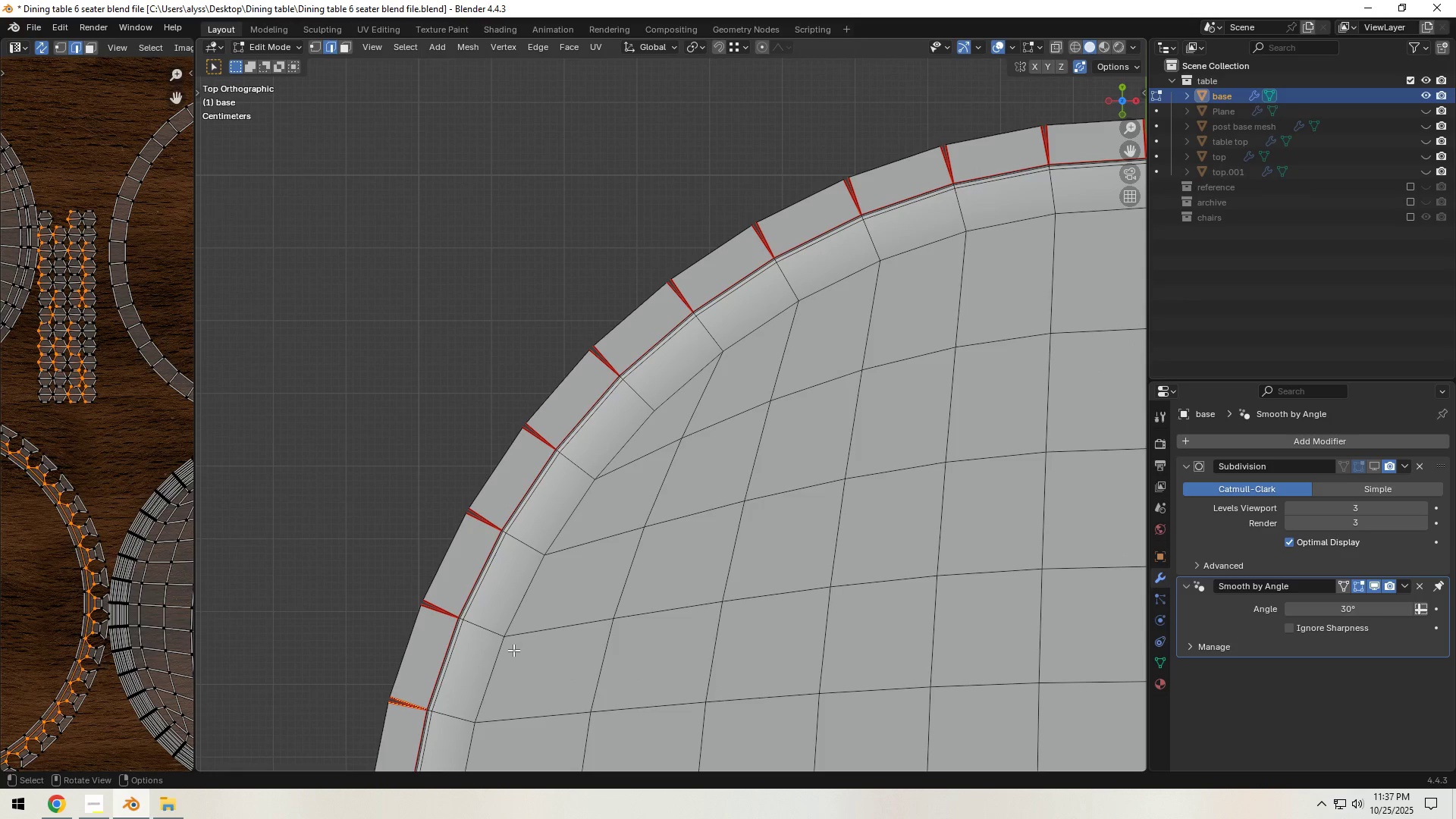 
key(C)
 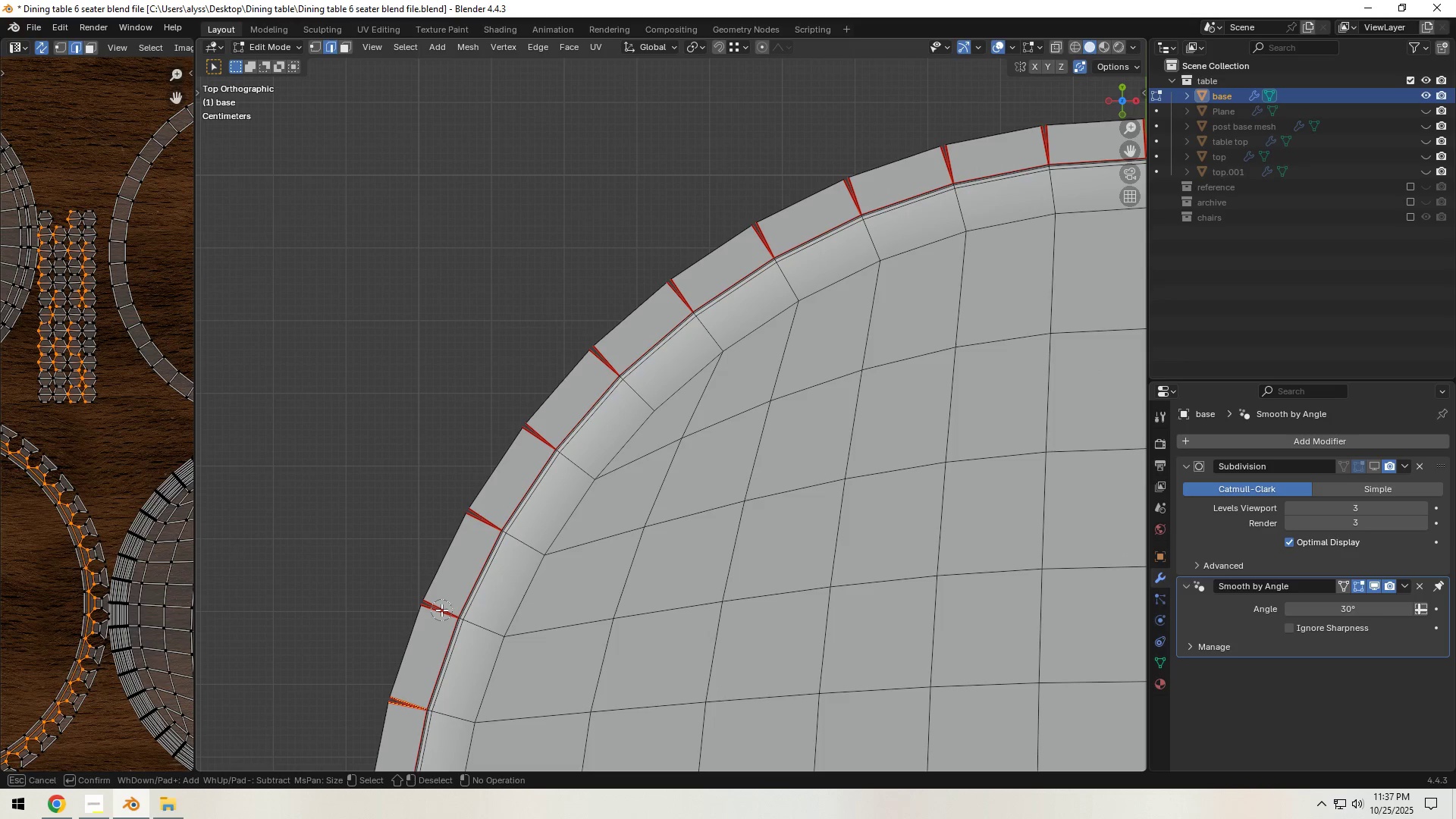 
middle_click([441, 610])
 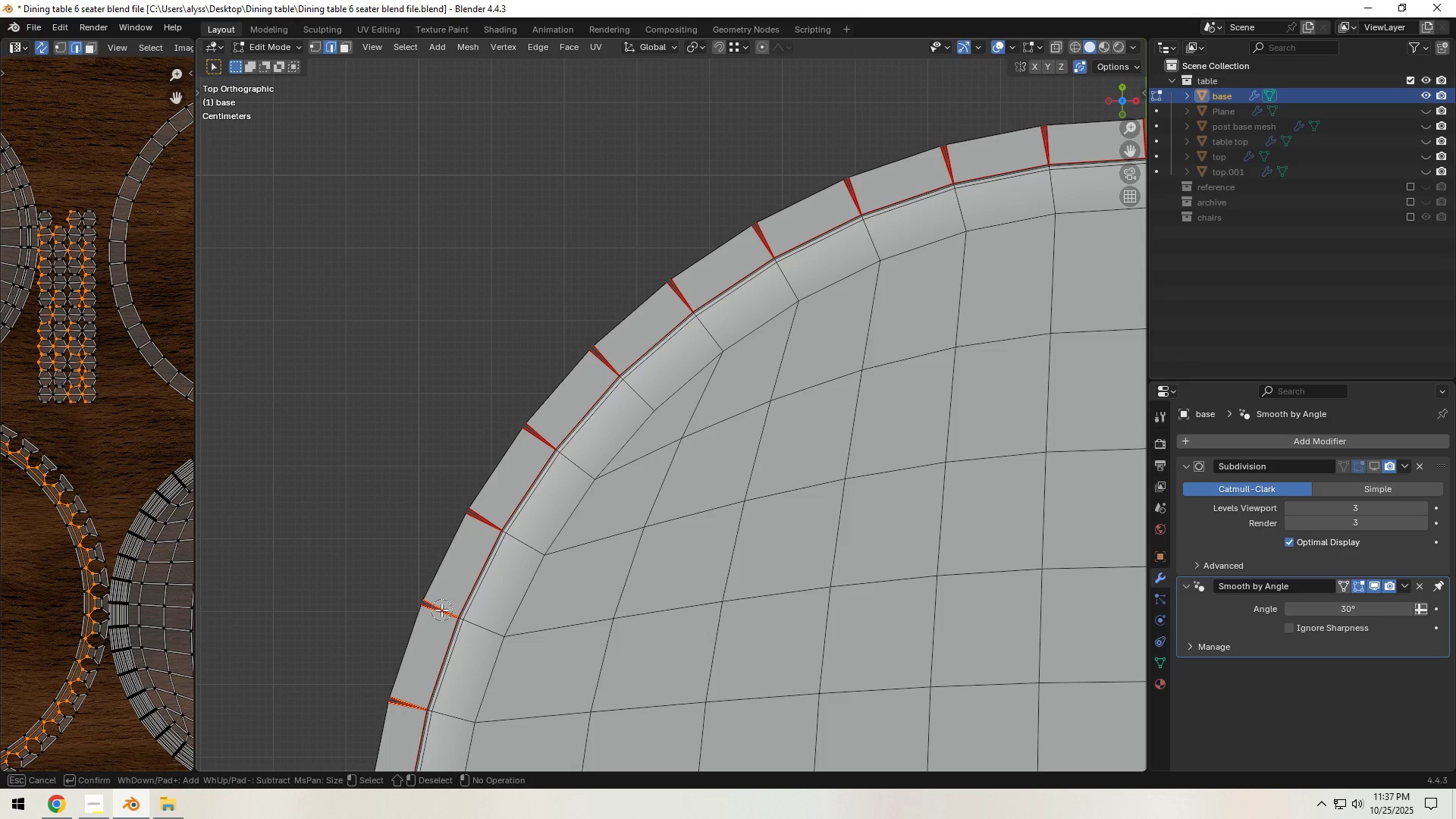 
left_click([441, 610])
 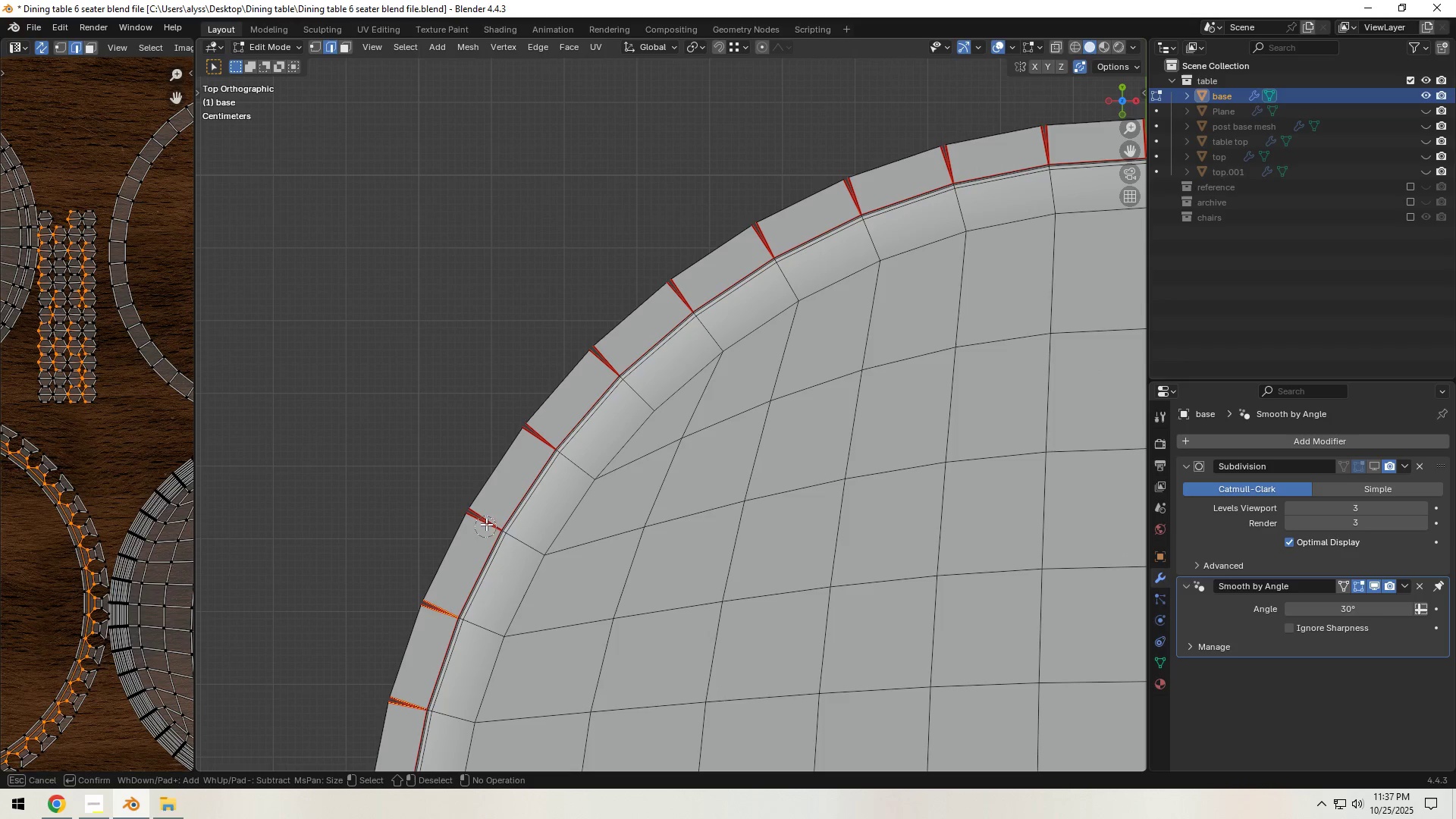 
left_click([488, 519])
 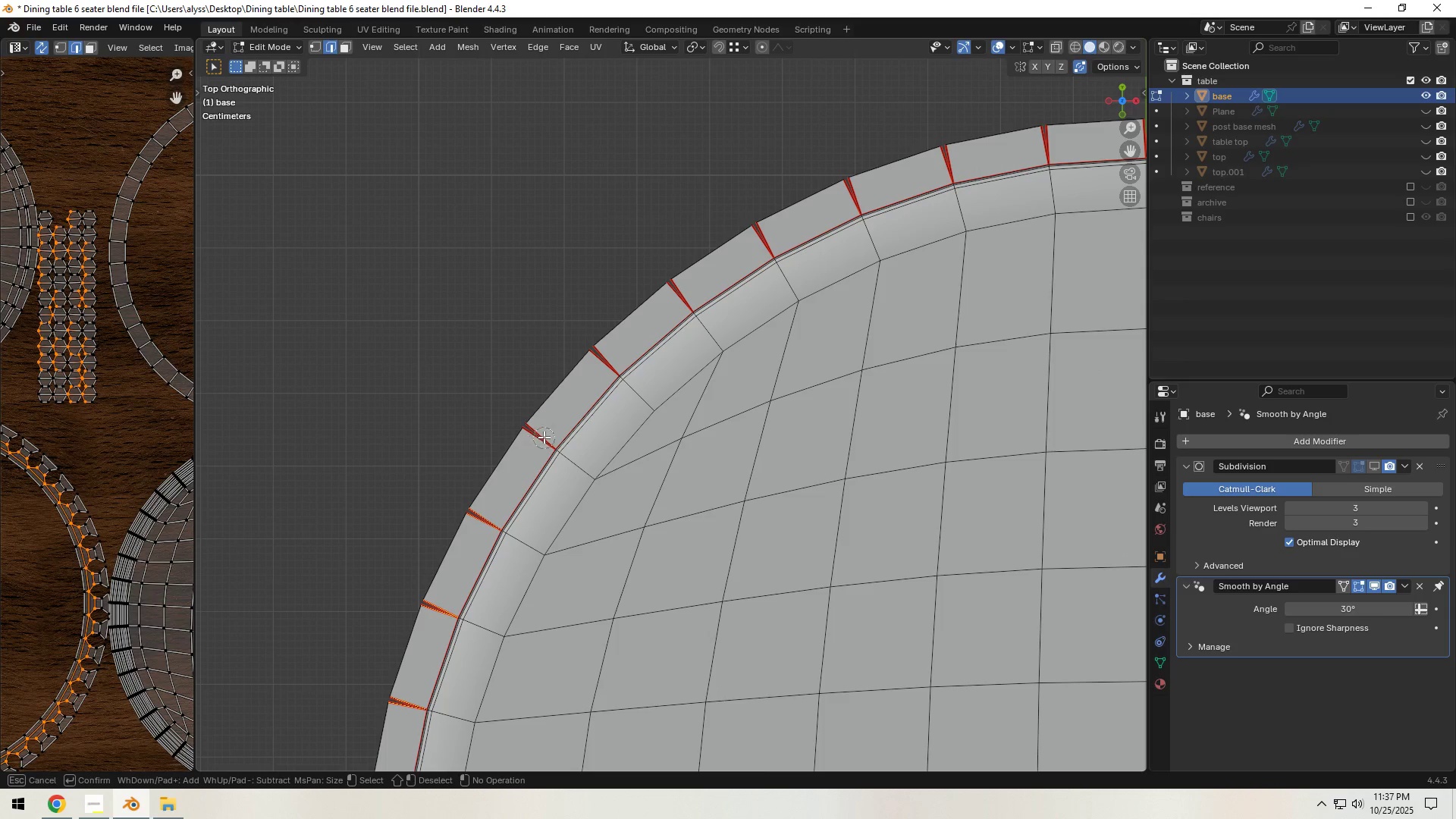 
left_click([544, 436])
 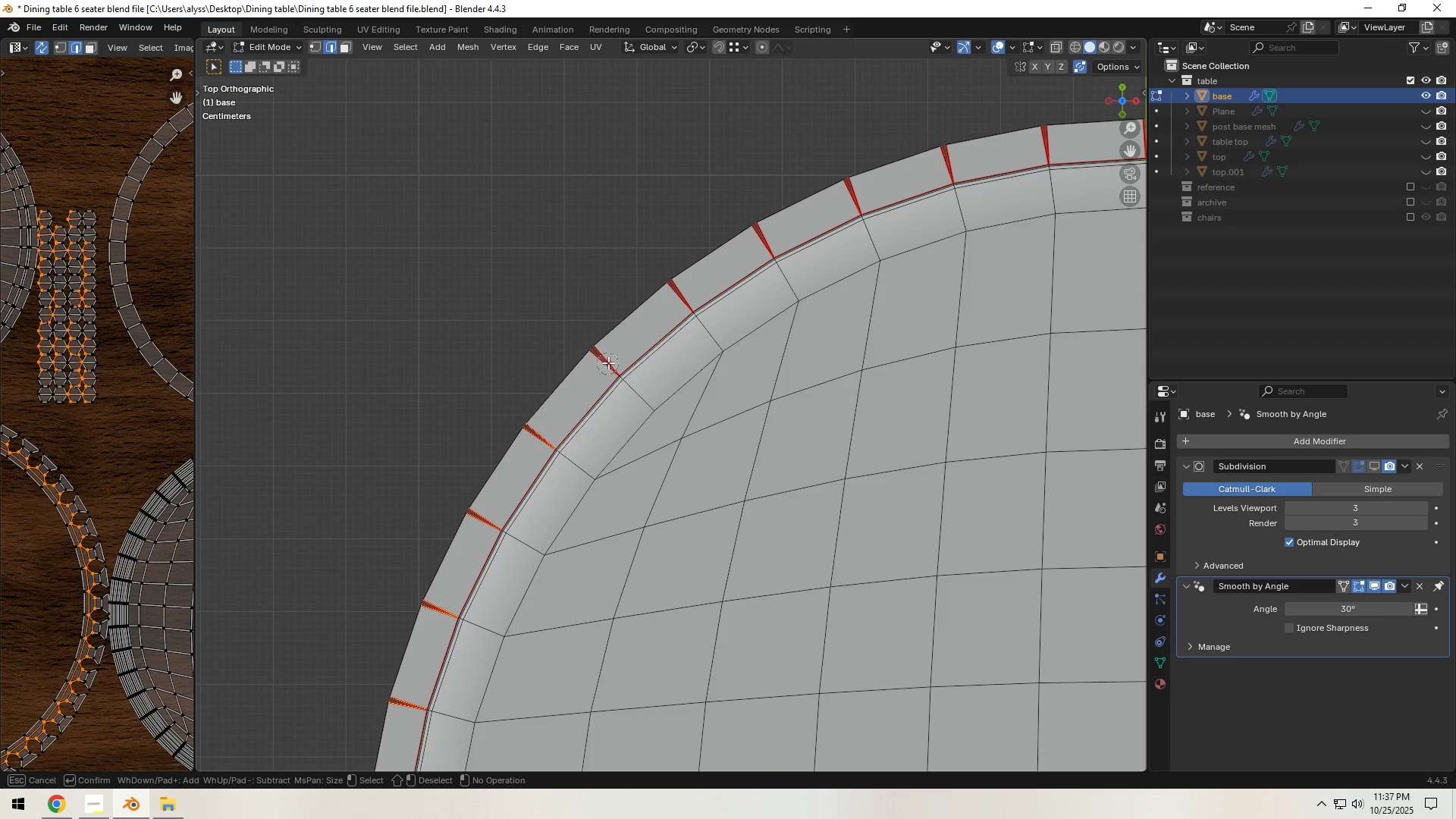 
left_click([609, 361])
 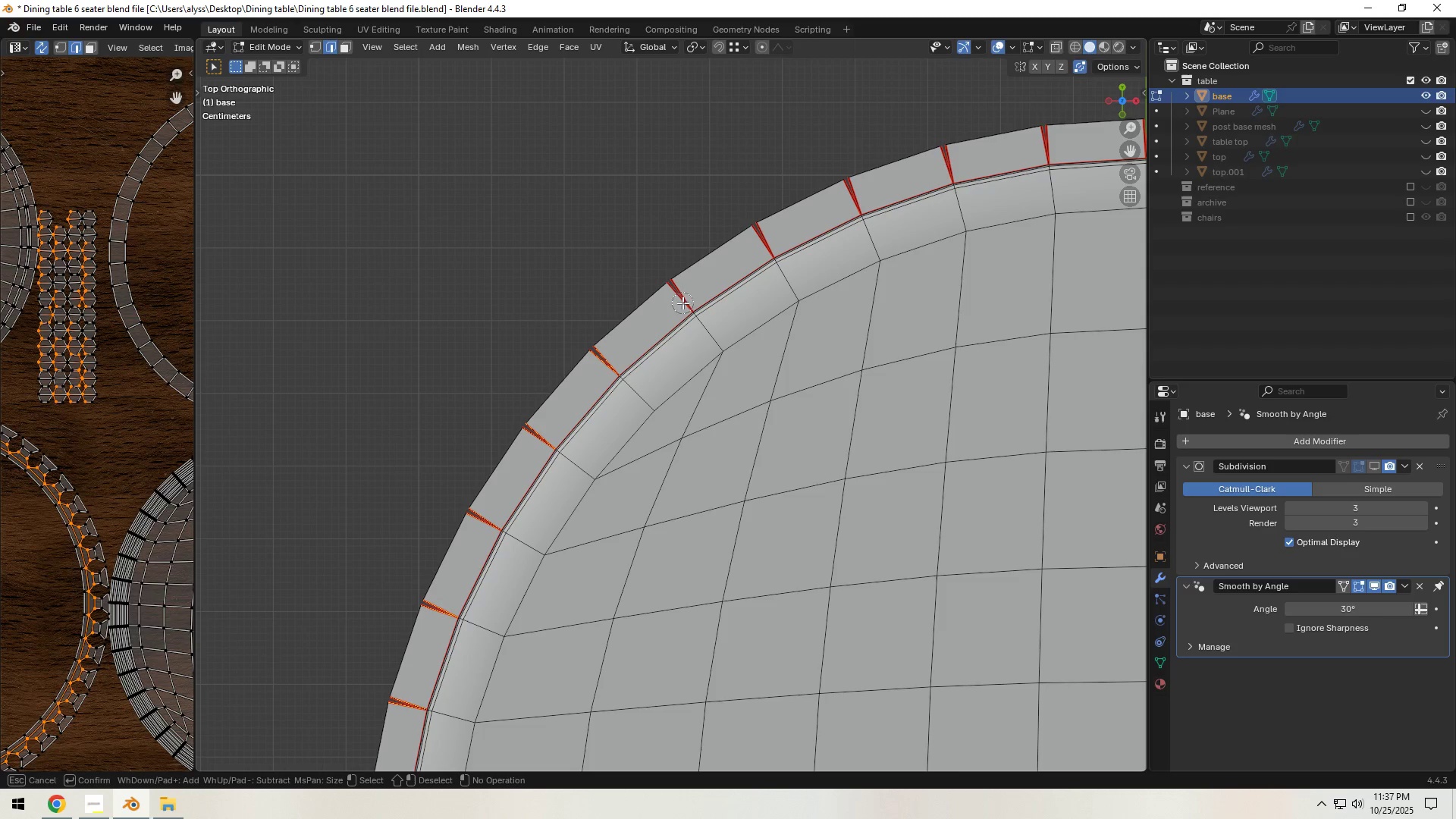 
left_click([684, 298])
 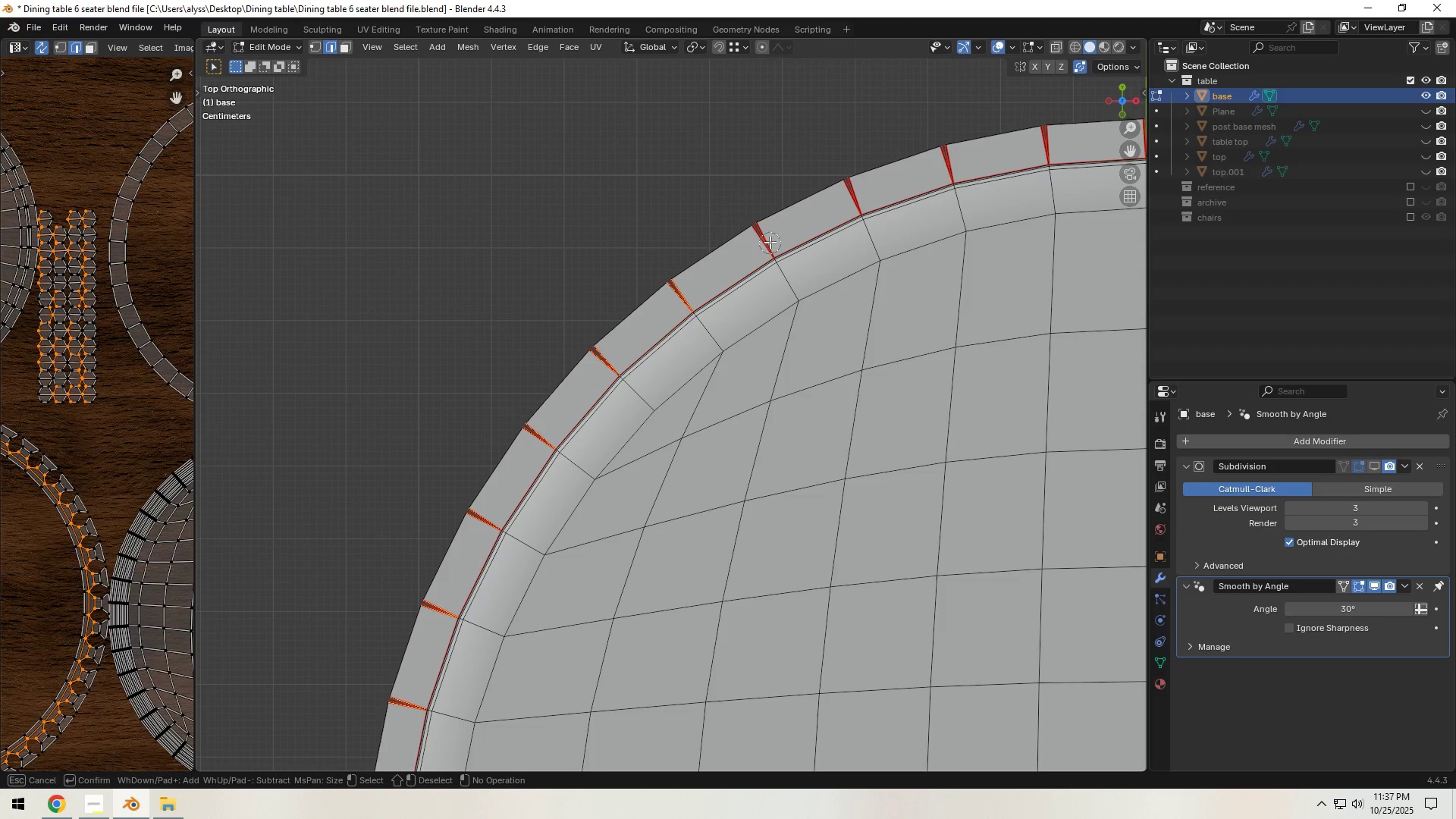 
left_click([770, 240])
 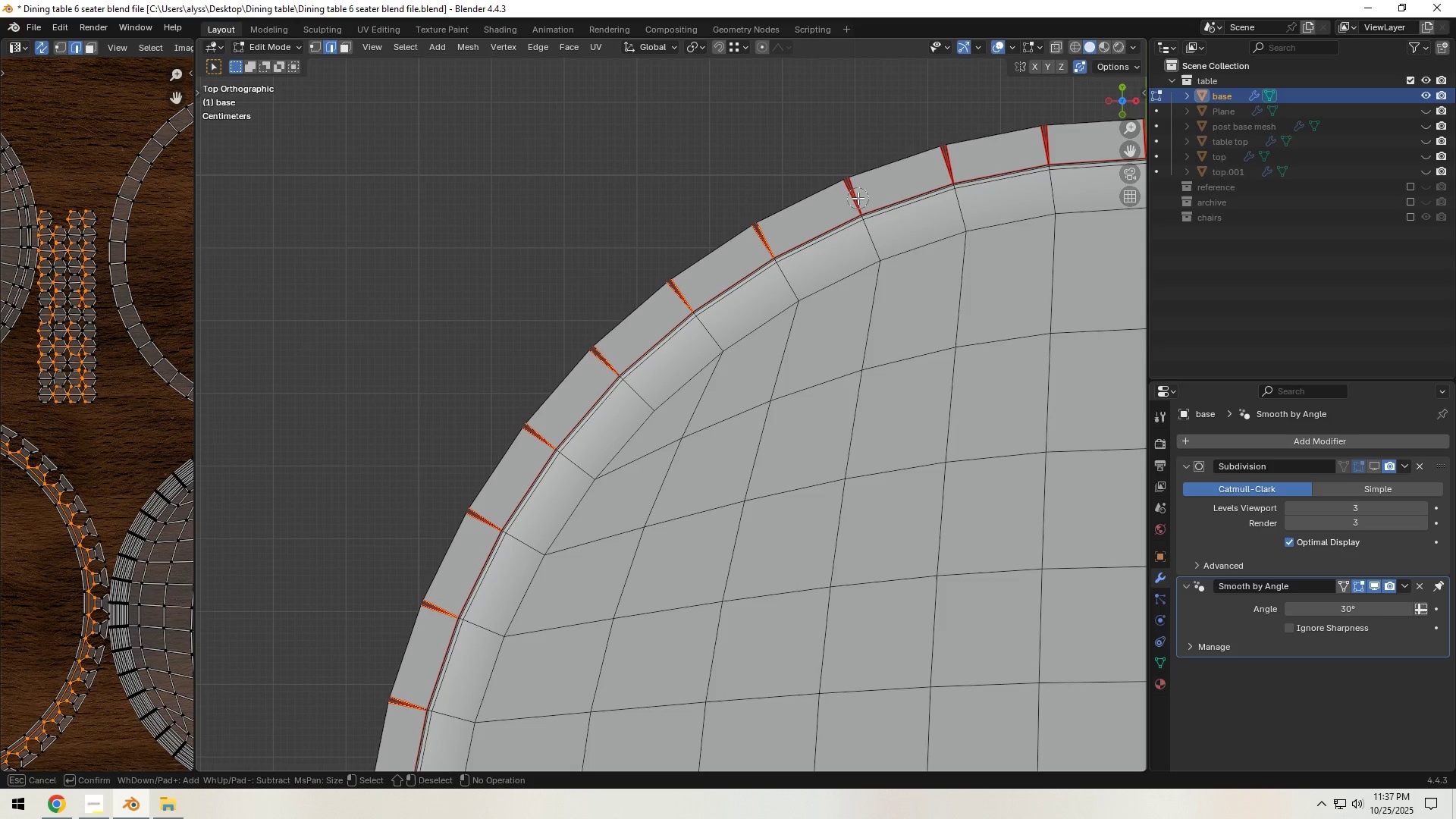 
left_click([858, 198])
 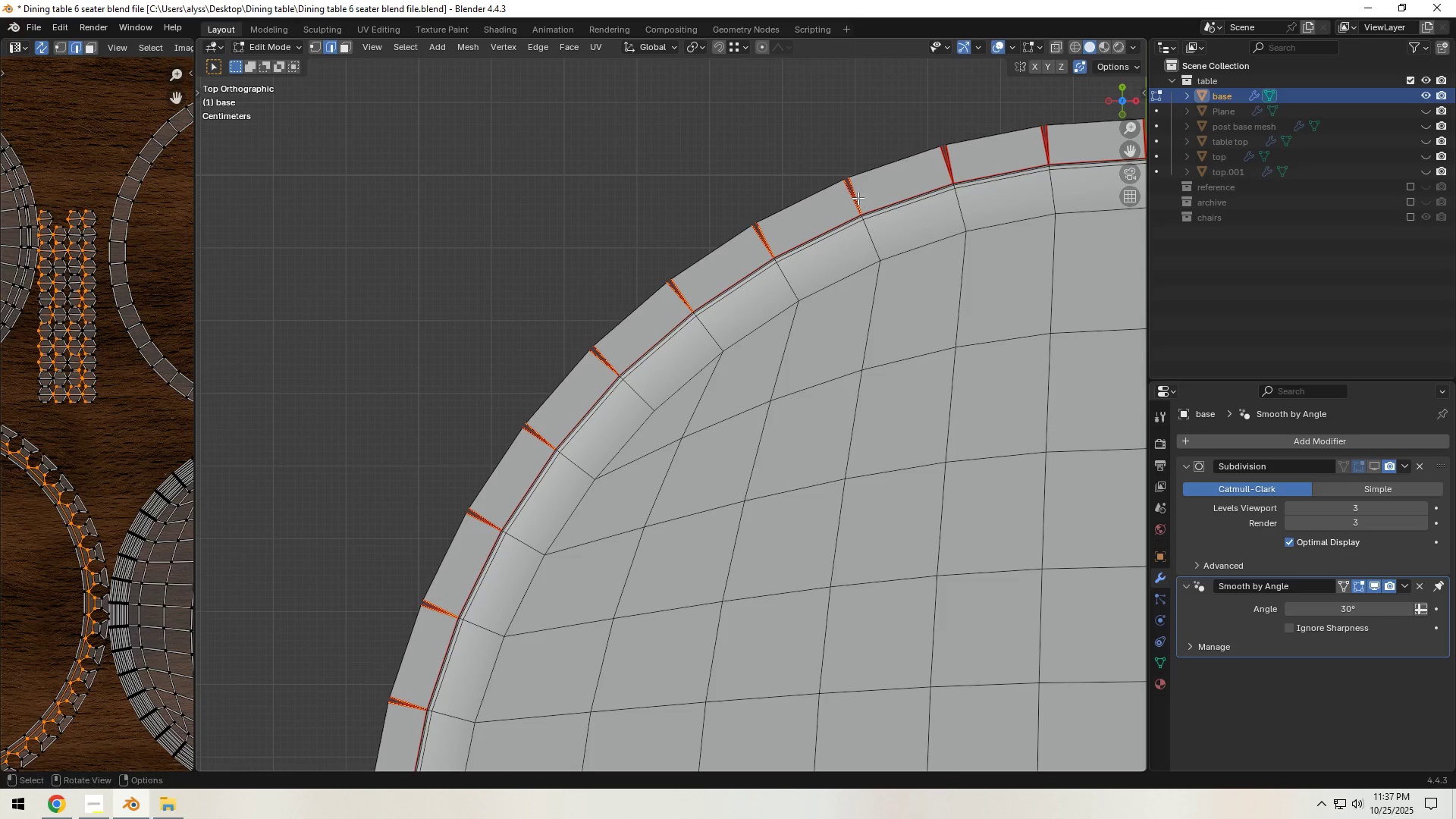 
right_click([858, 198])
 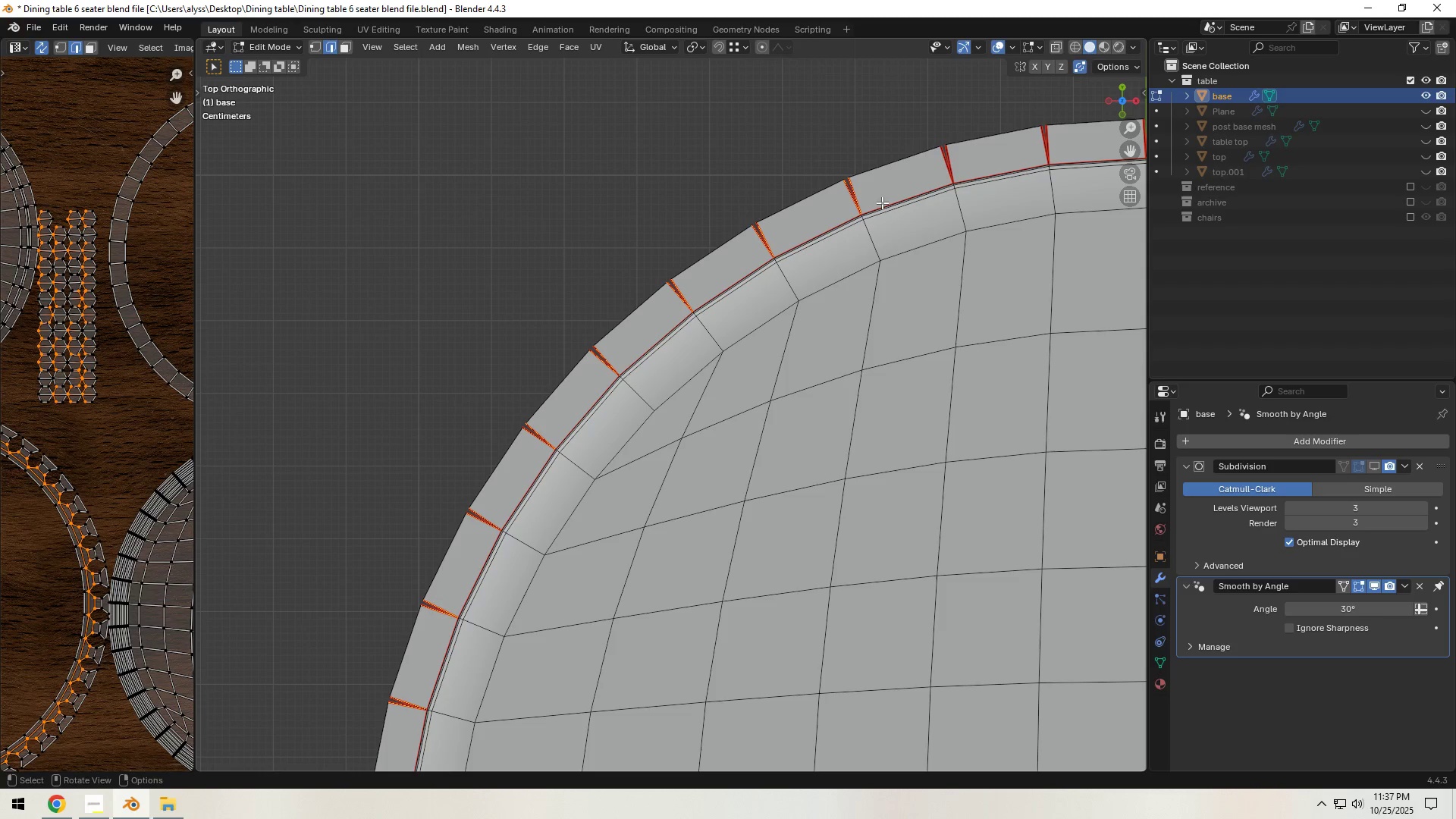 
hold_key(key=ShiftLeft, duration=0.9)
 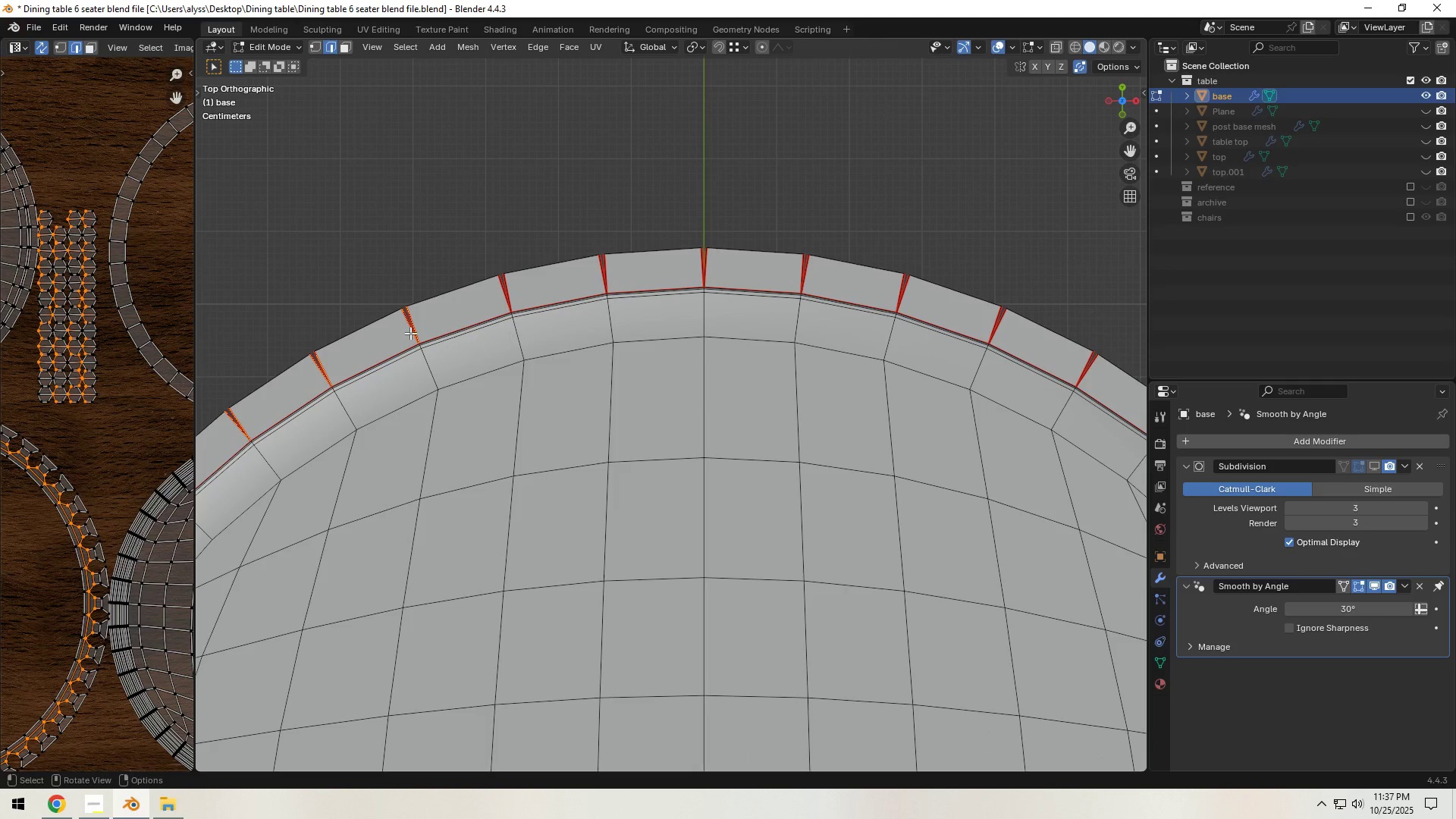 
key(C)
 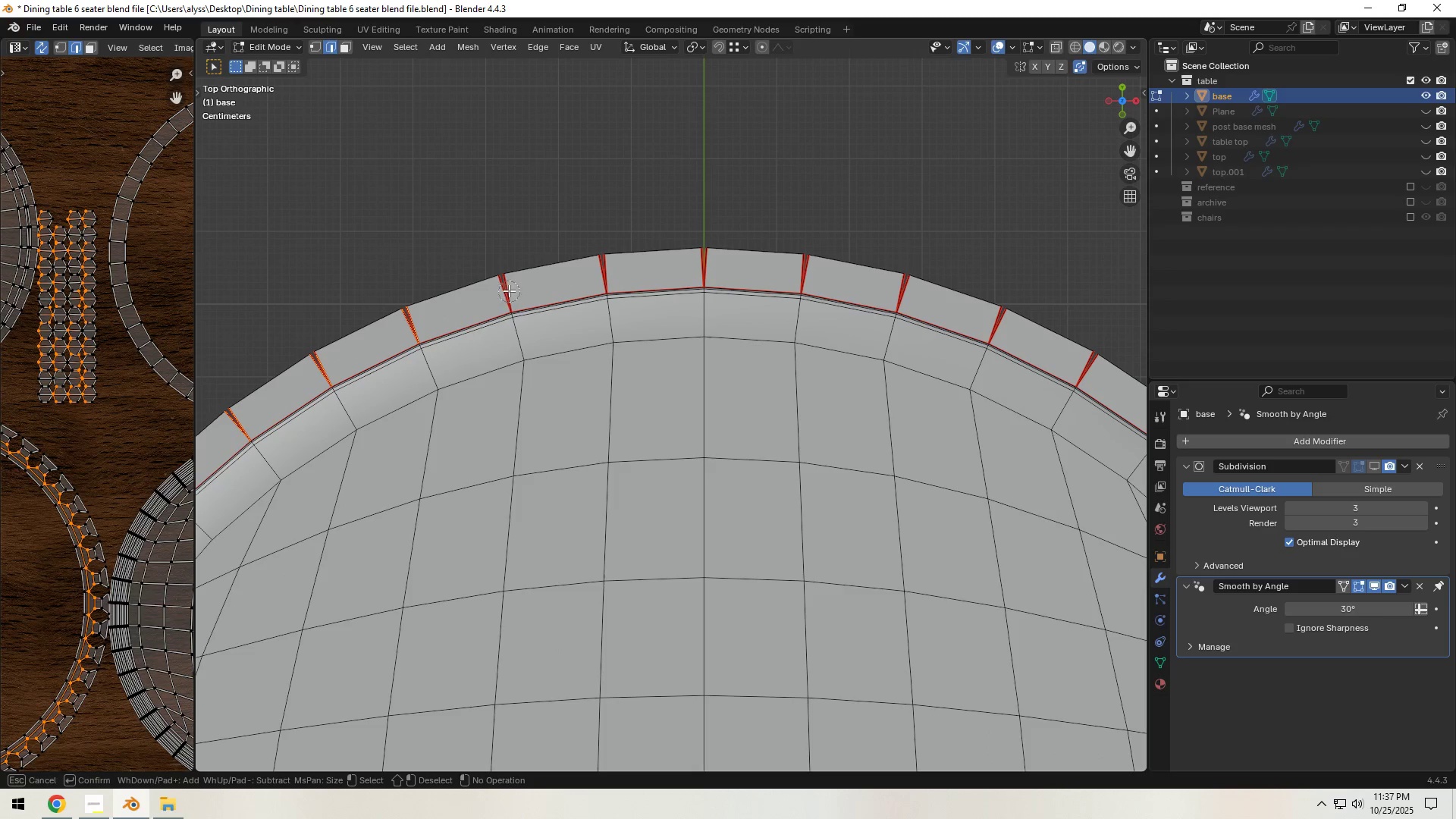 
left_click([509, 290])
 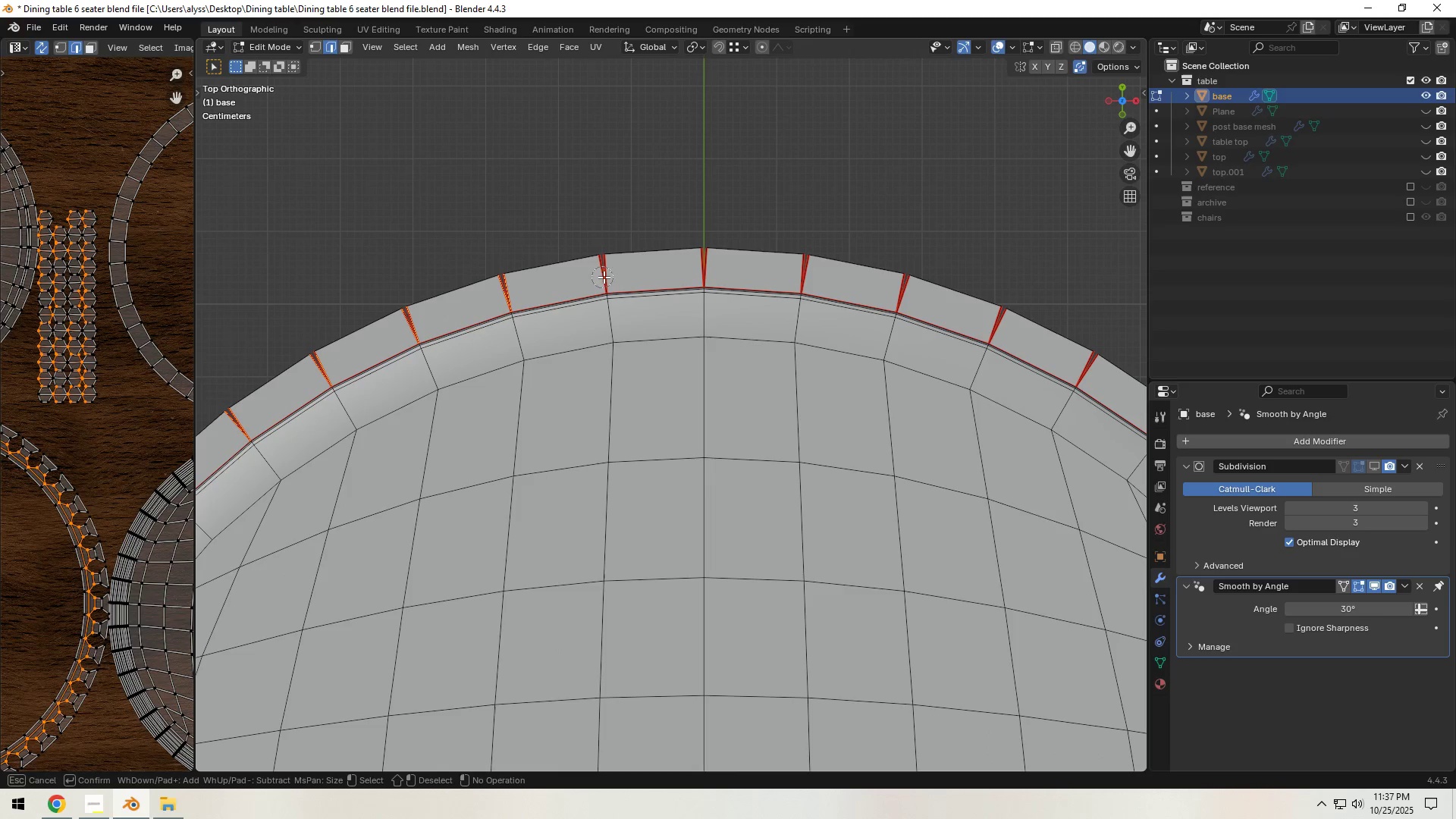 
left_click([607, 275])
 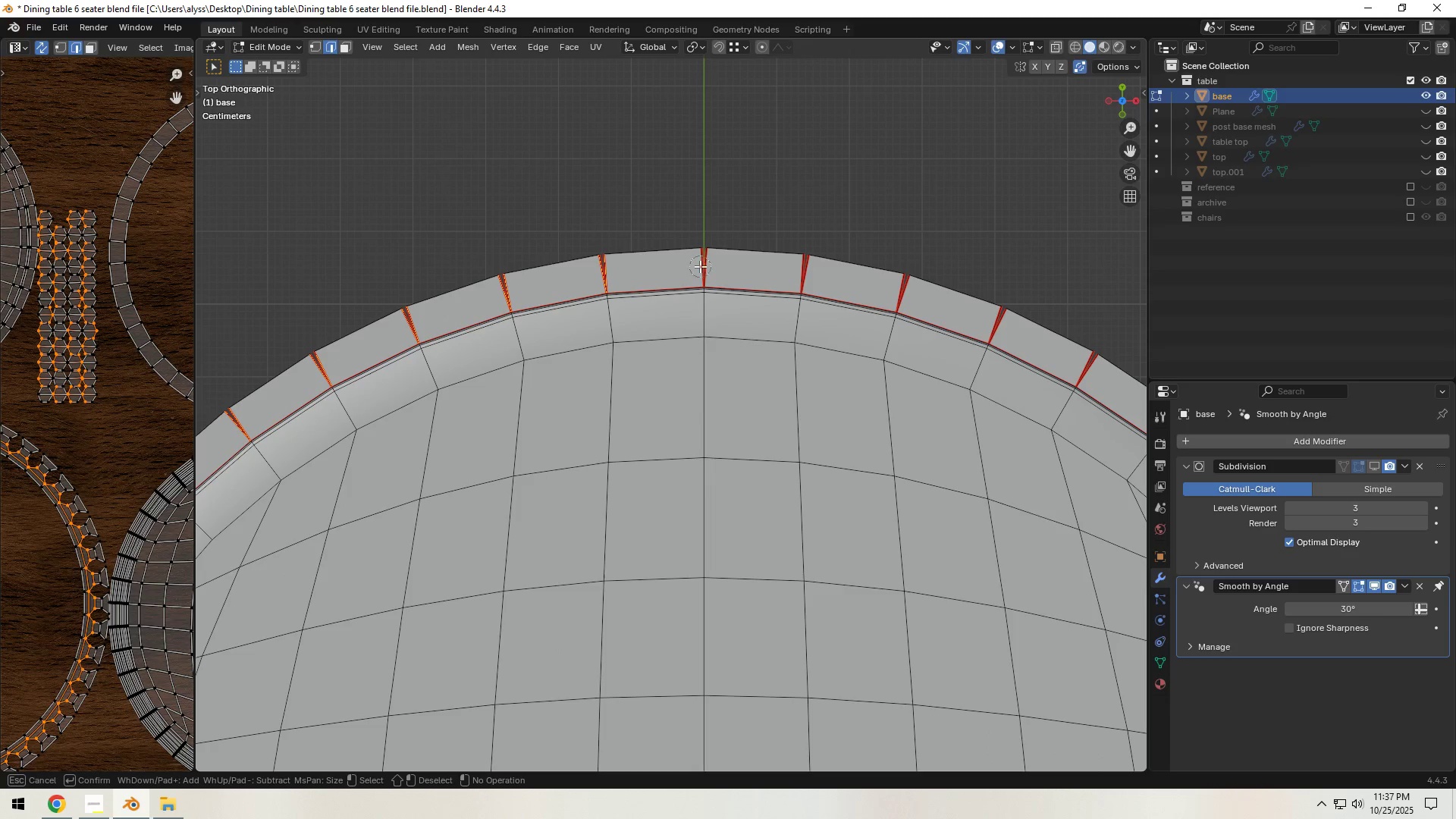 
left_click([701, 266])
 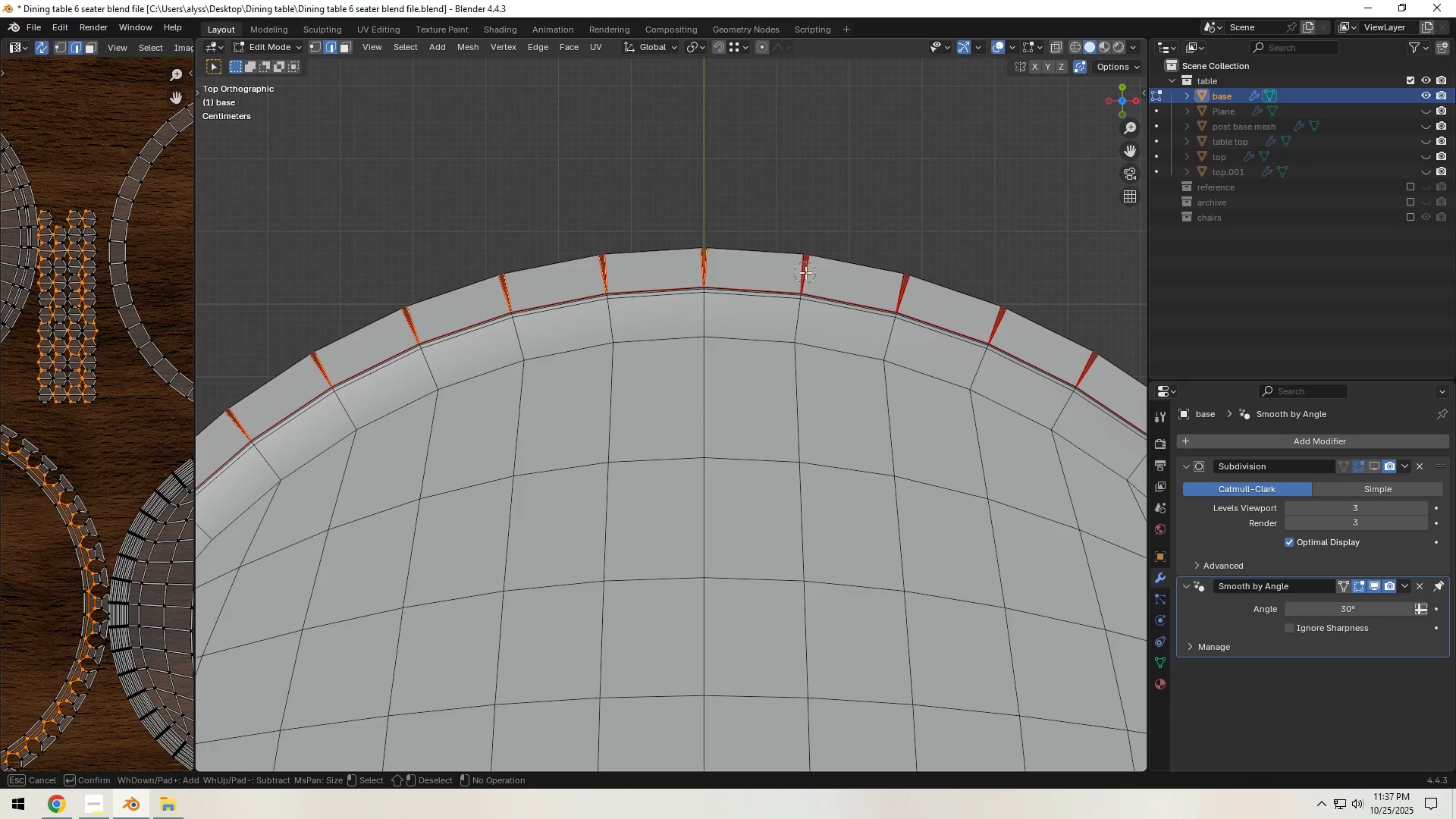 
left_click([808, 273])
 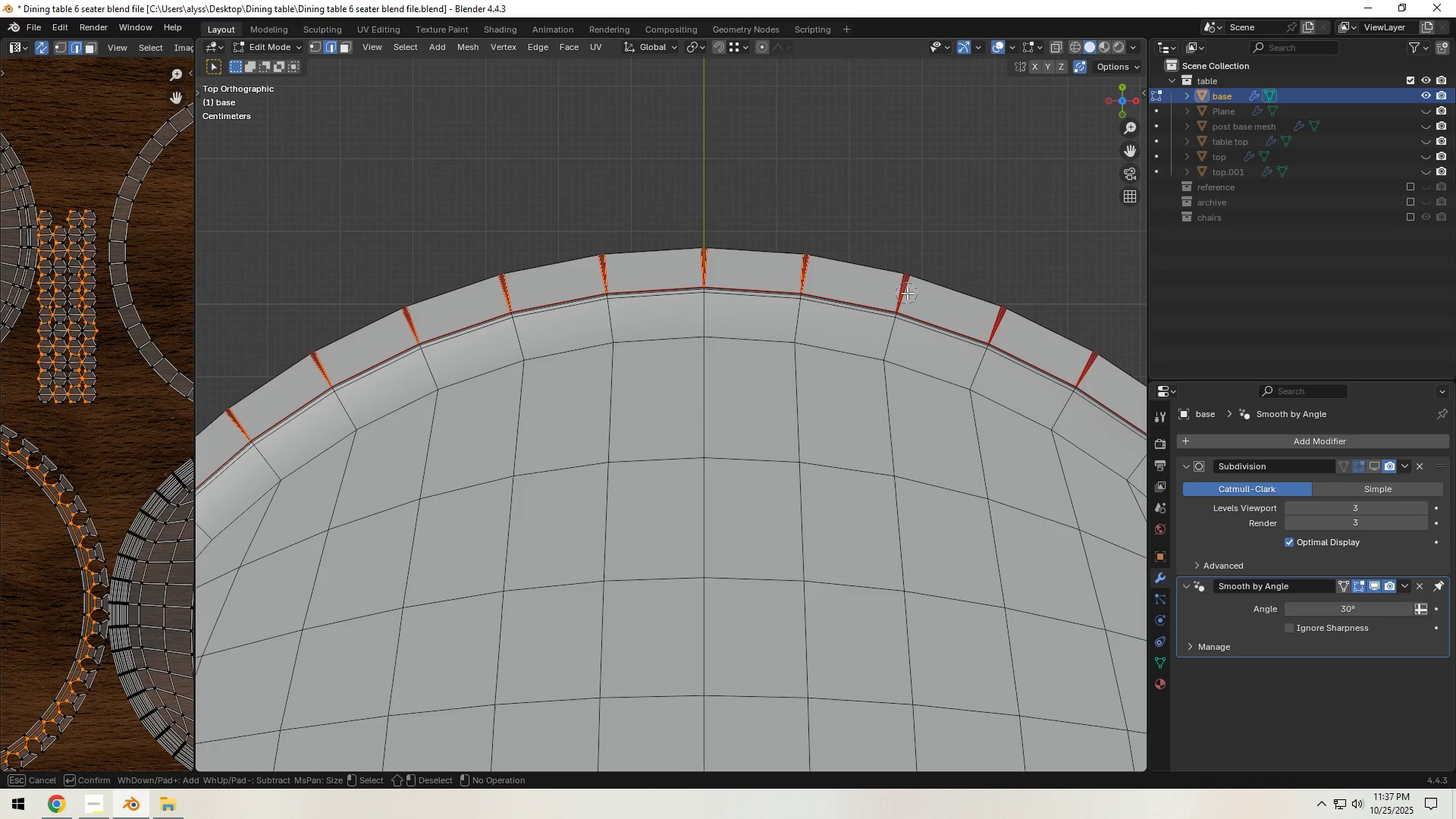 
left_click([907, 293])
 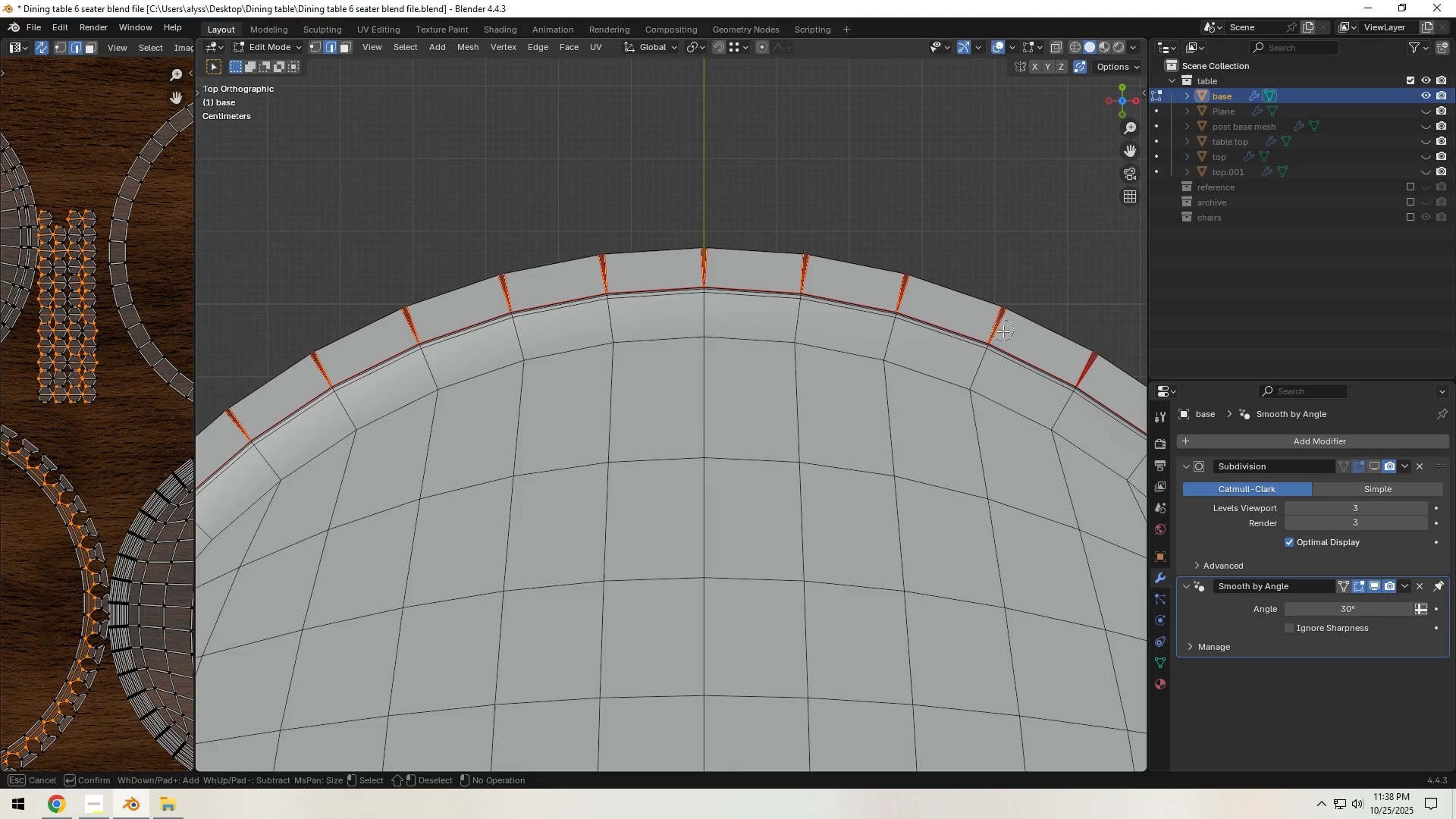 
hold_key(key=ShiftLeft, duration=0.87)
 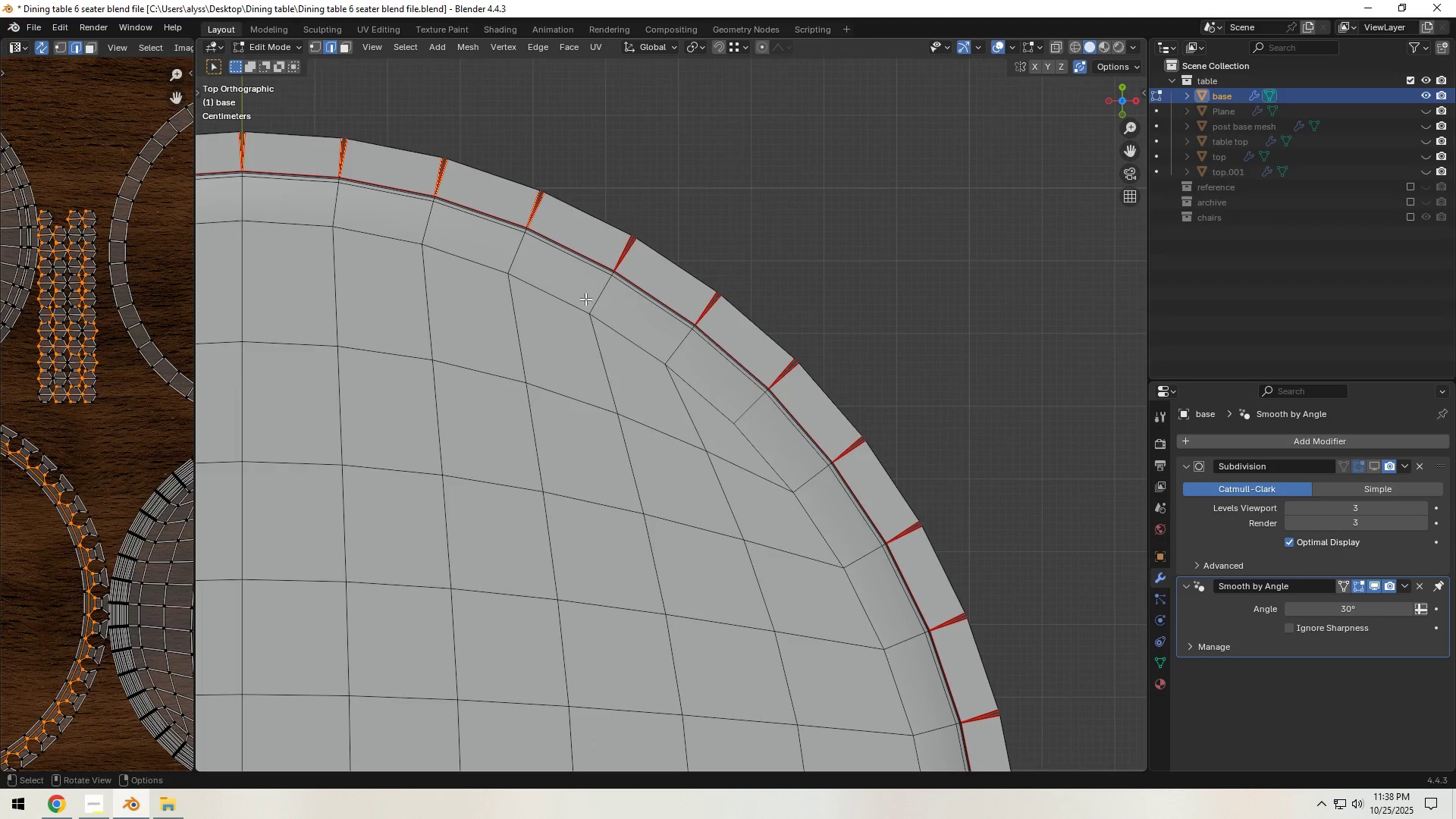 
key(C)
 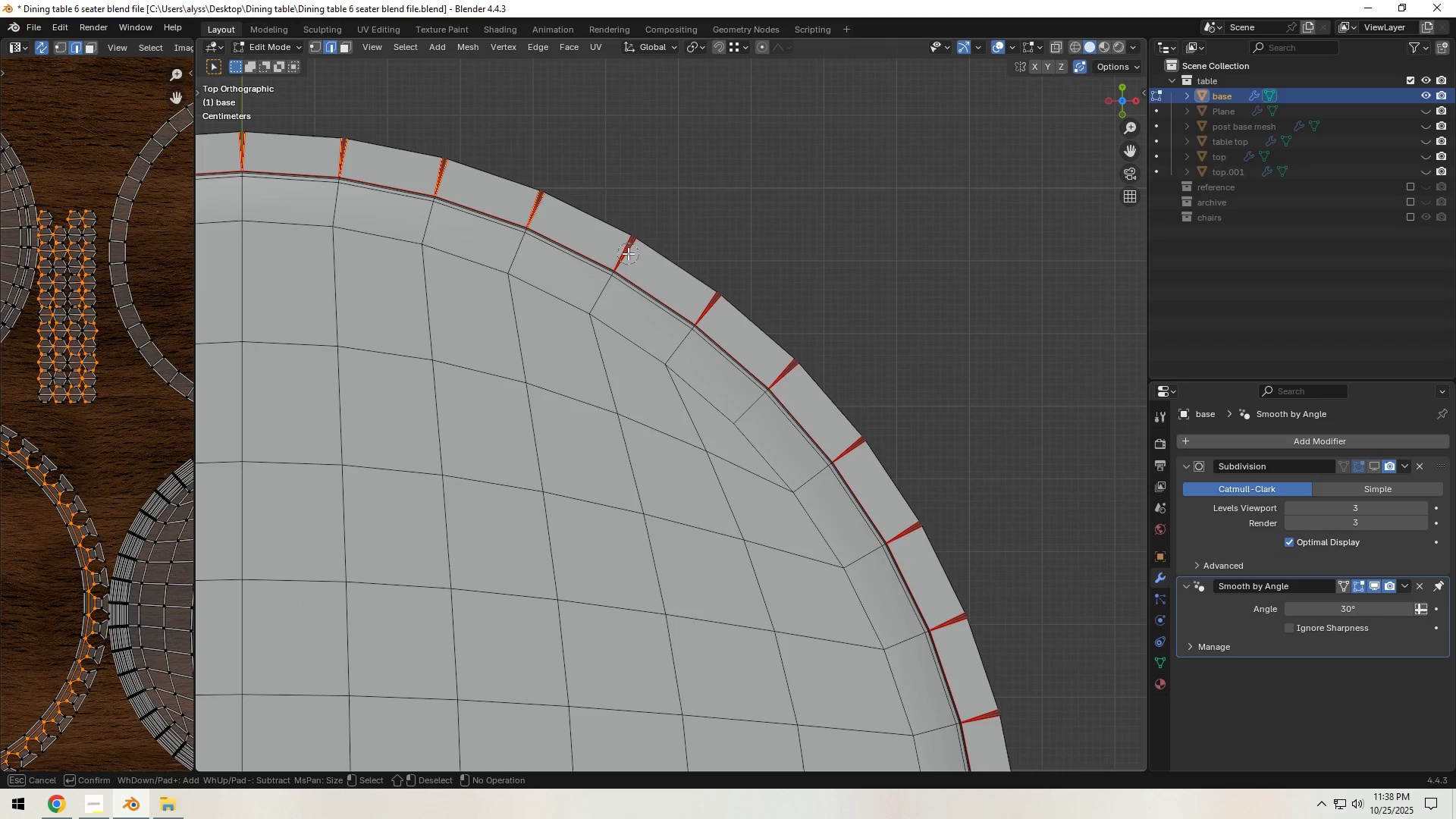 
left_click([628, 253])
 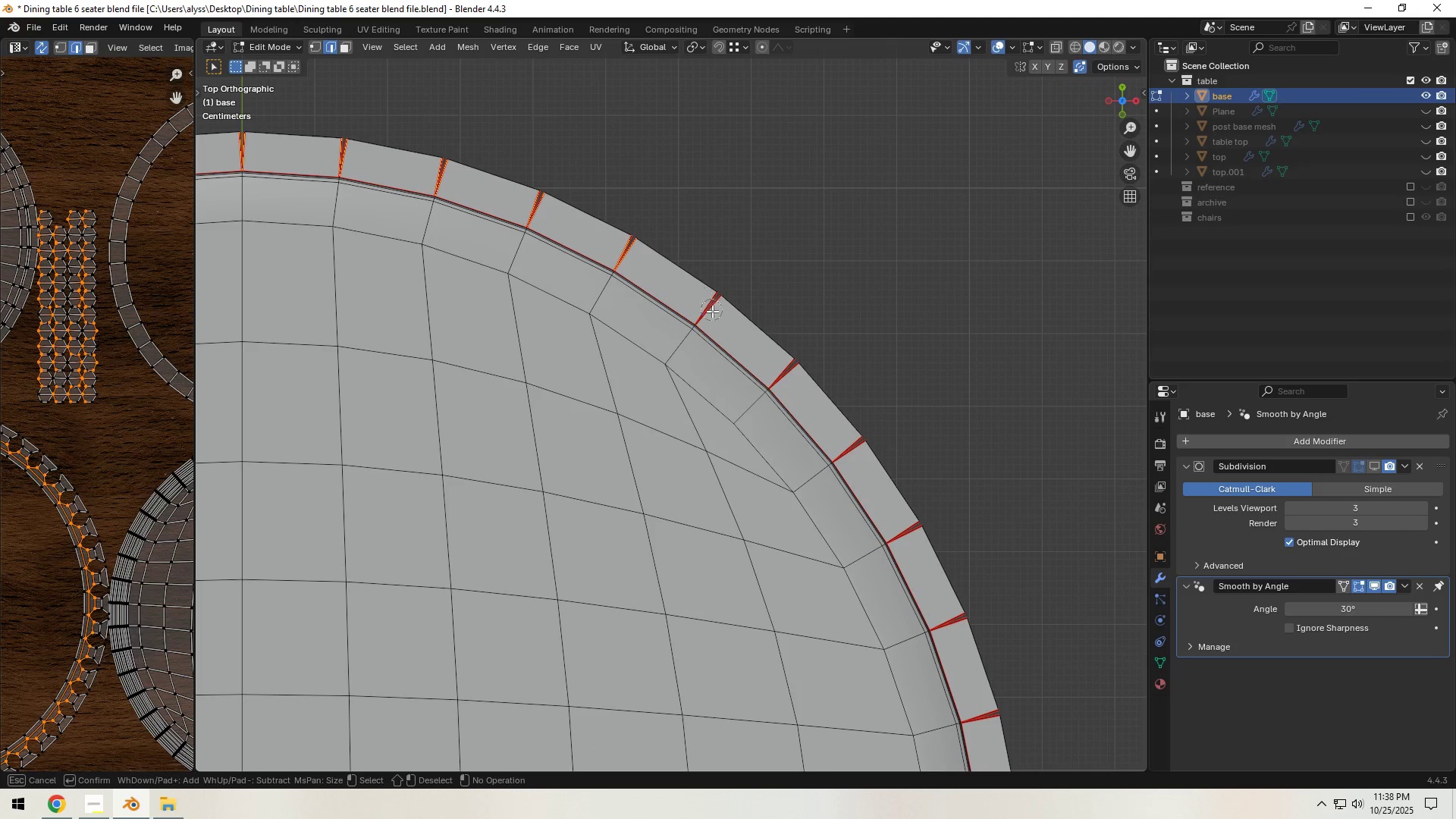 
left_click([712, 312])
 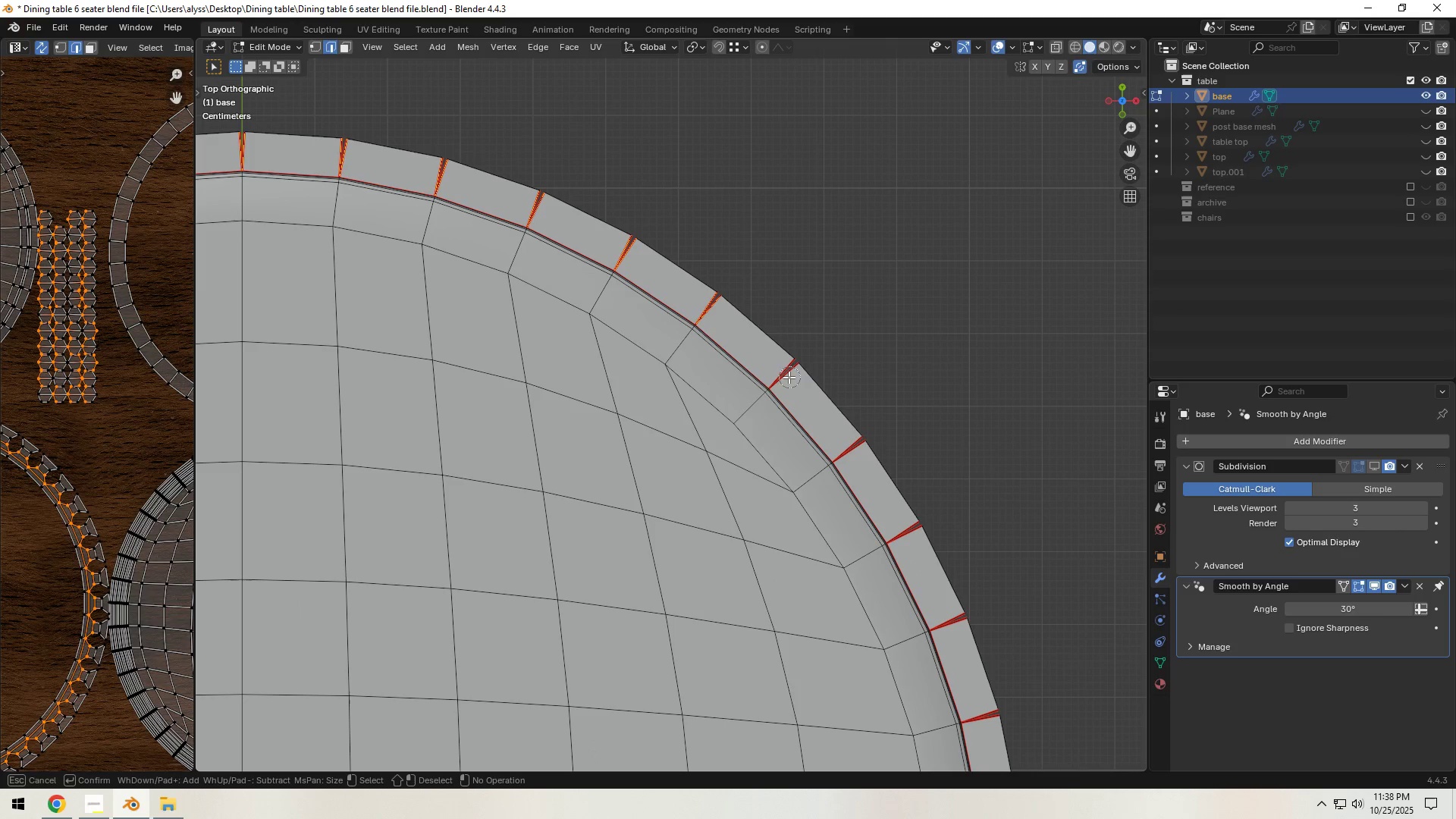 
left_click([788, 377])
 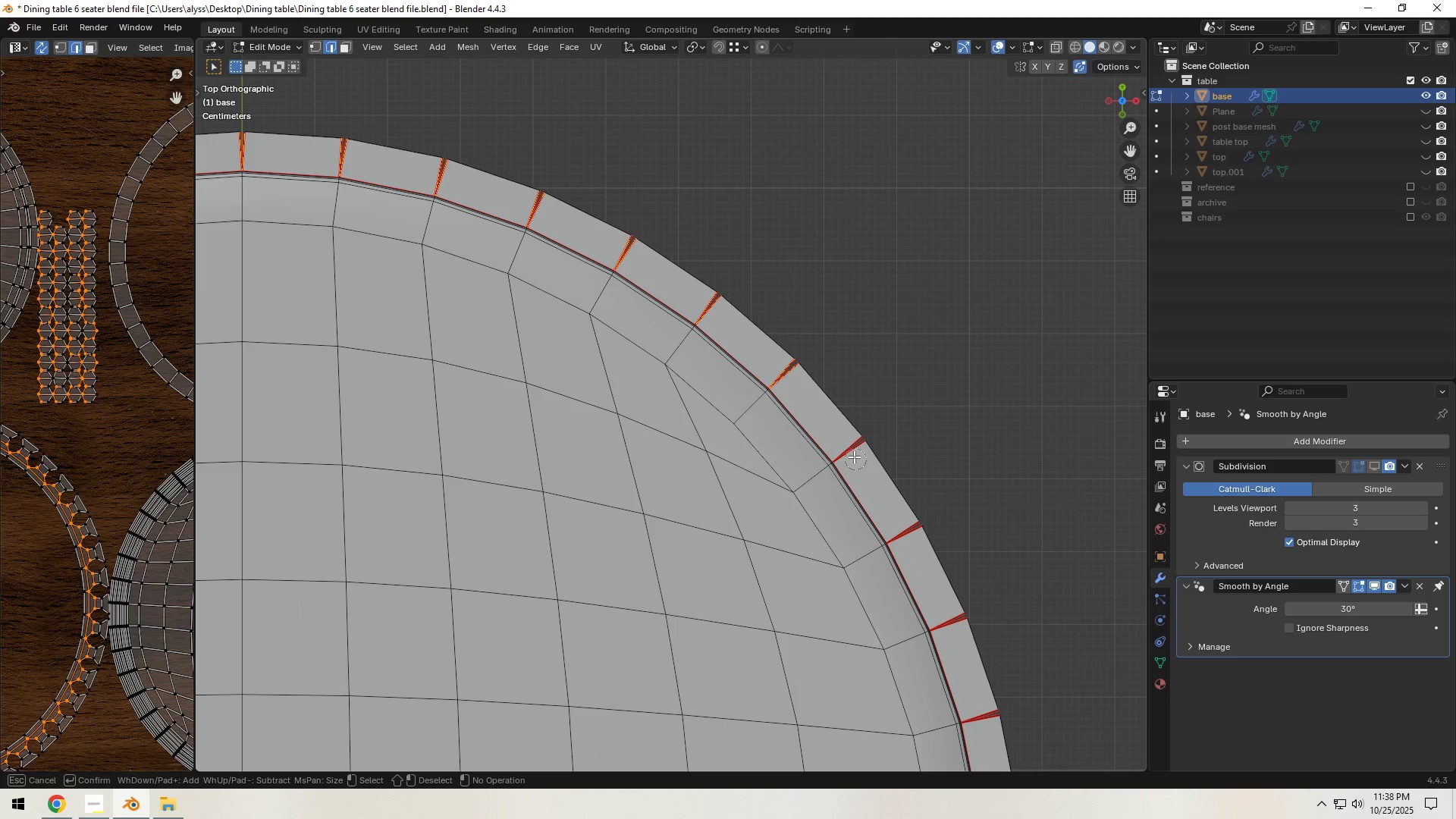 
left_click([849, 452])
 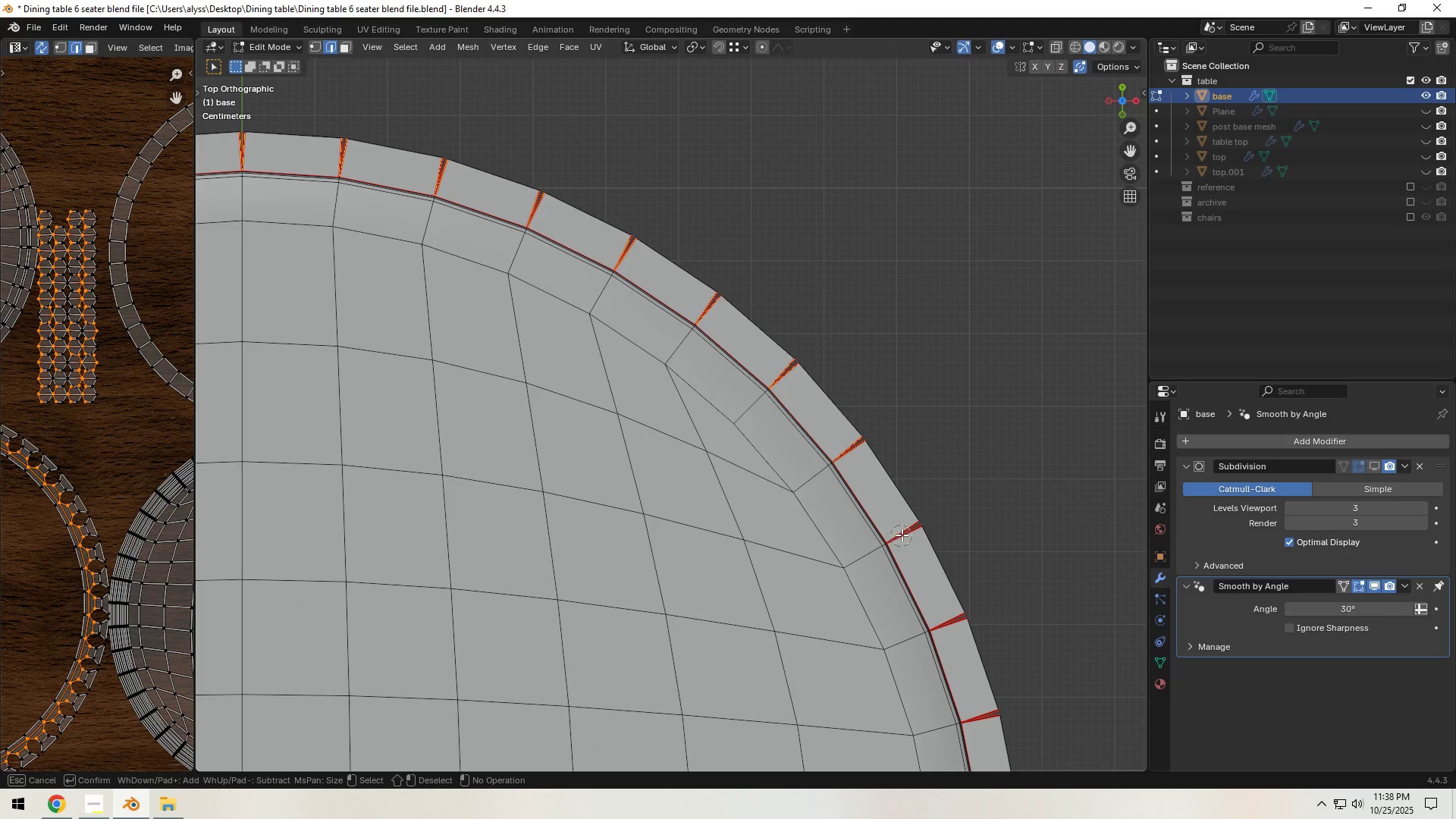 
left_click([902, 532])
 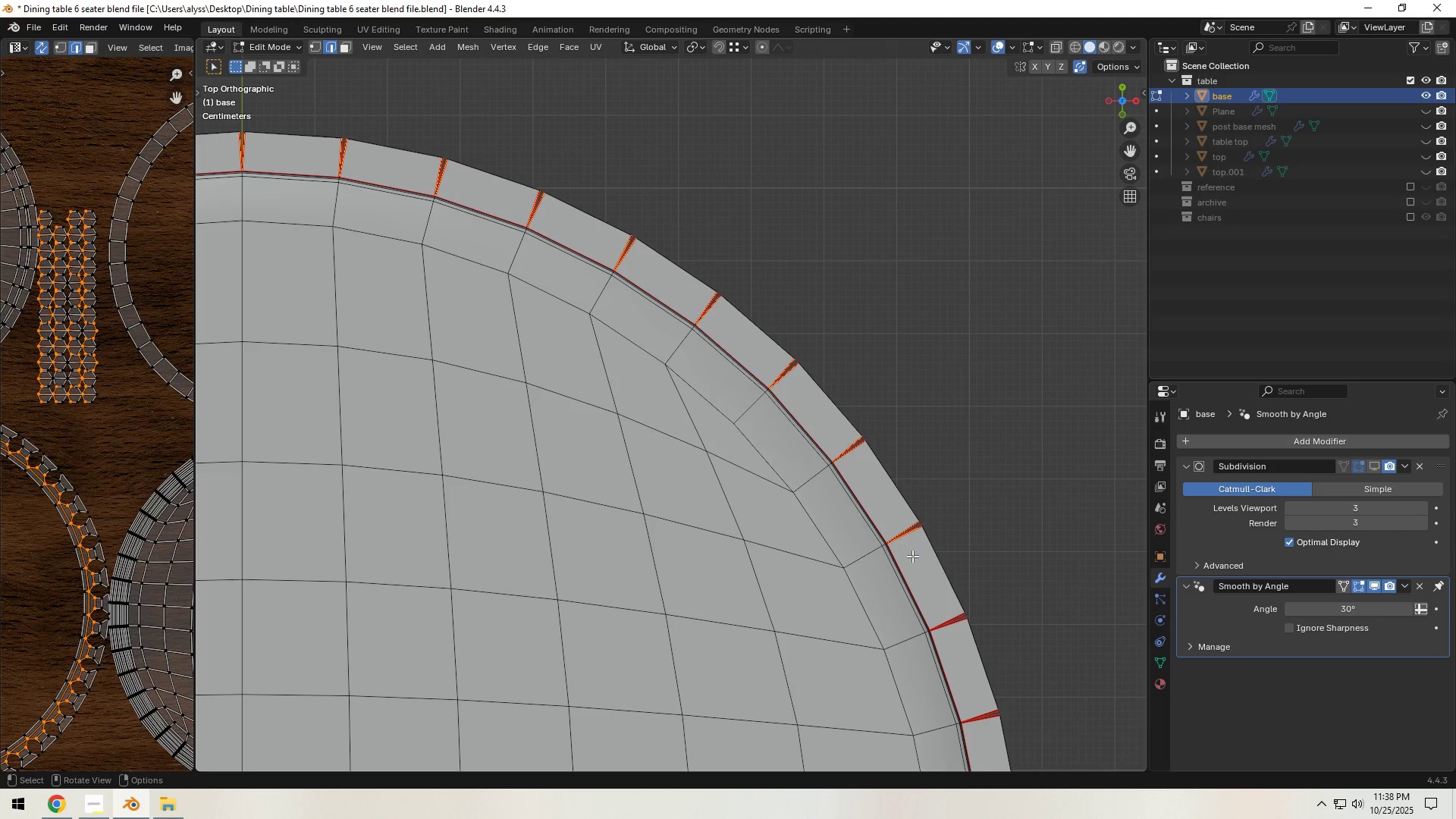 
hold_key(key=ShiftLeft, duration=0.74)
 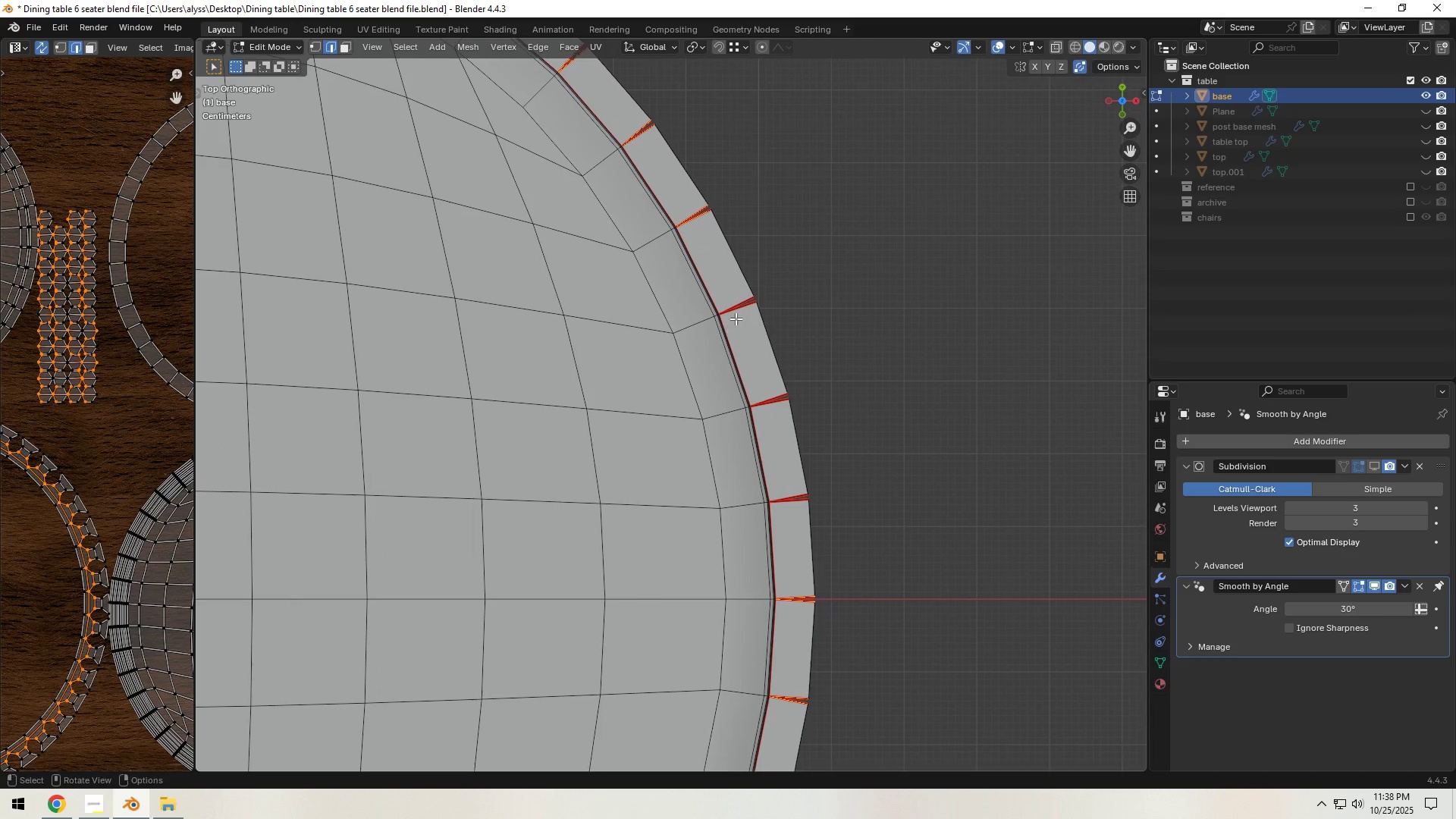 
key(C)
 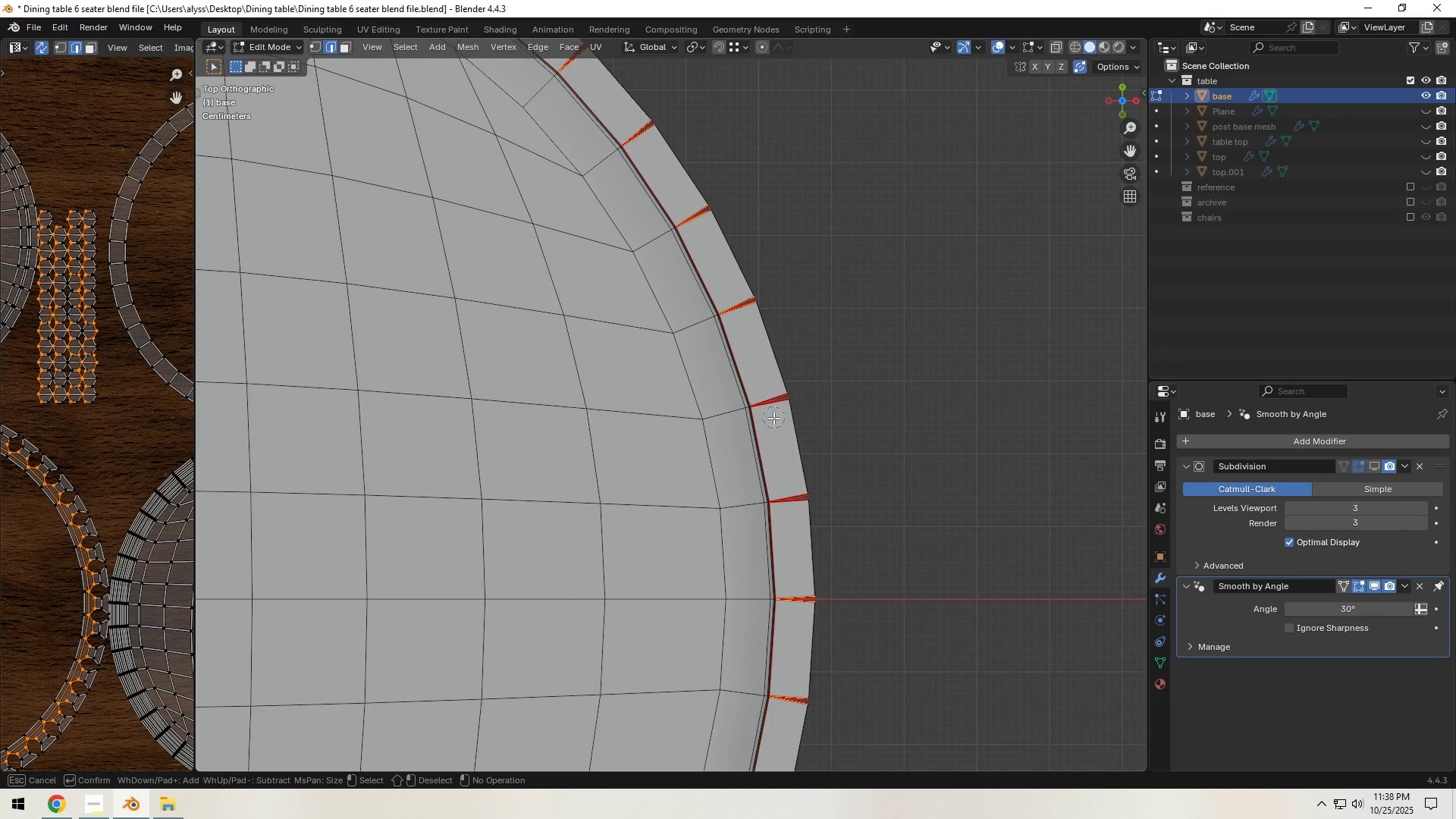 
left_click([775, 400])
 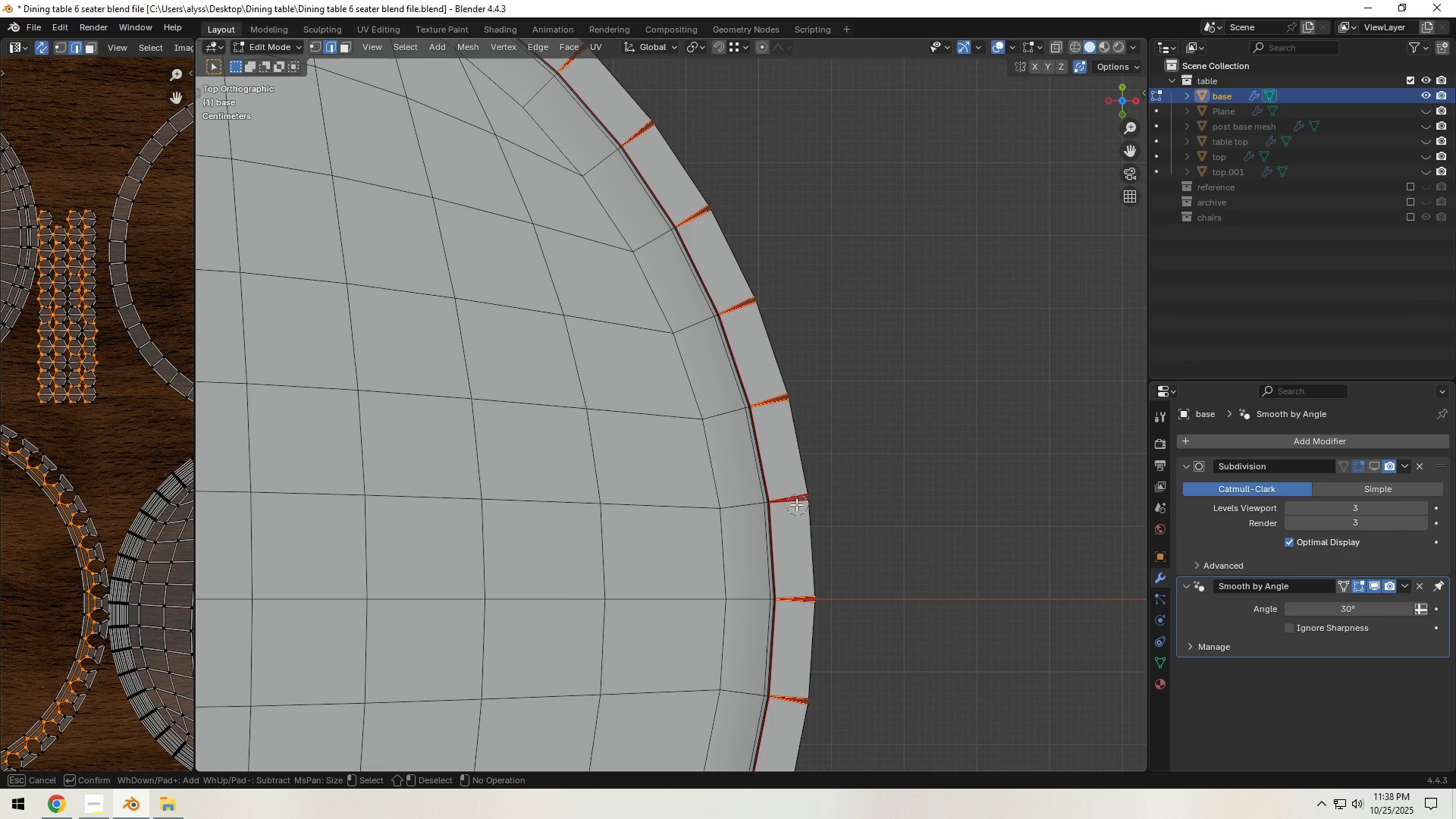 
left_click([794, 504])
 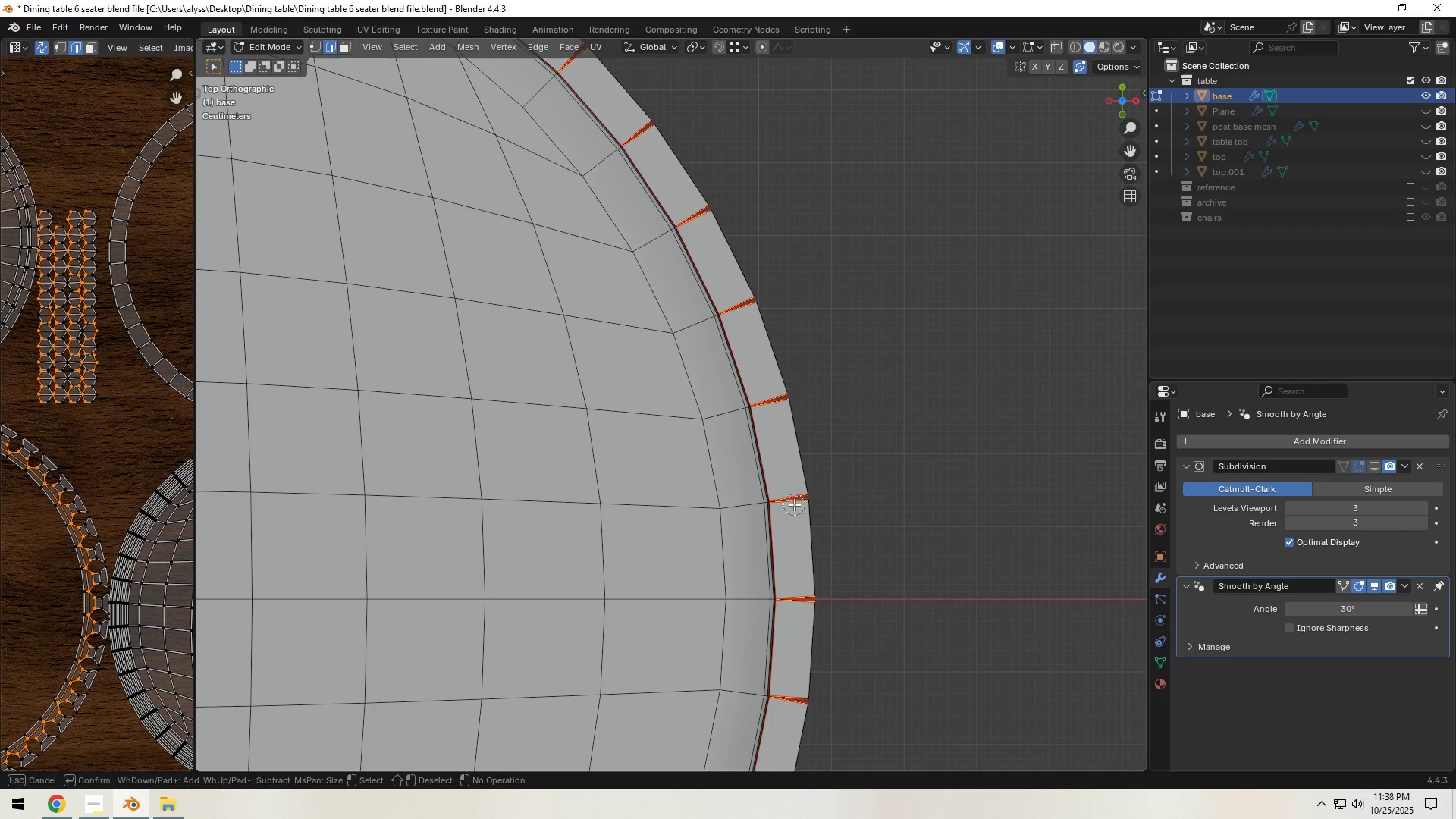 
right_click([794, 504])
 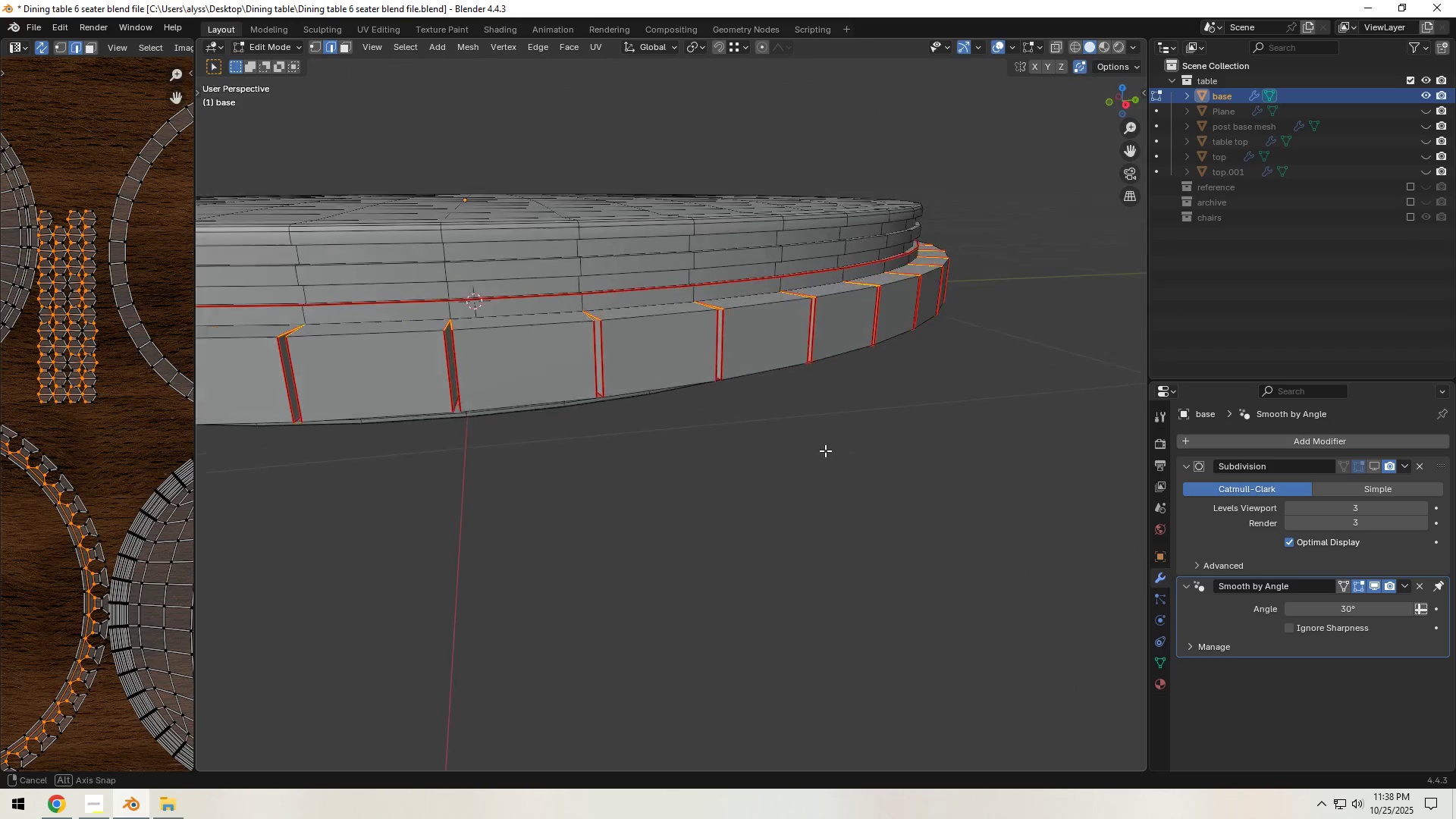 
key(Control+E)
 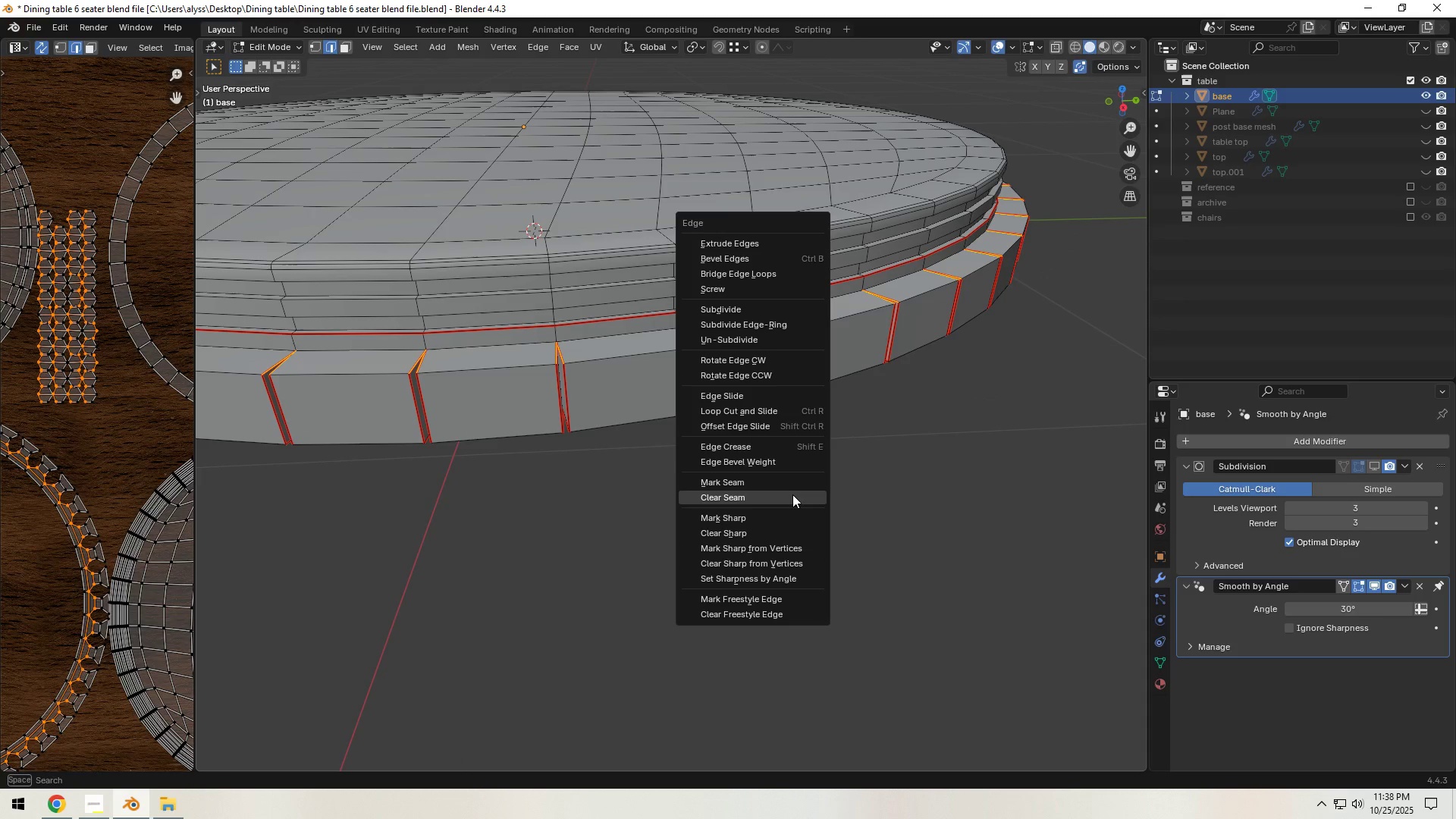 
left_click([792, 494])
 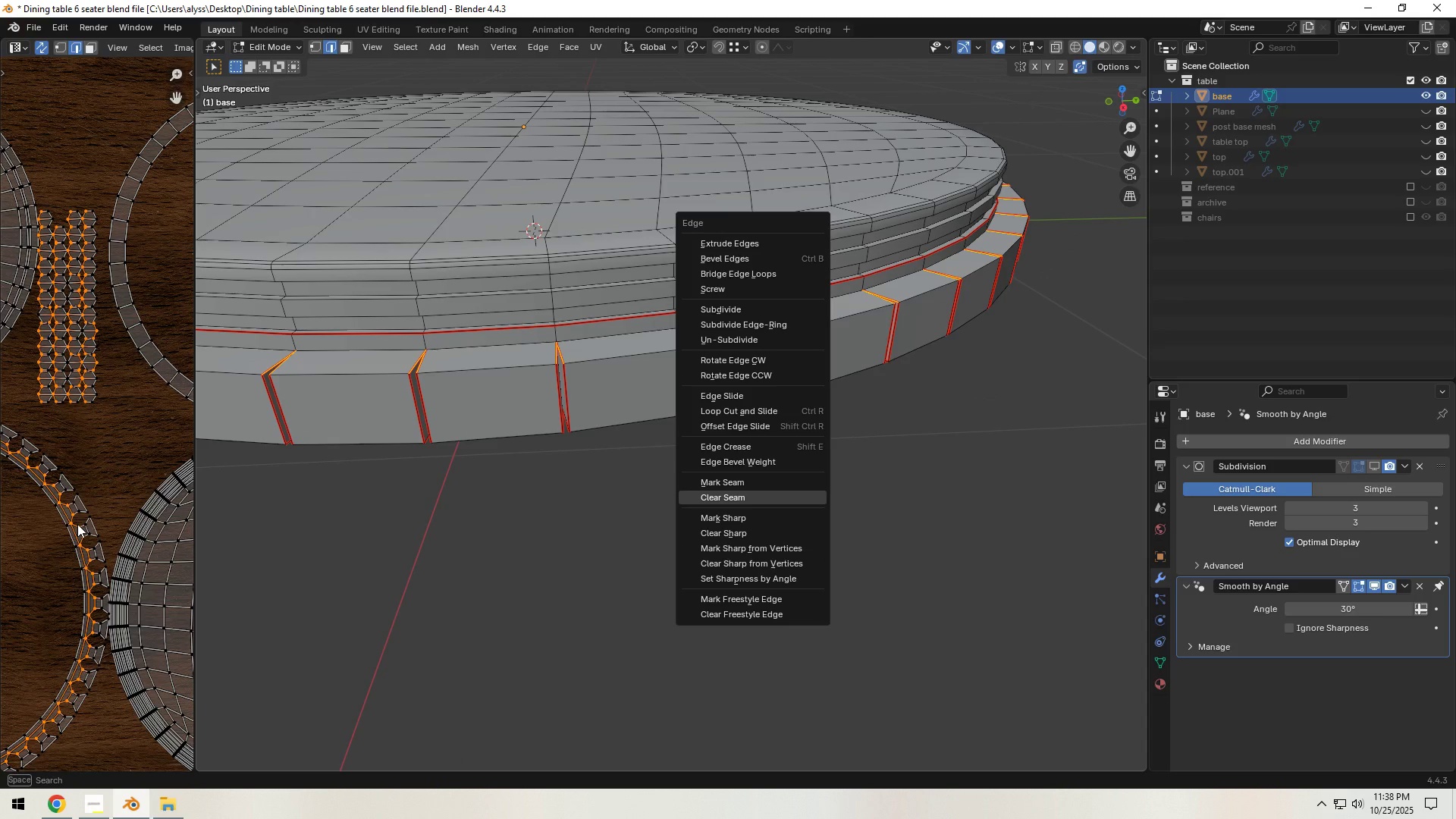 
wait(8.61)
 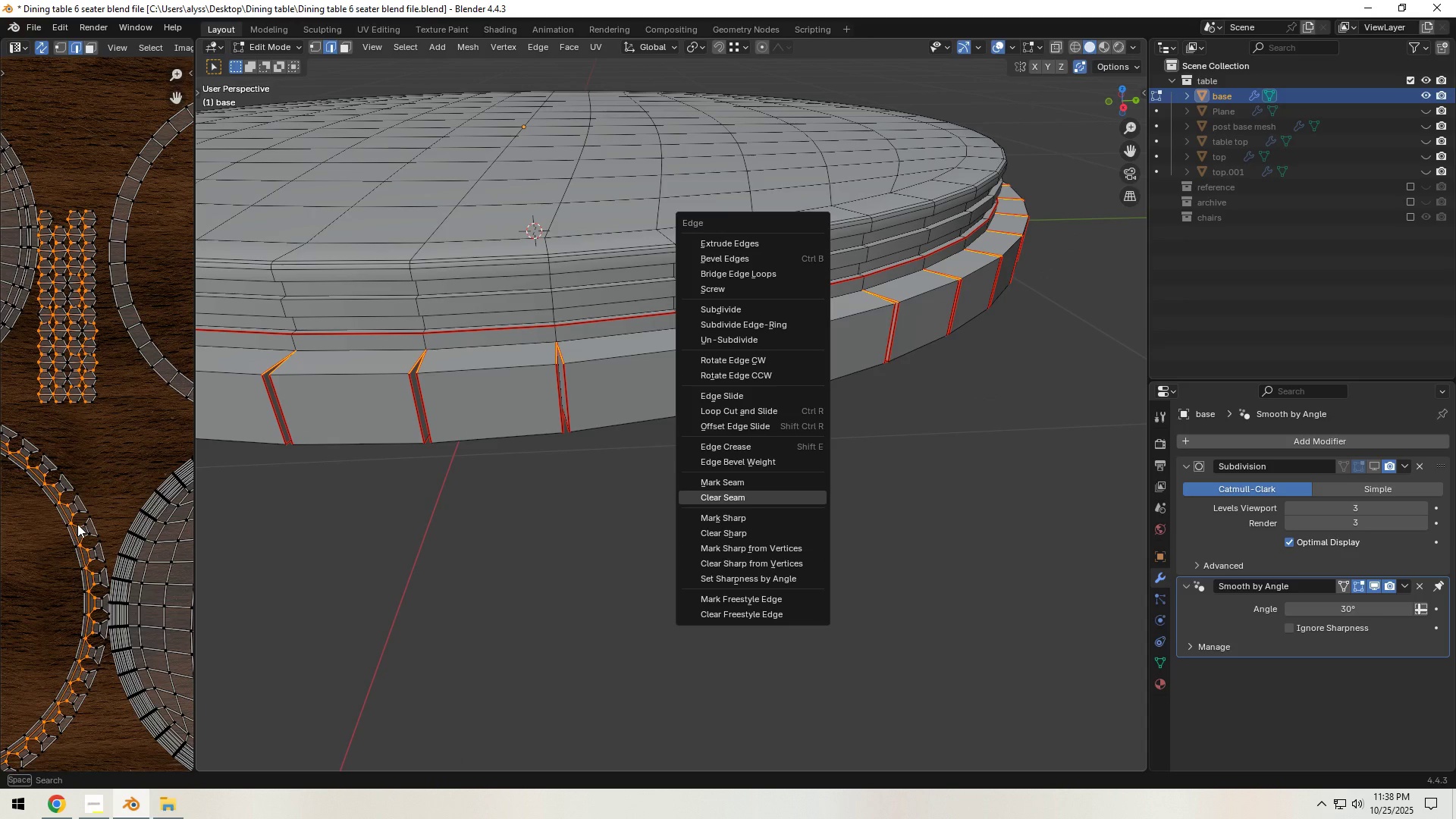 
left_click([108, 460])
 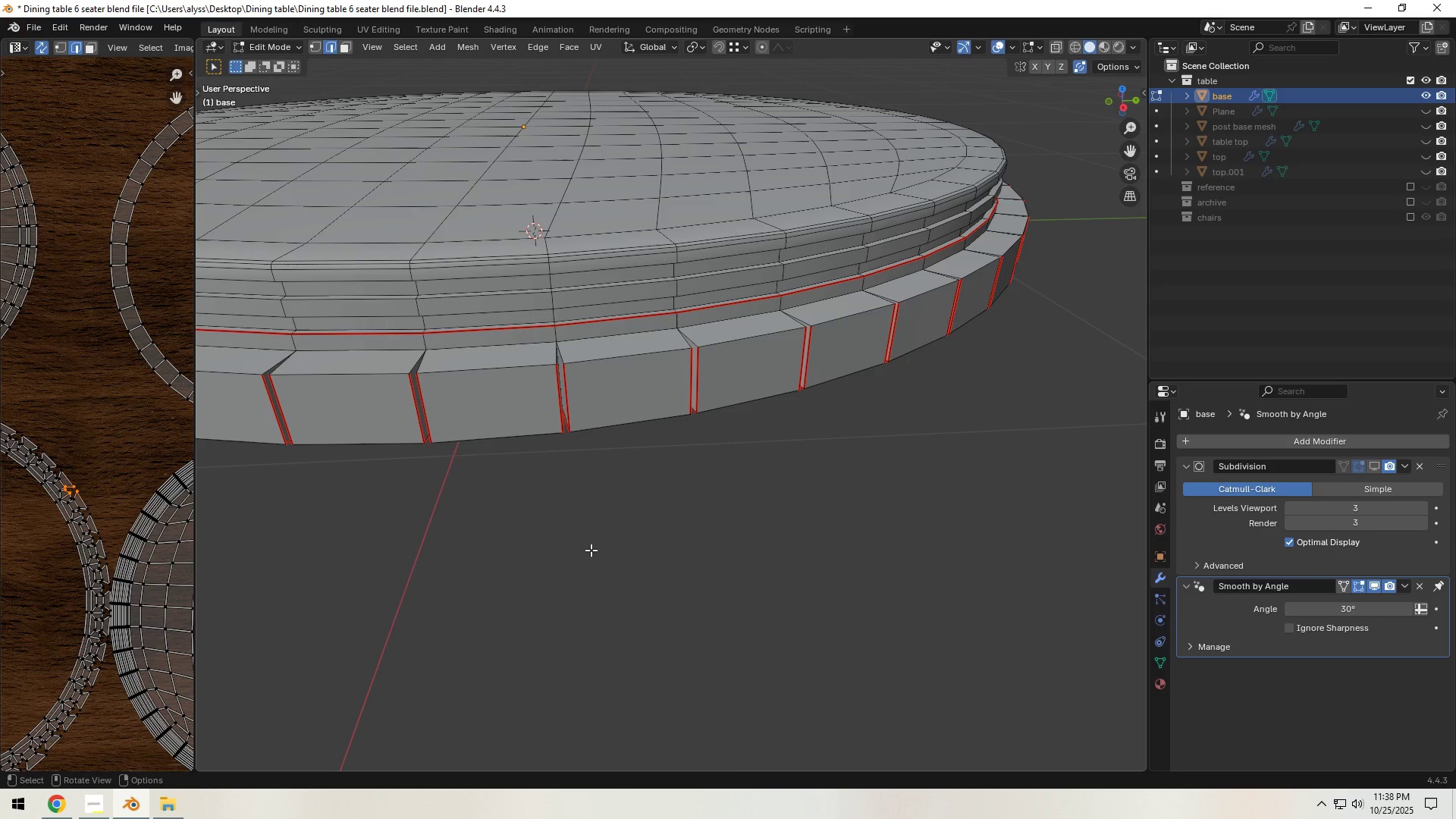 
left_click([593, 550])
 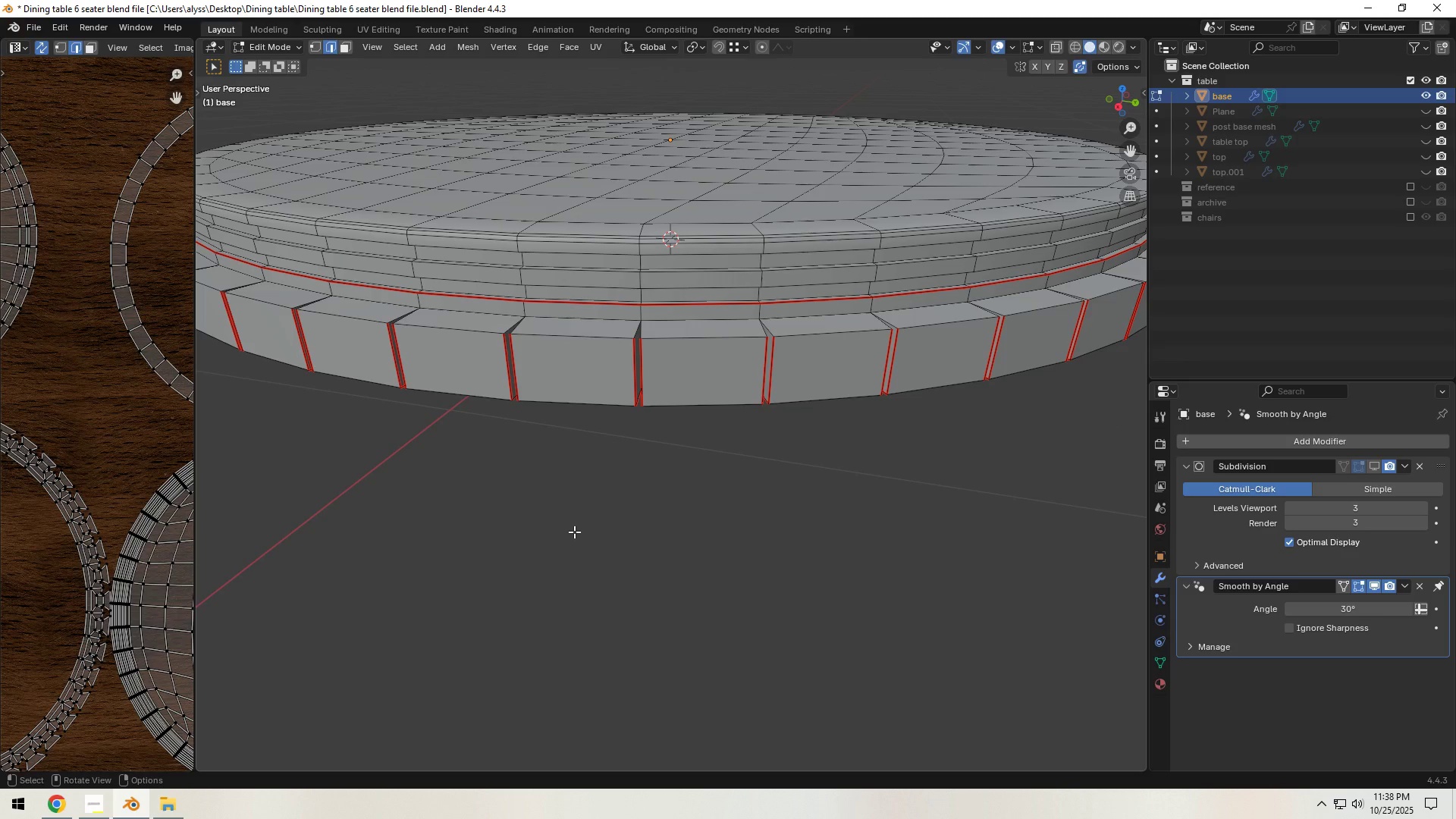 
wait(7.42)
 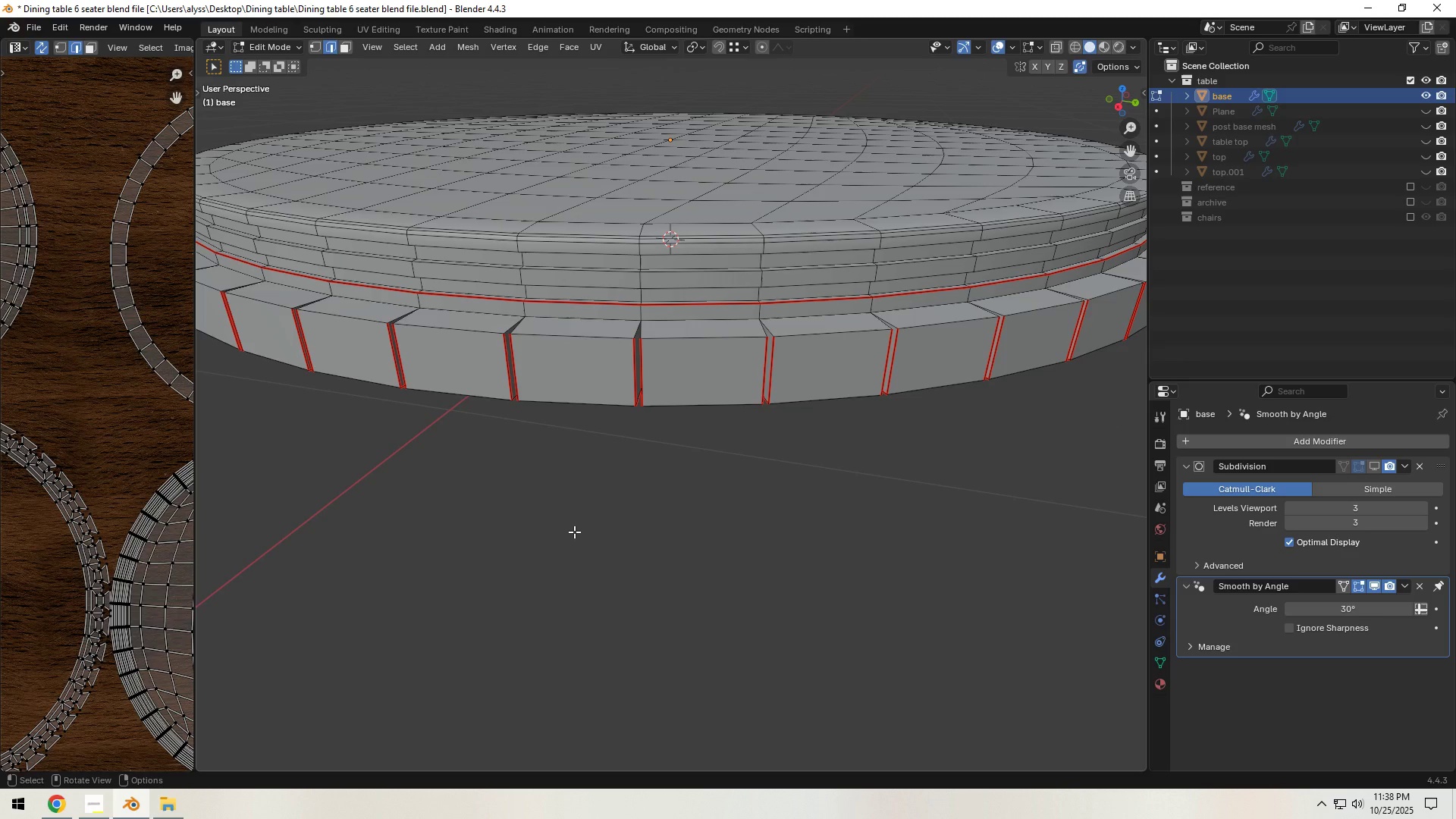 
scroll: coordinate [639, 261], scroll_direction: up, amount: 2.0
 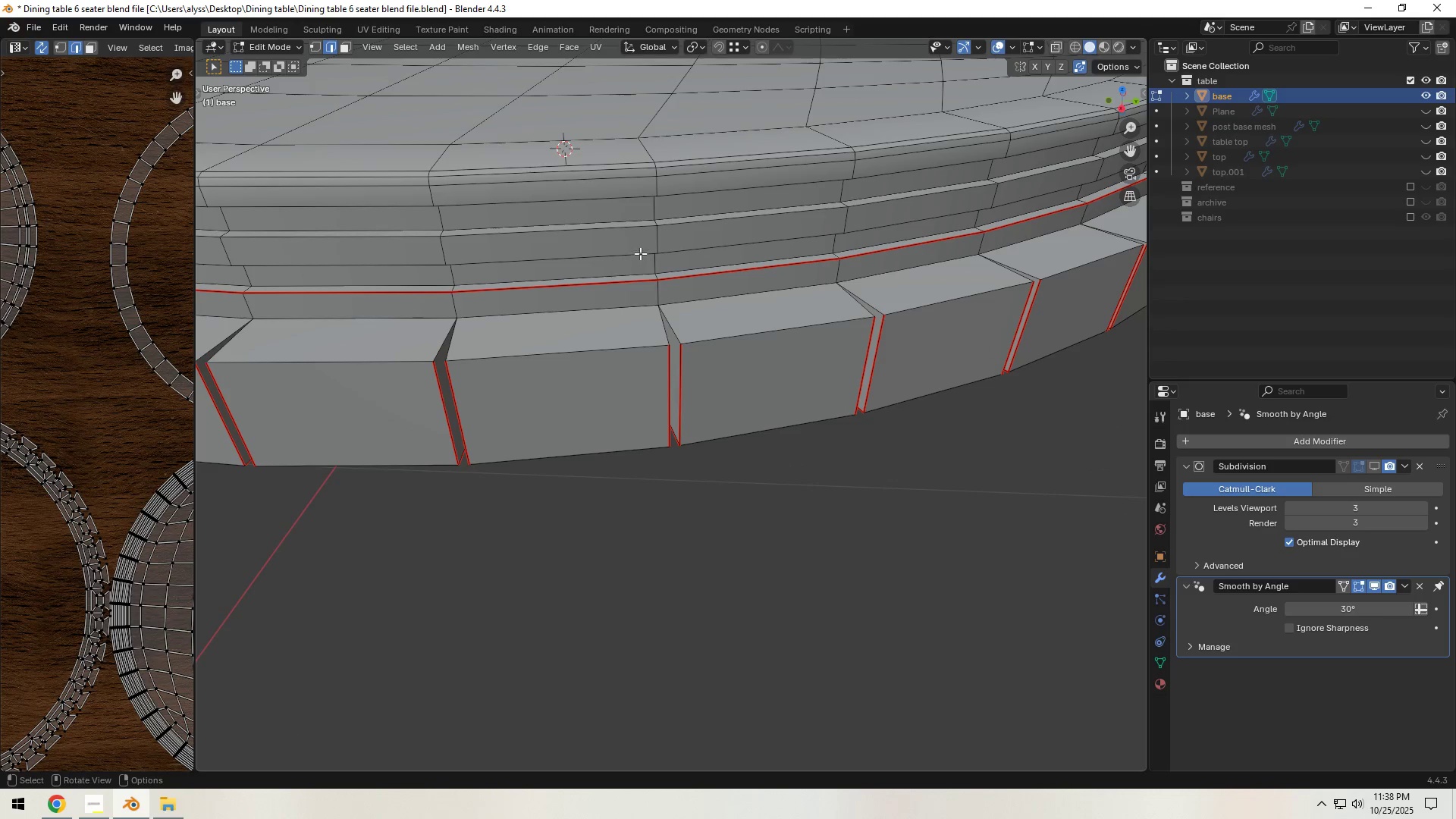 
hold_key(key=ShiftLeft, duration=0.75)
 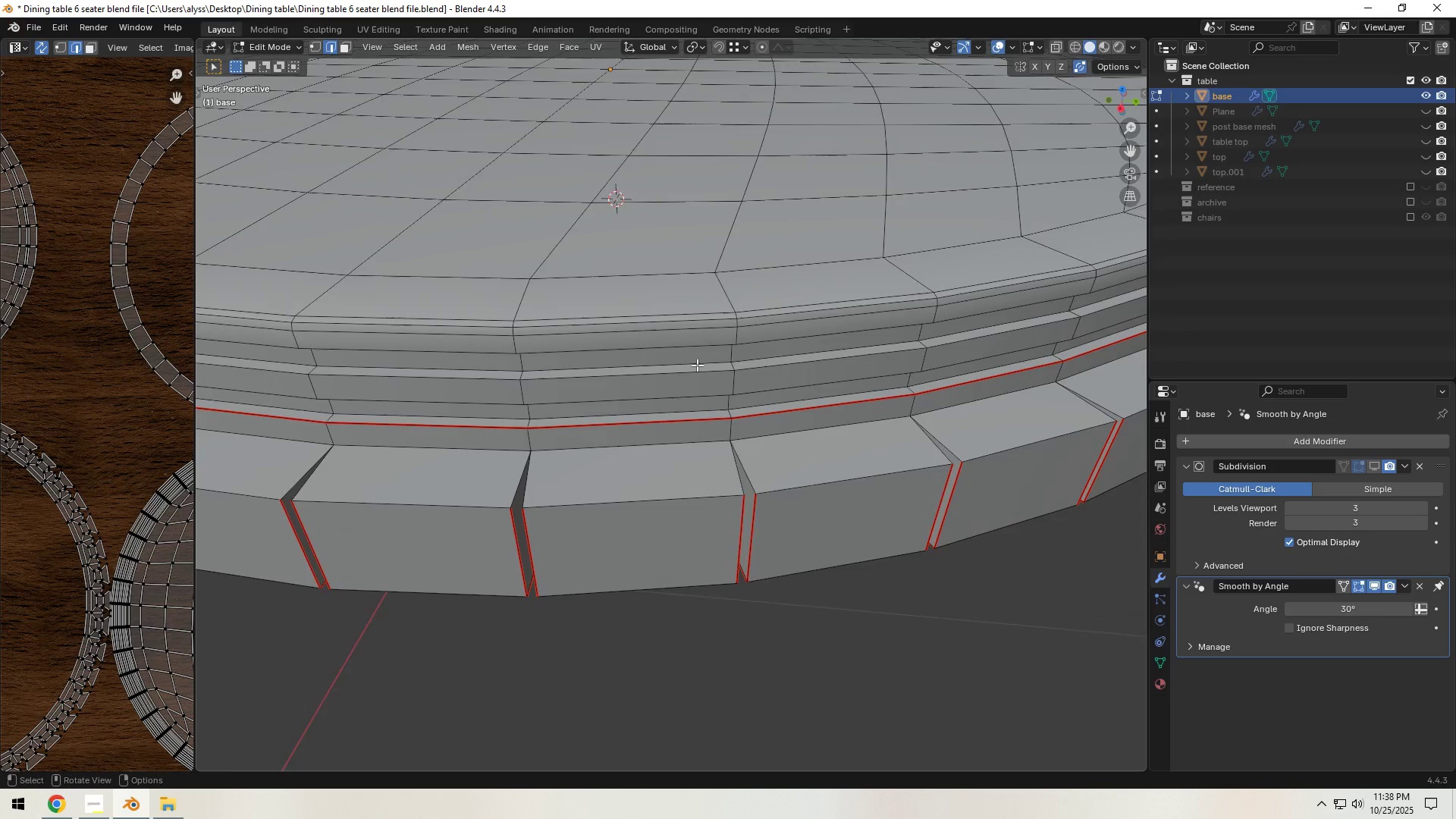 
scroll: coordinate [696, 365], scroll_direction: up, amount: 1.0
 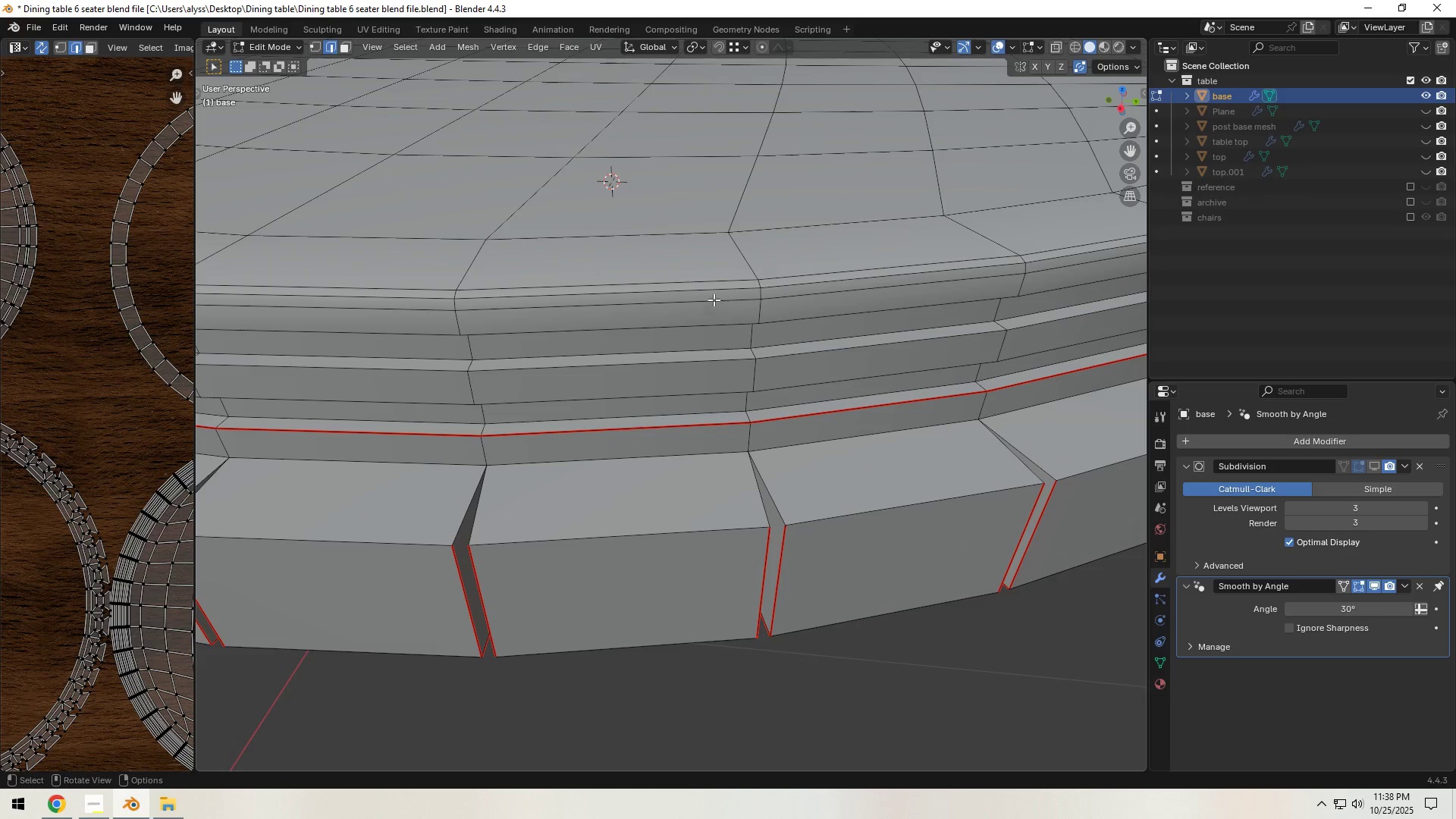 
hold_key(key=AltLeft, duration=0.67)
left_click([718, 288])
 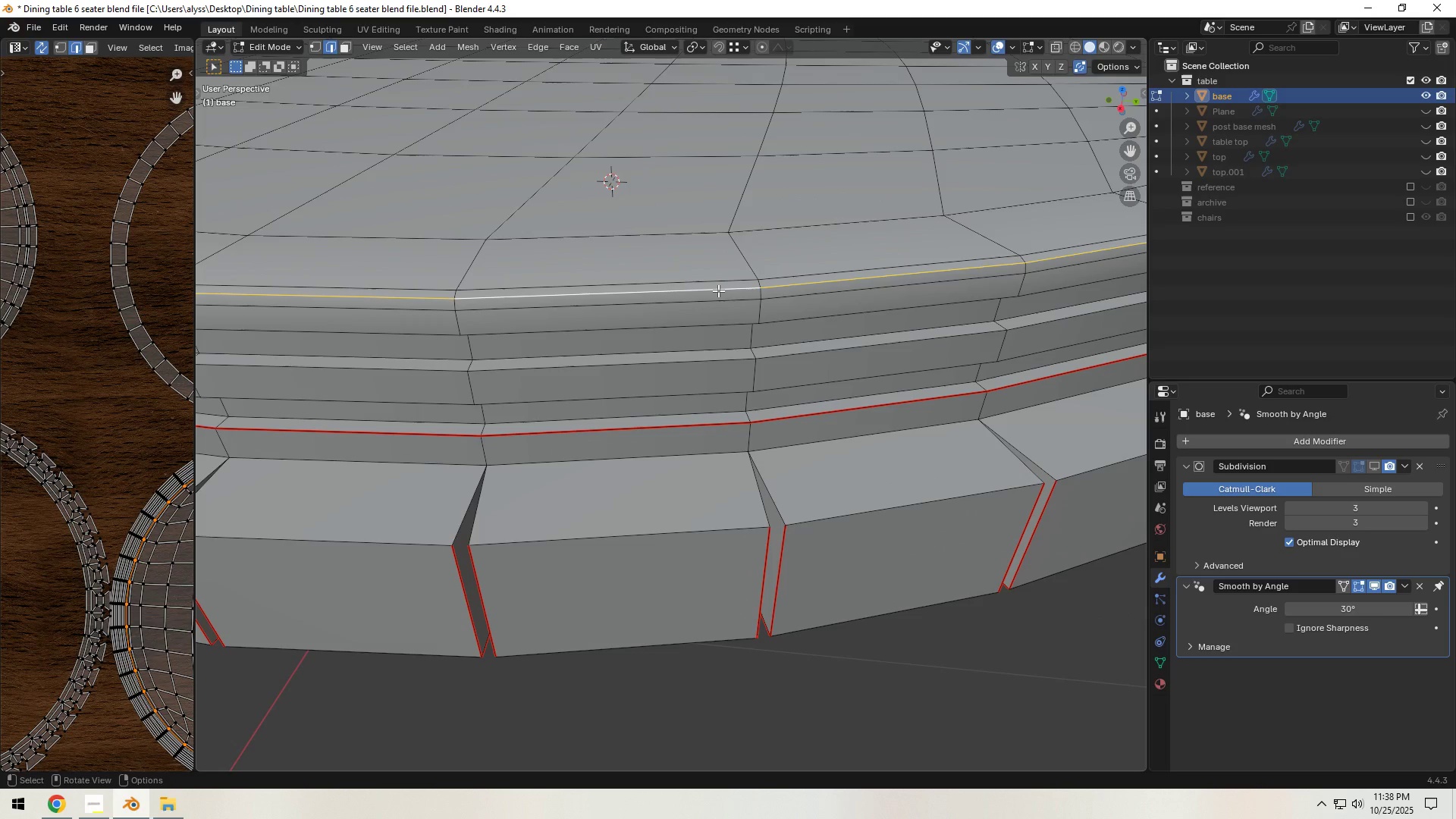 
key(Control+E)
 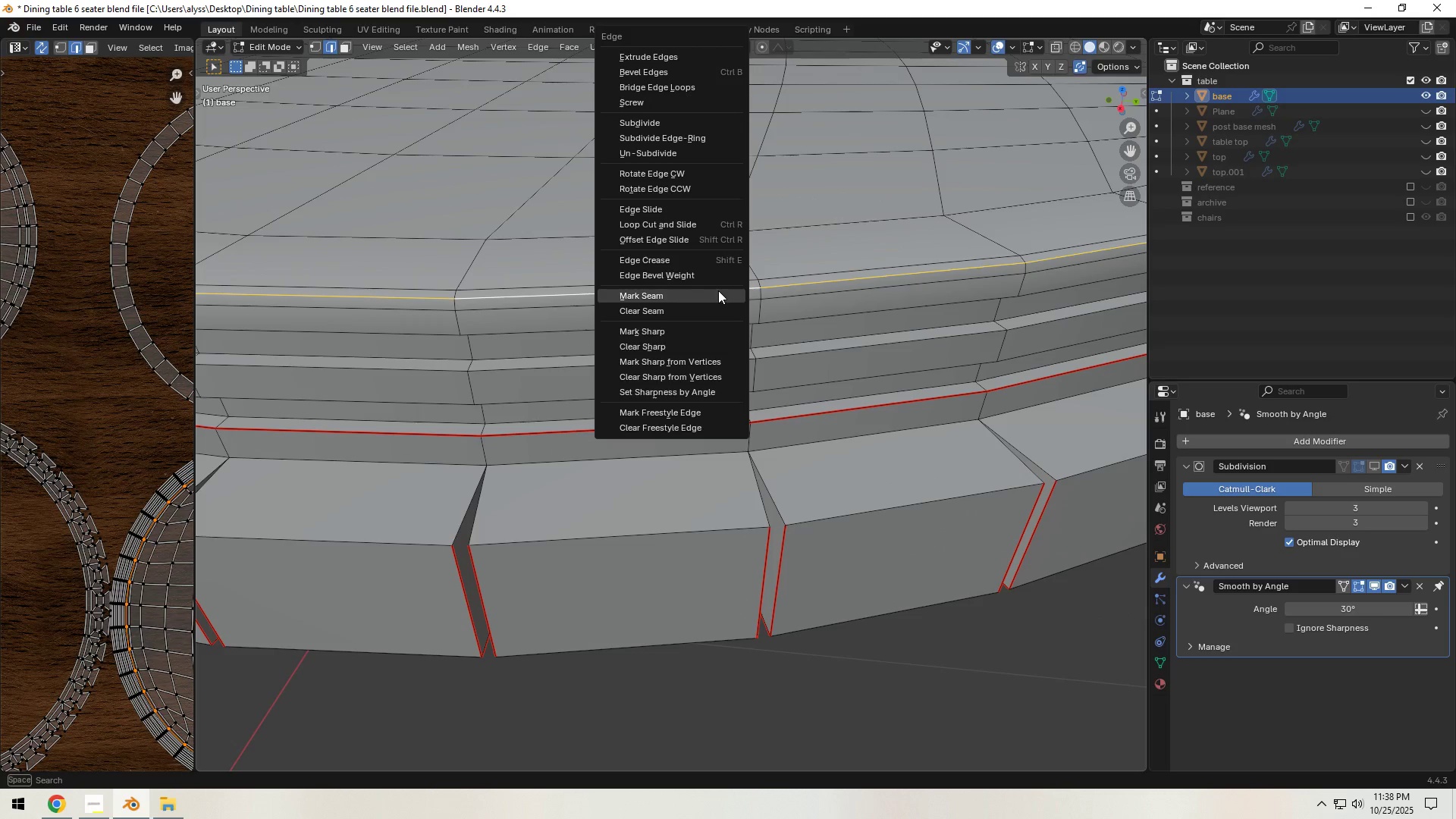 
left_click([718, 290])
 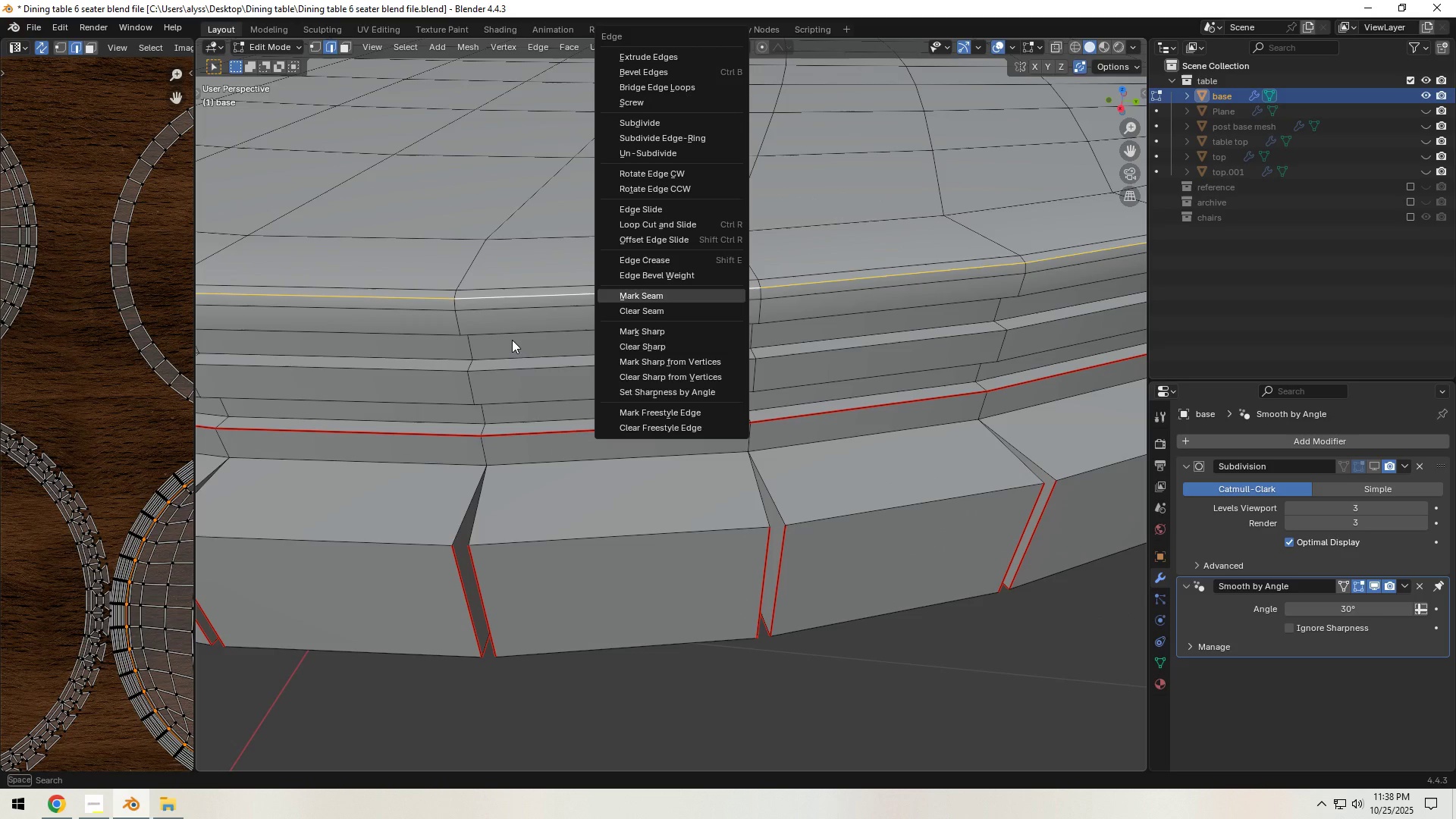 
wait(9.28)
 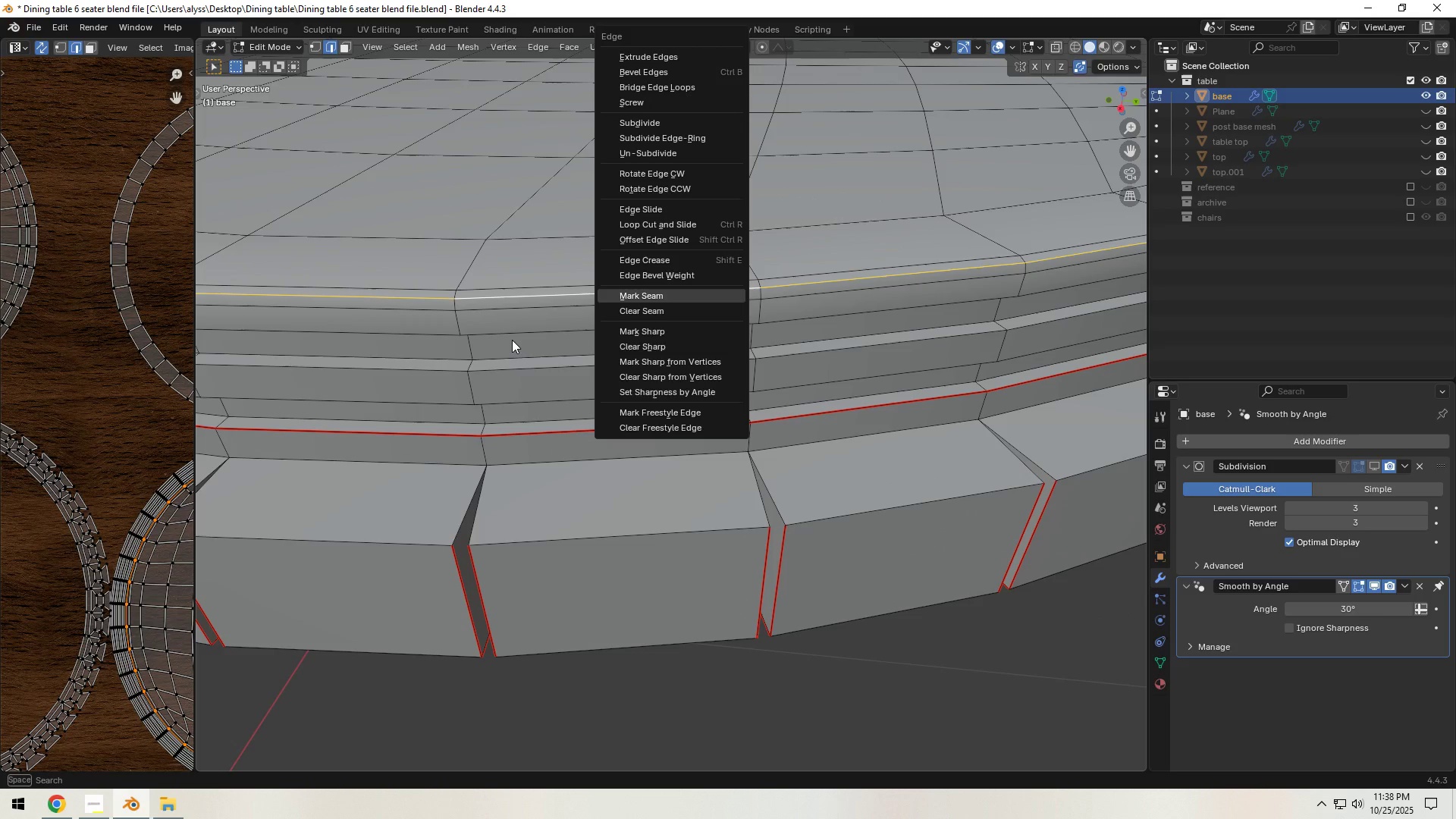 
left_click([557, 413])
 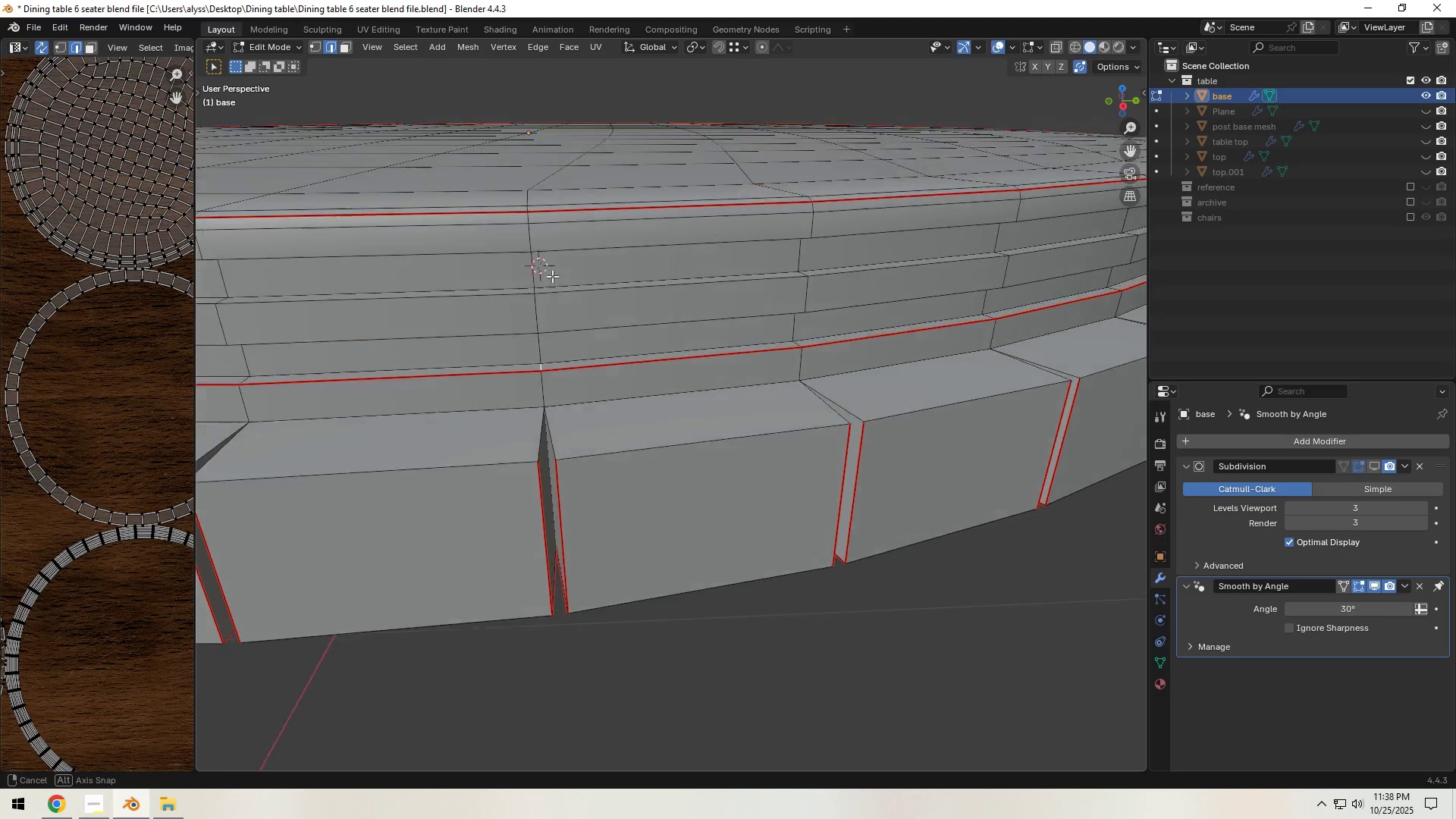 
hold_key(key=ControlLeft, duration=0.64)
left_click([524, 252])
 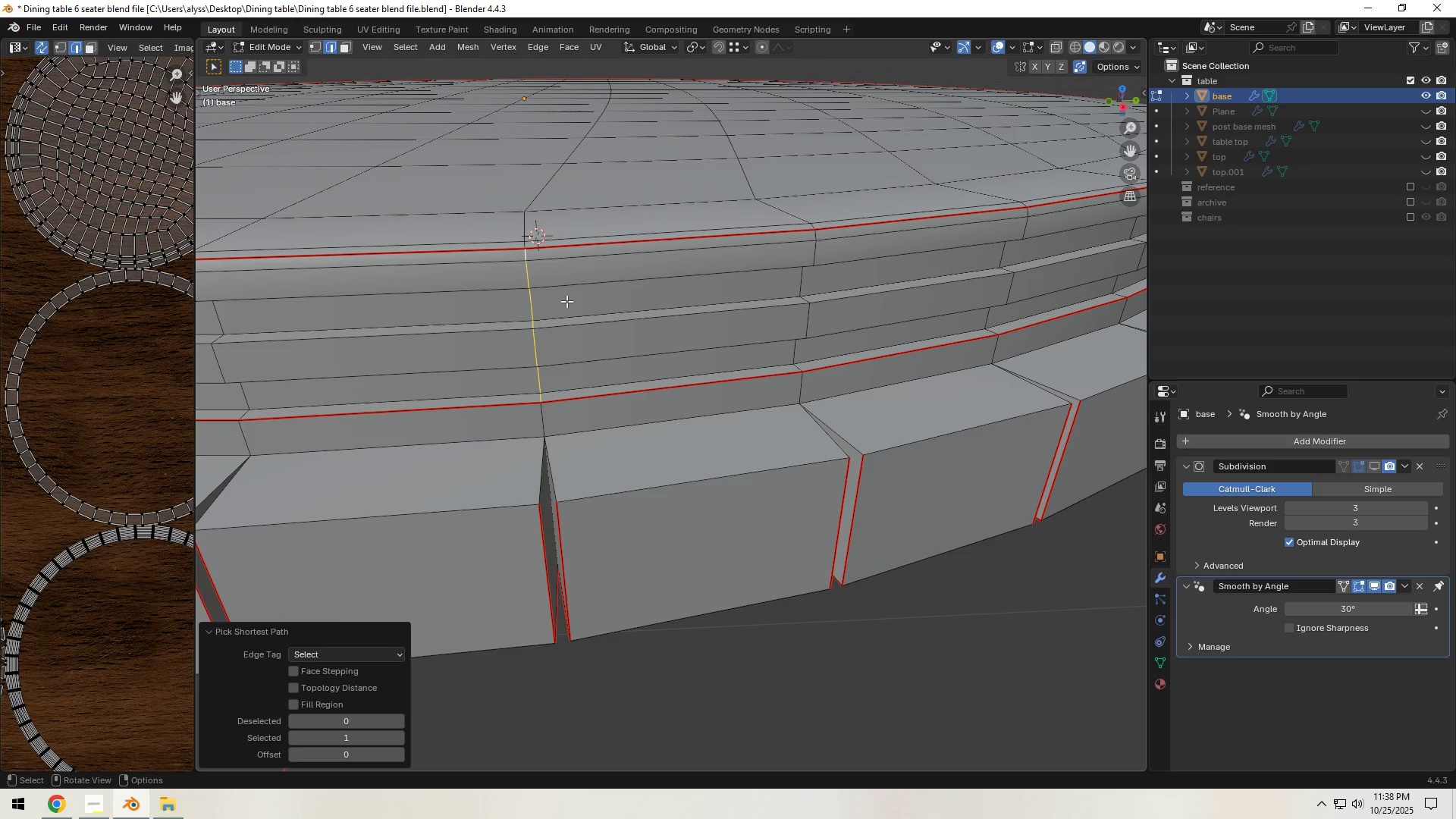 
key(Control+E)
 